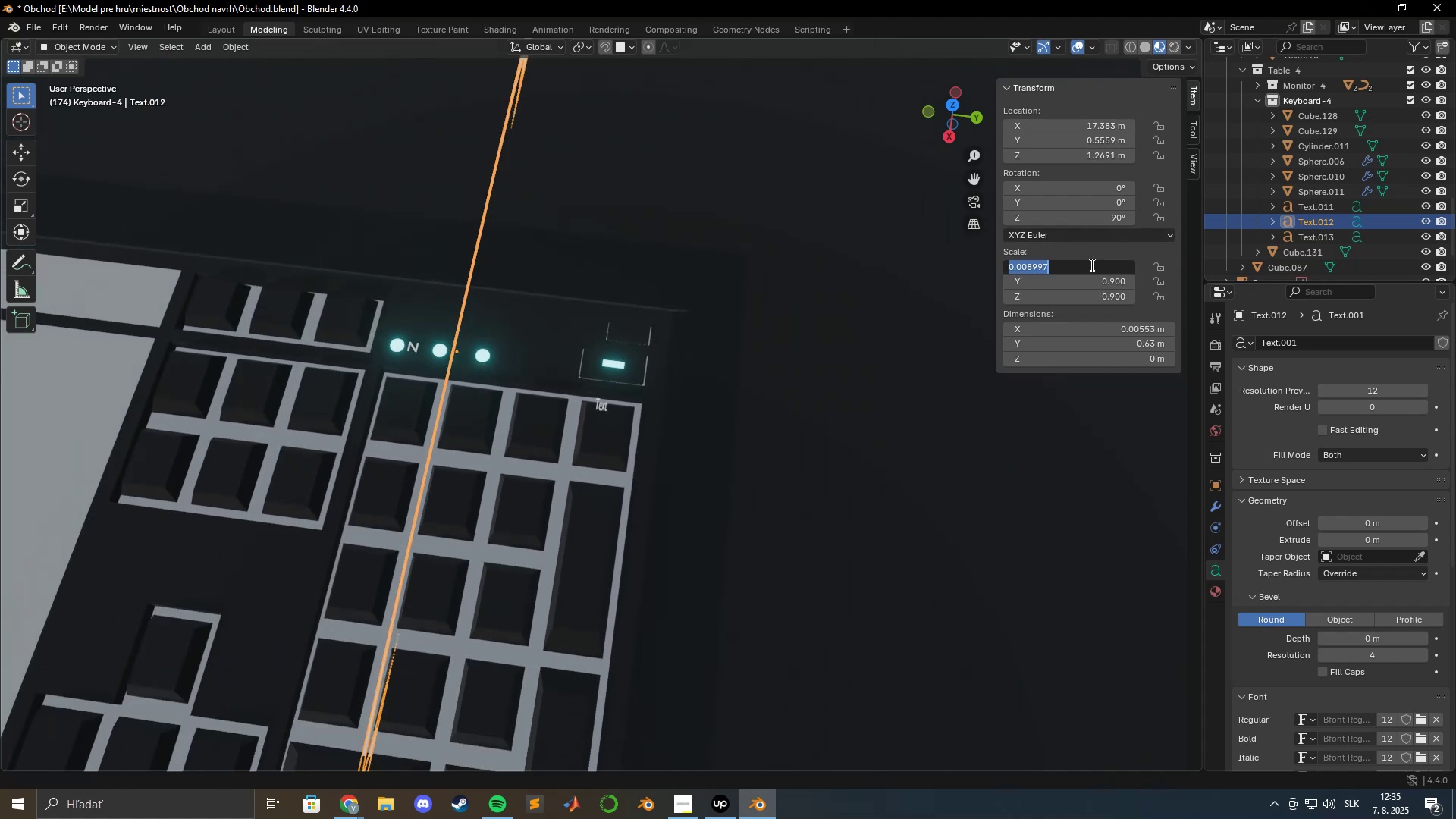 
key(Numpad0)
 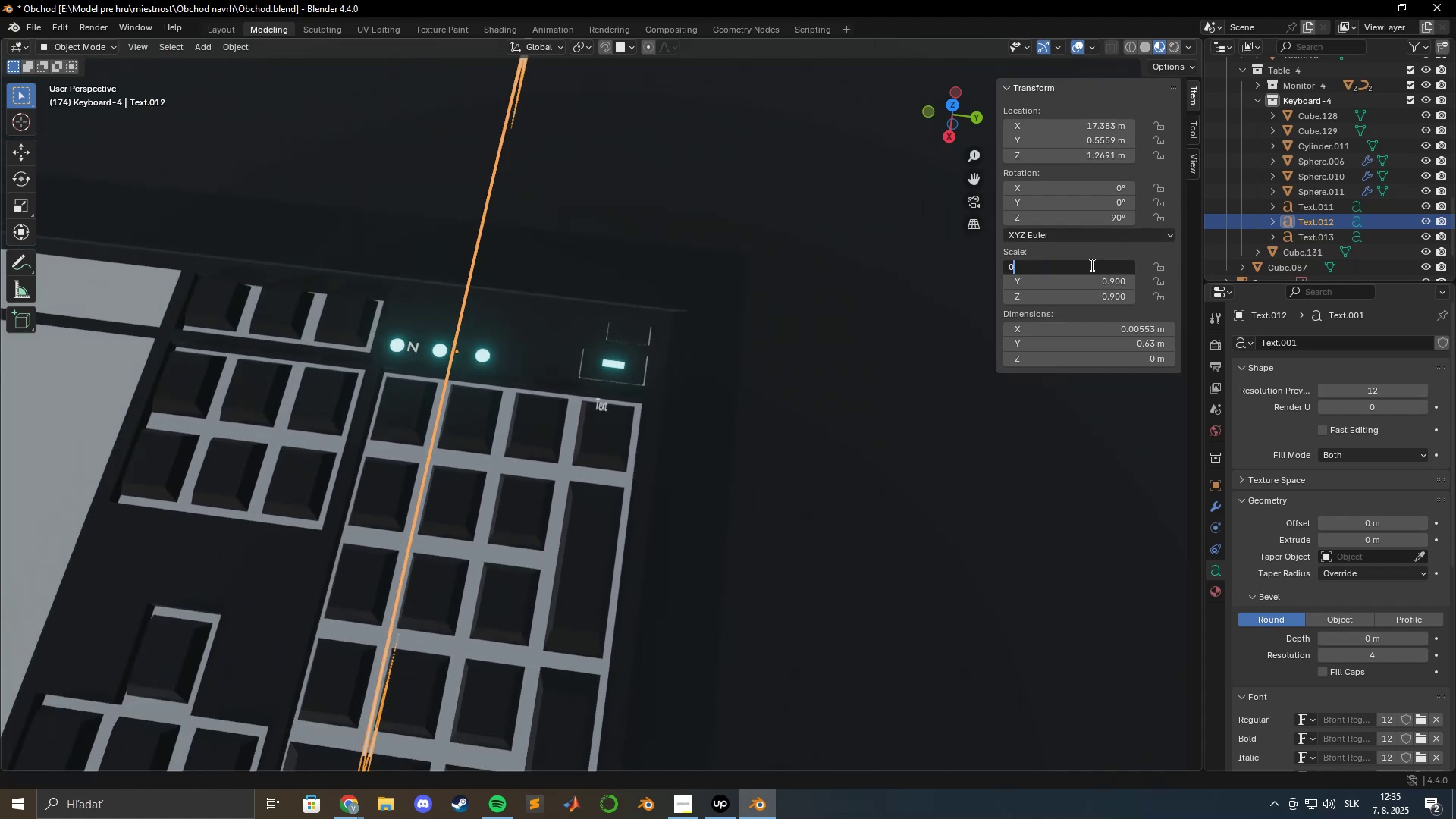 
key(NumpadDecimal)
 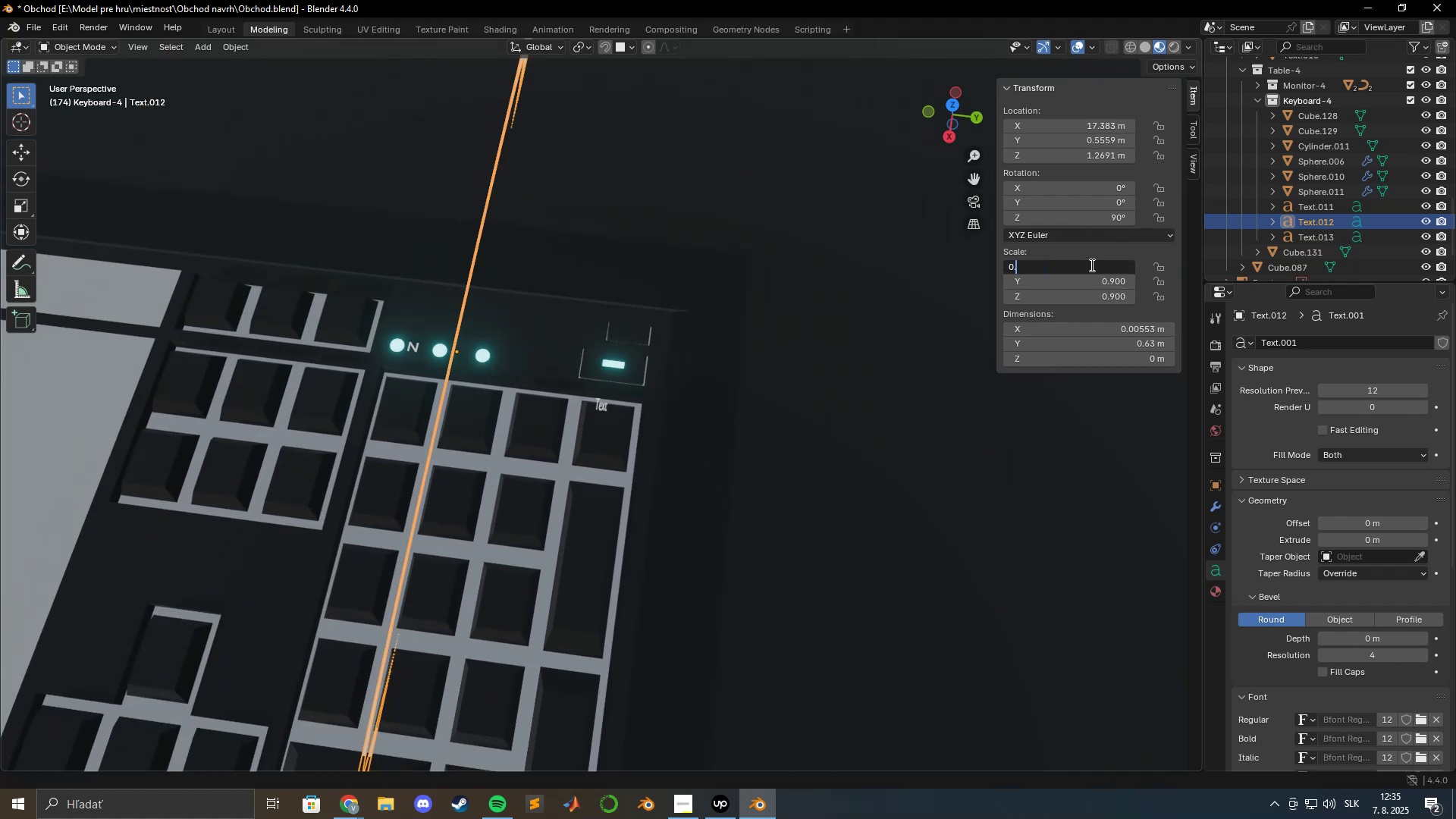 
key(Numpad9)
 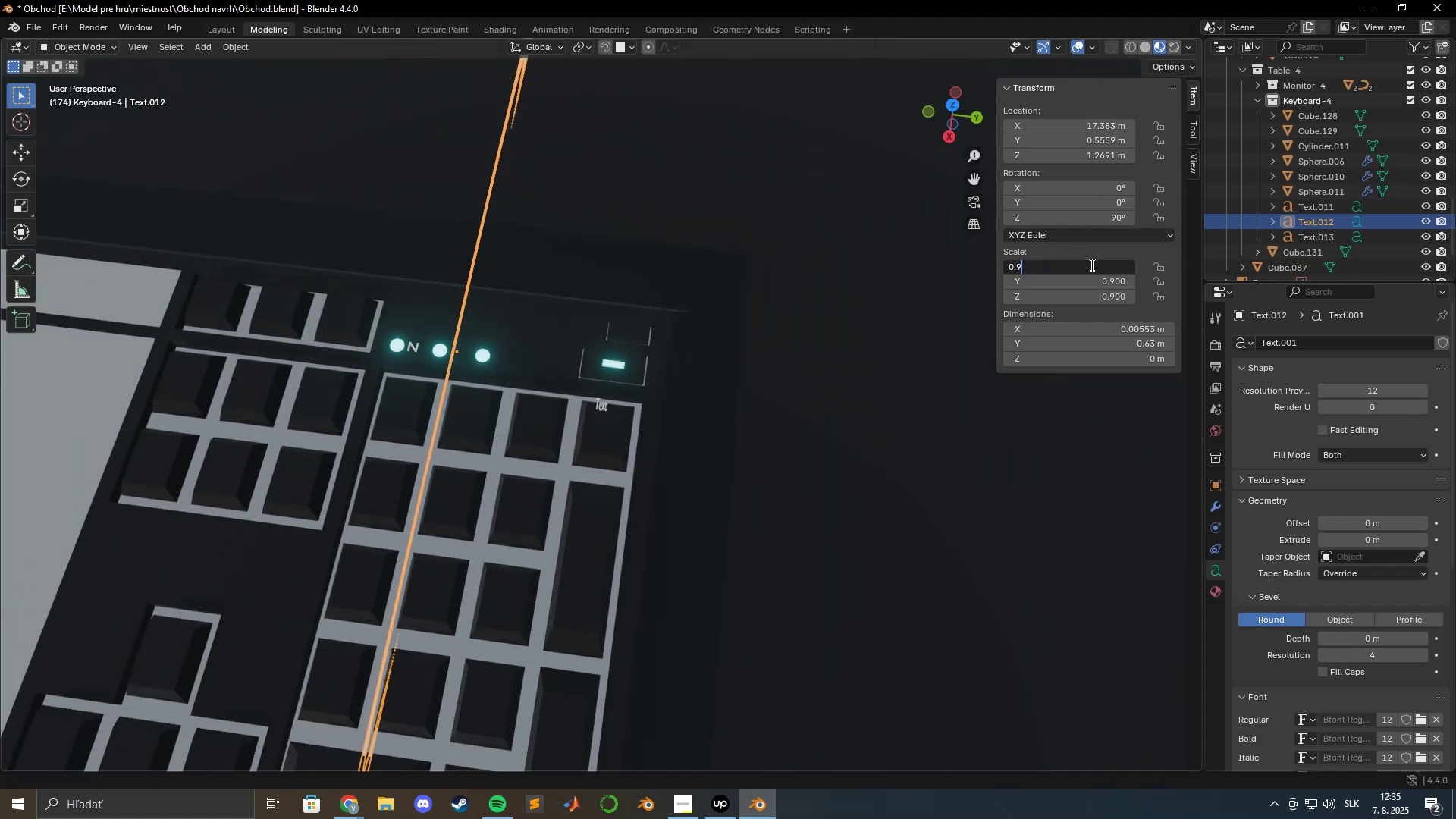 
key(Enter)
 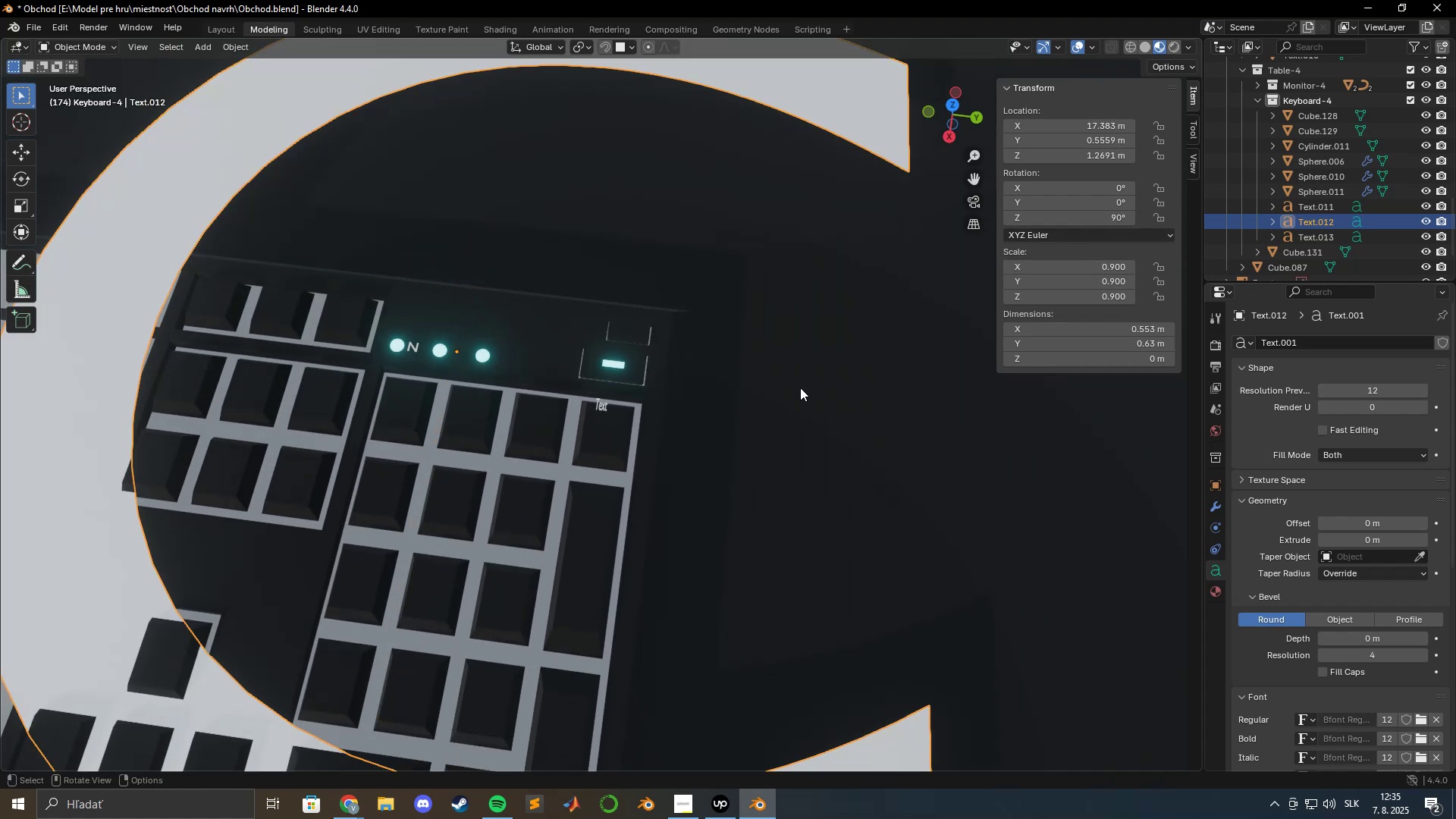 
scroll: coordinate [606, 339], scroll_direction: down, amount: 5.0
 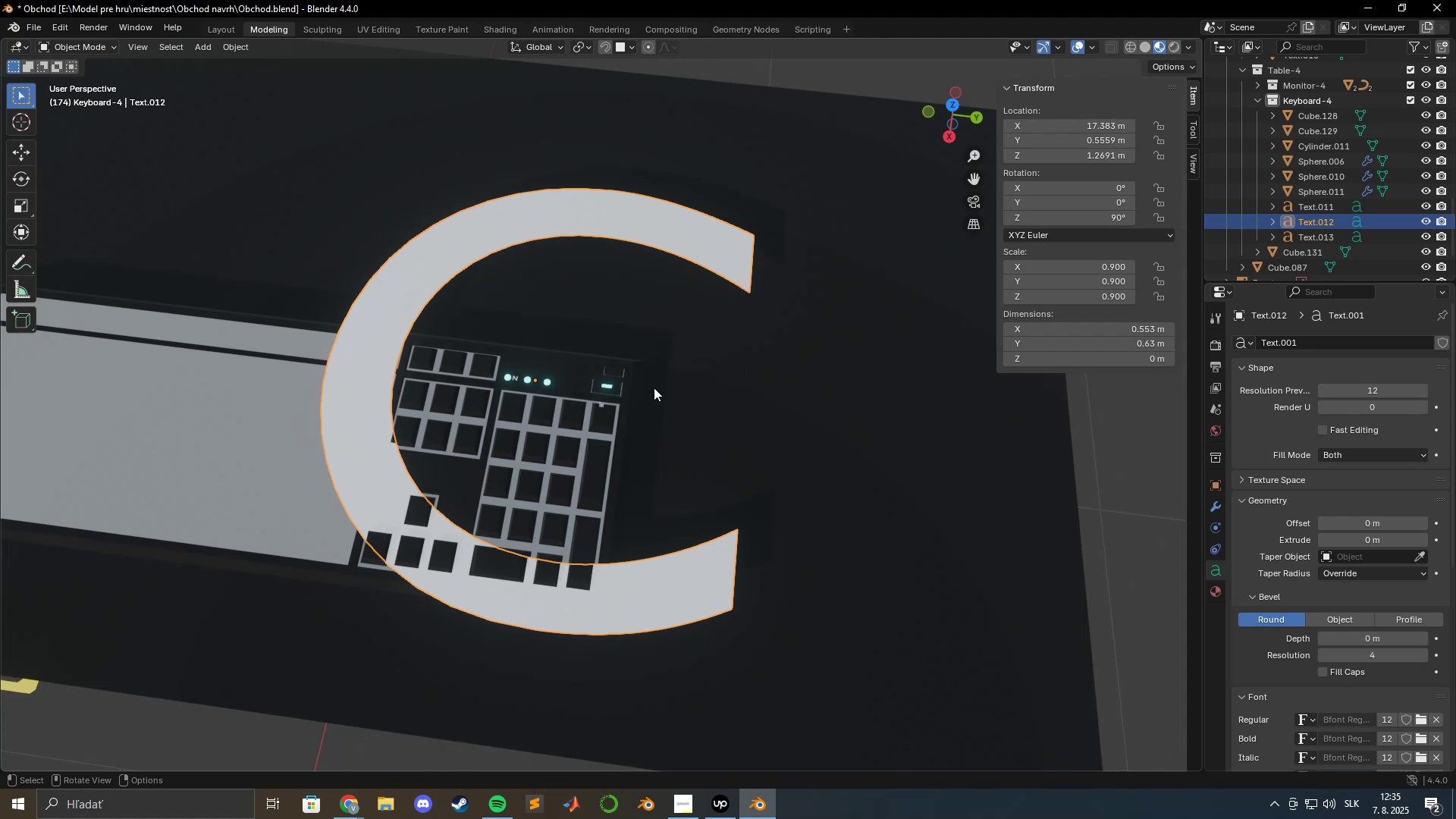 
key(Control+Z)
 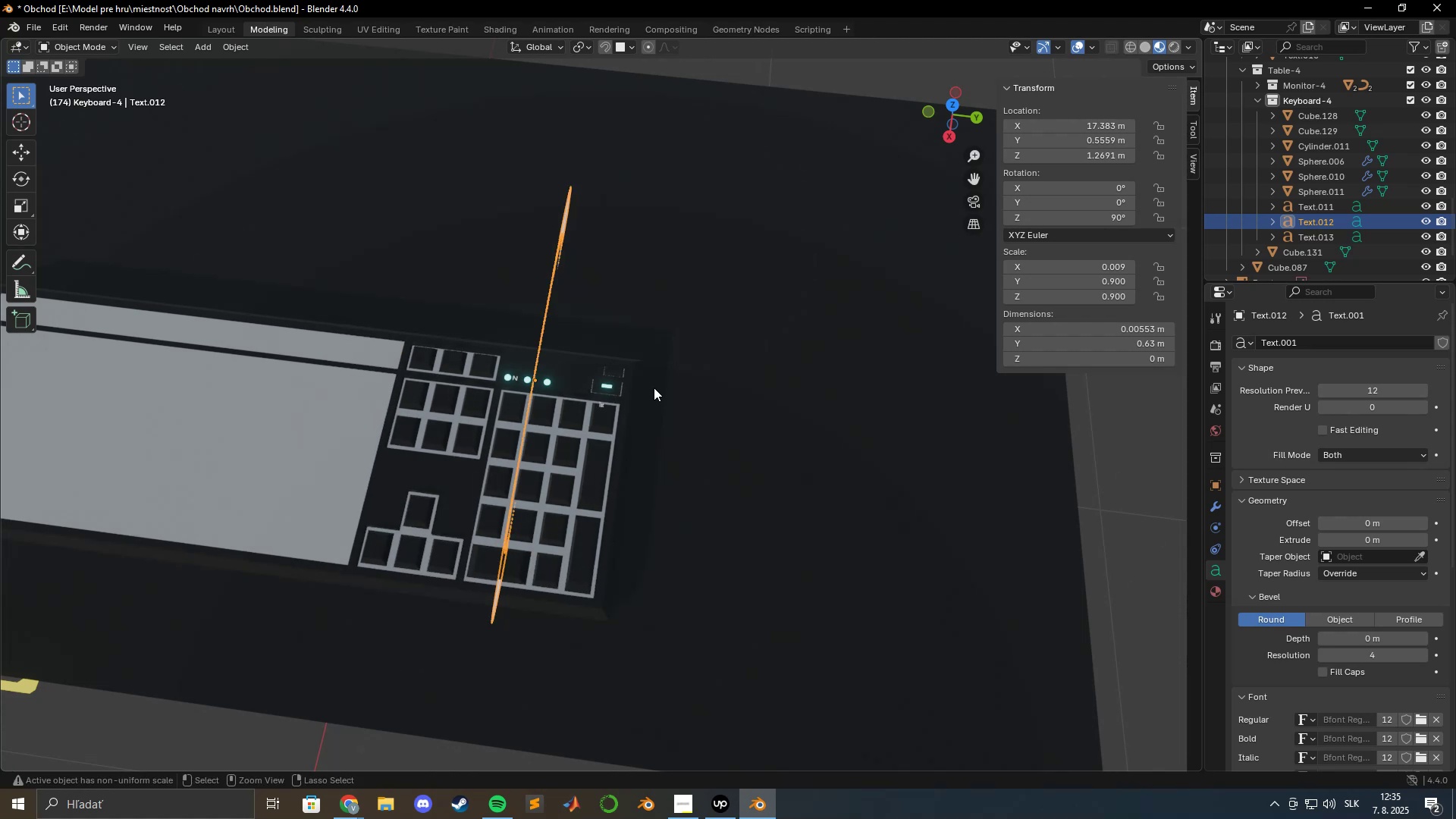 
key(Control+Z)
 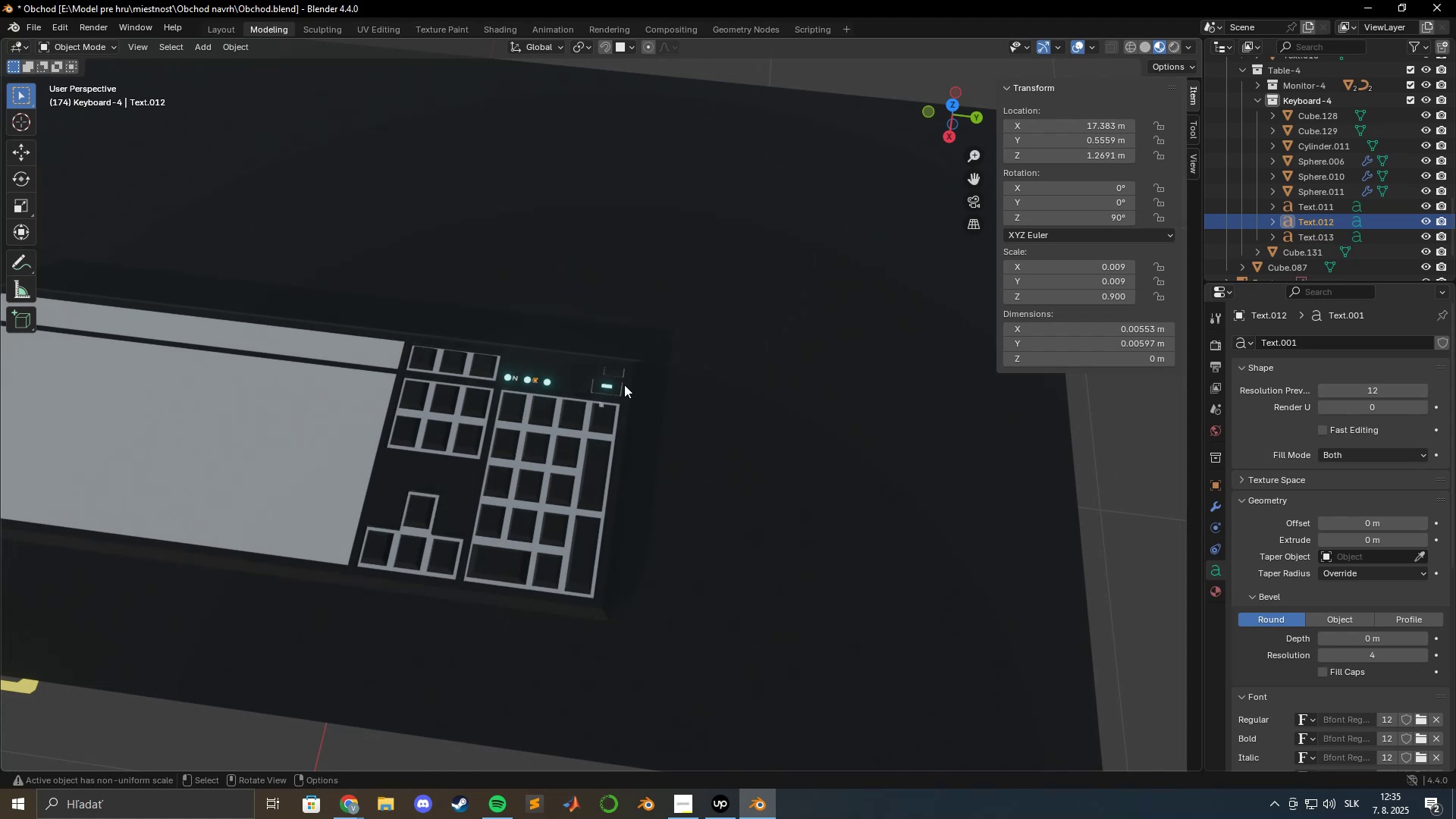 
scroll: coordinate [581, 403], scroll_direction: up, amount: 5.0
 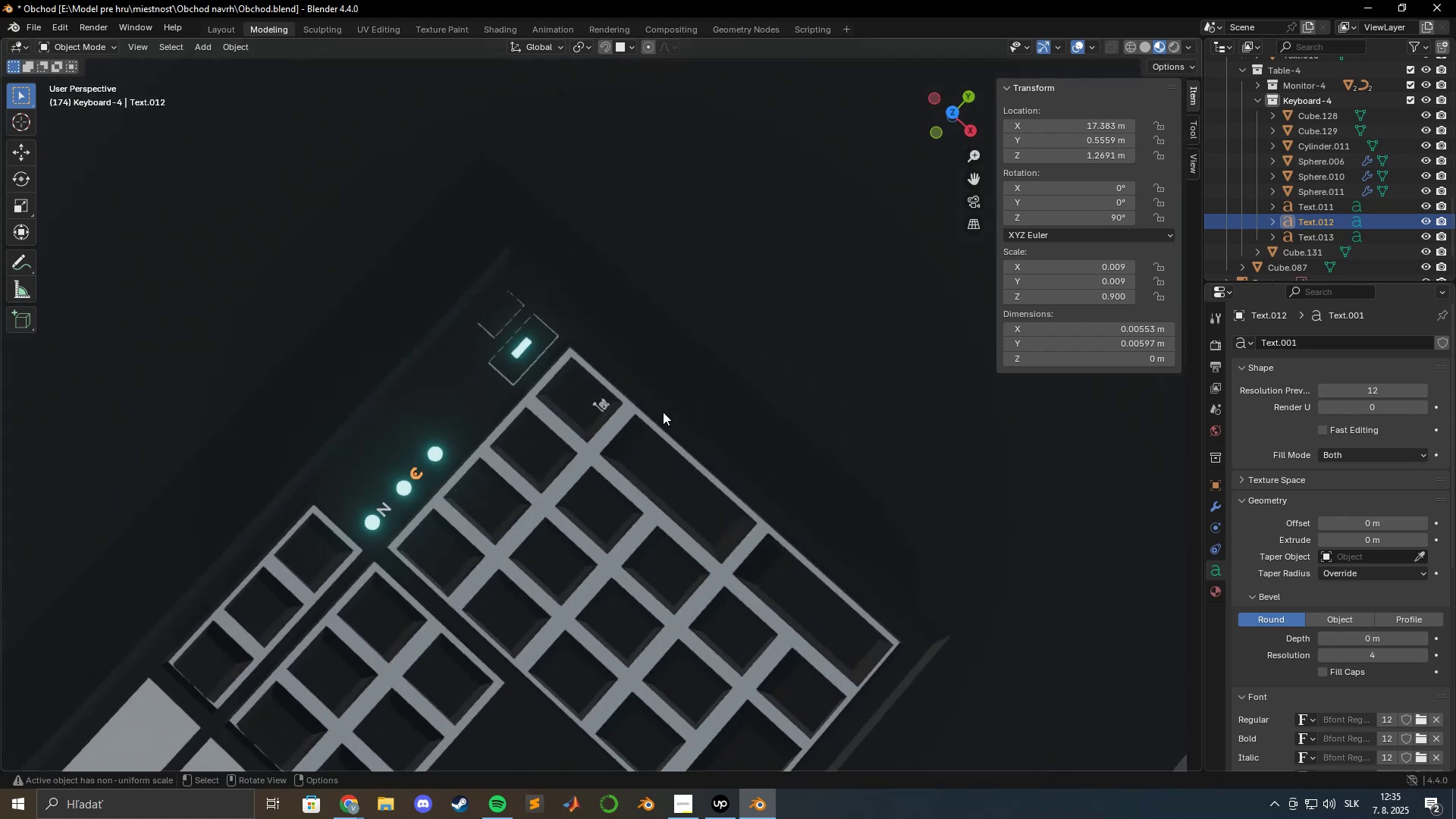 
hold_key(key=ShiftLeft, duration=0.49)
 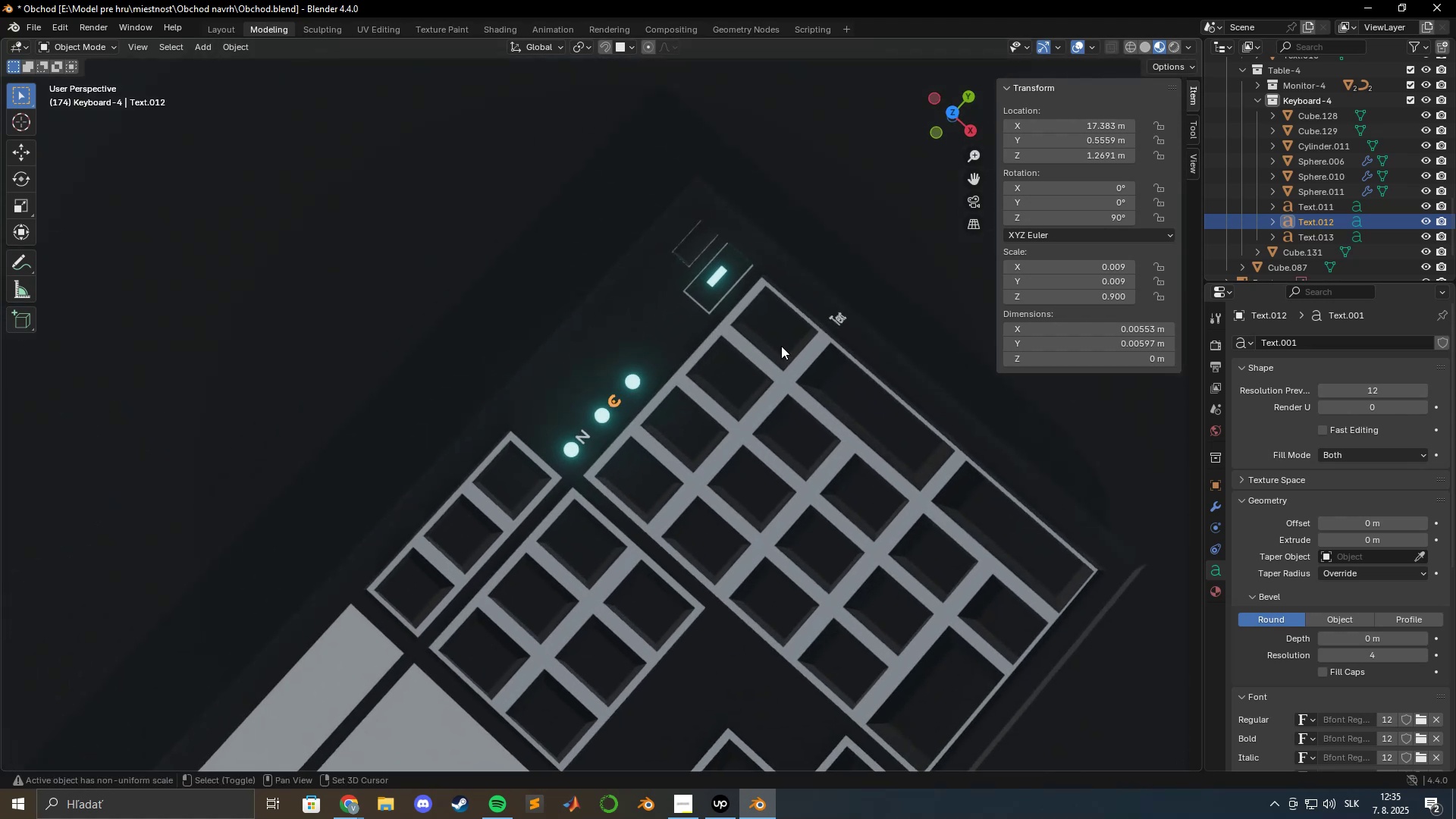 
scroll: coordinate [727, 388], scroll_direction: up, amount: 5.0
 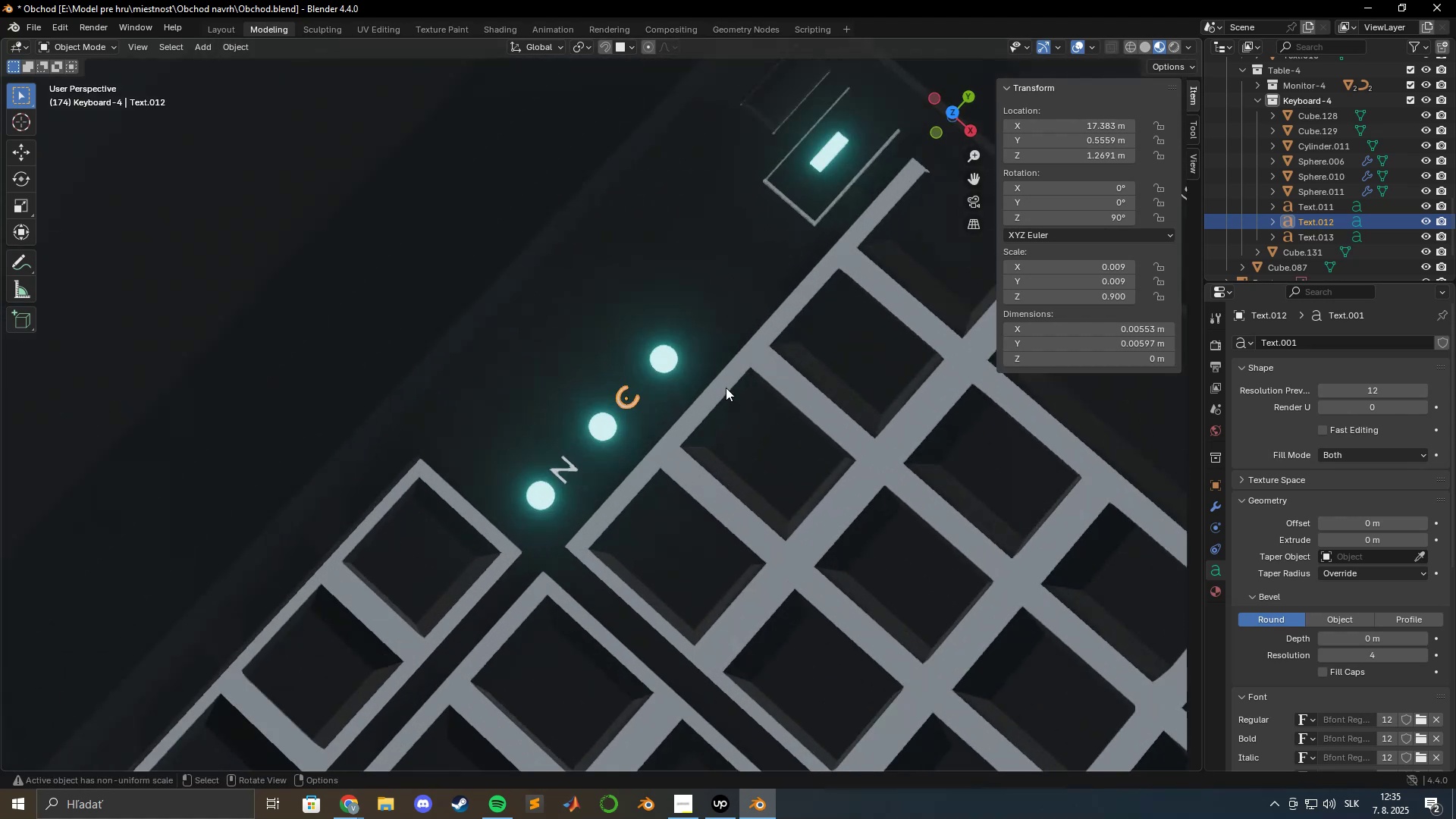 
hold_key(key=ShiftLeft, duration=0.35)
 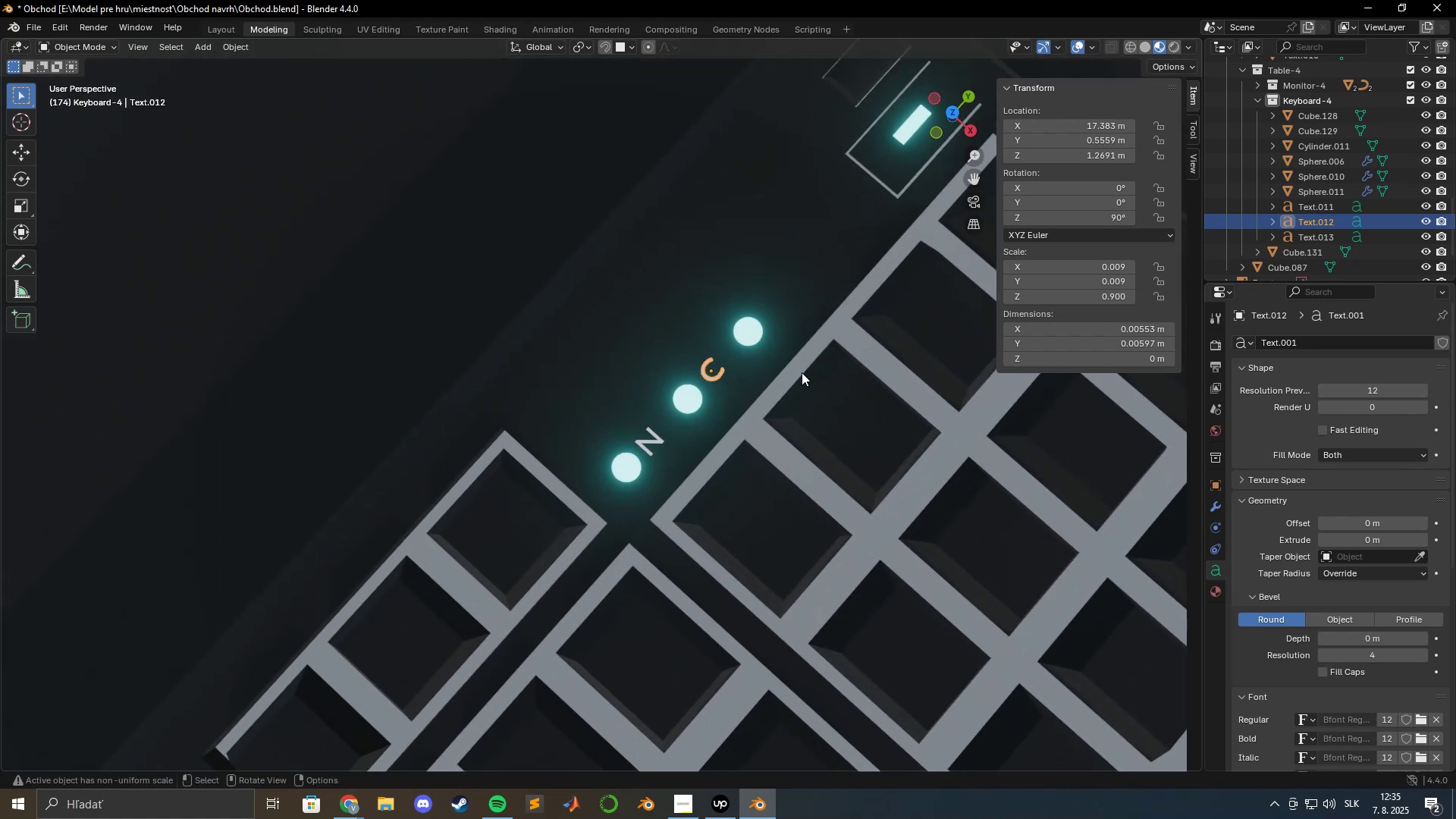 
type(7gxy)
 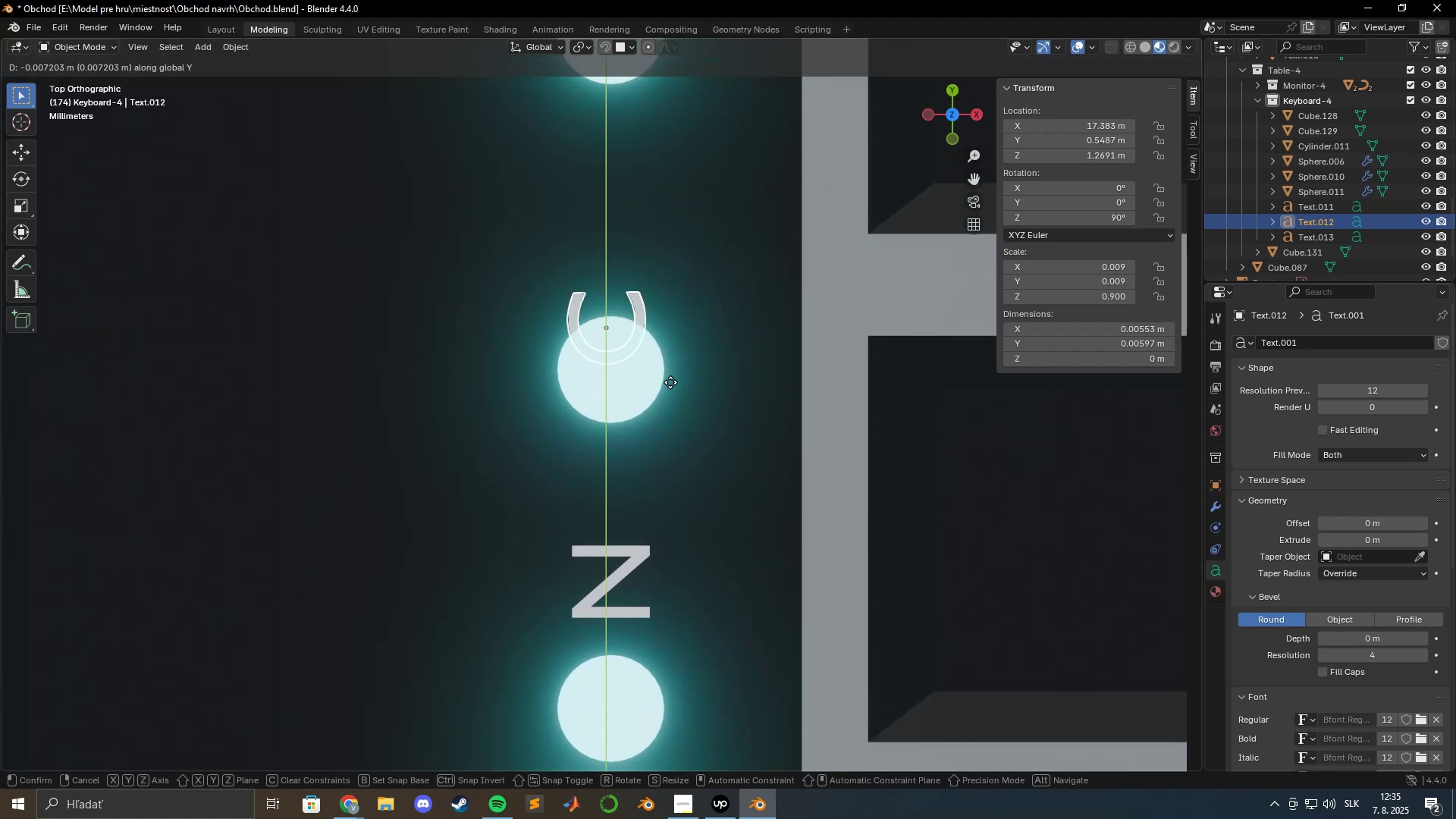 
scroll: coordinate [759, 331], scroll_direction: up, amount: 5.0
 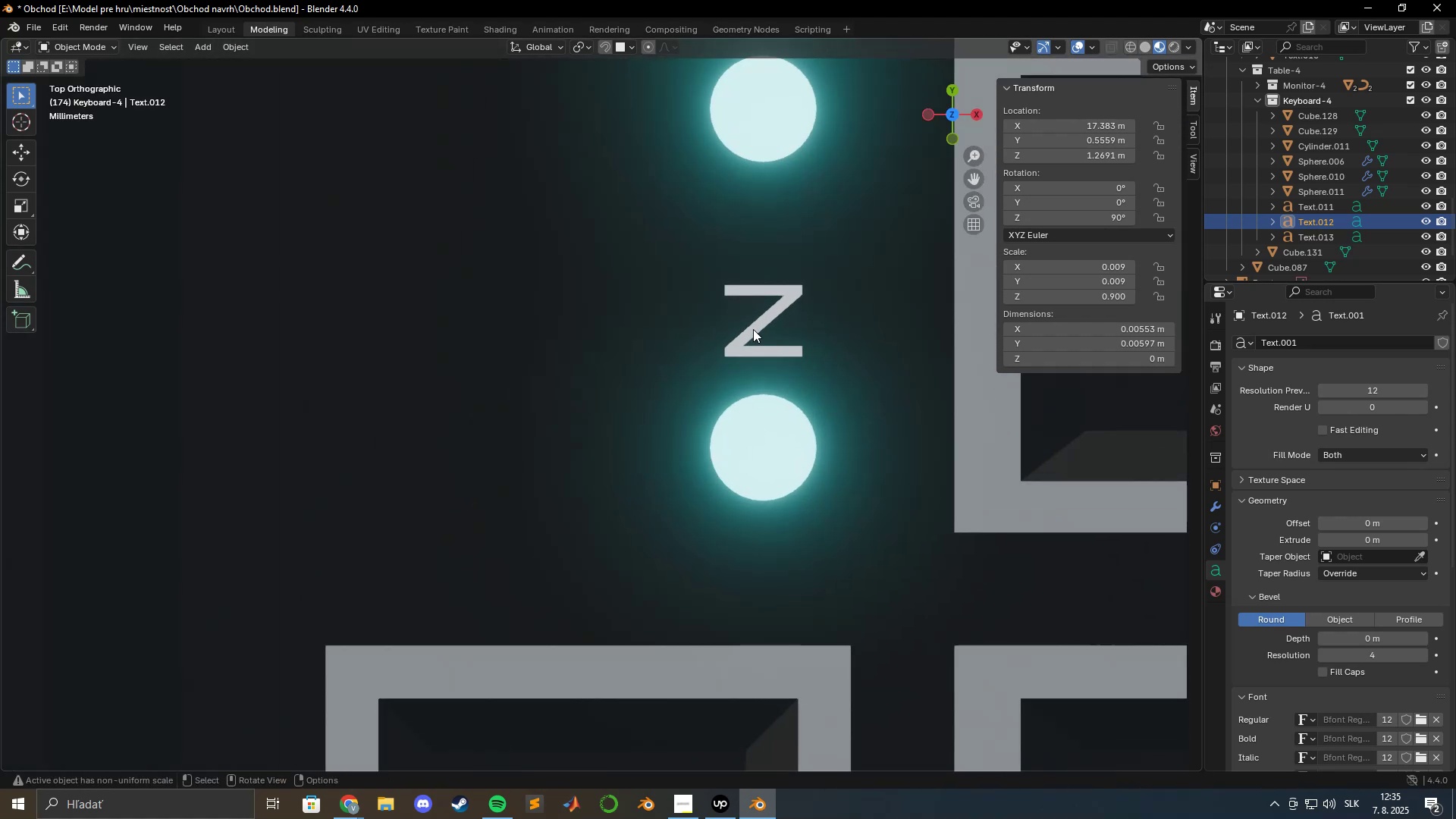 
left_click([680, 420])
 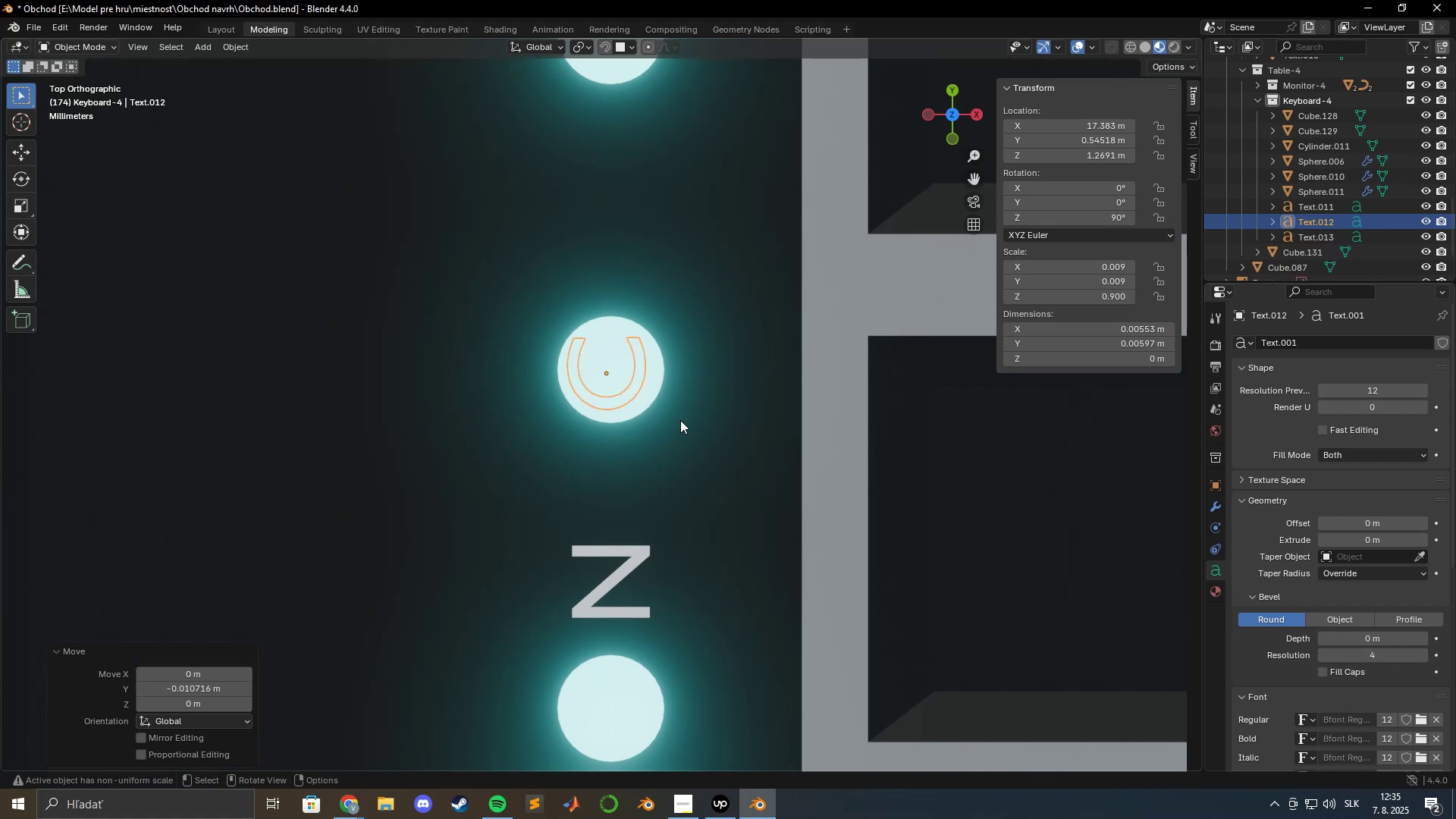 
hold_key(key=ShiftLeft, duration=0.45)
 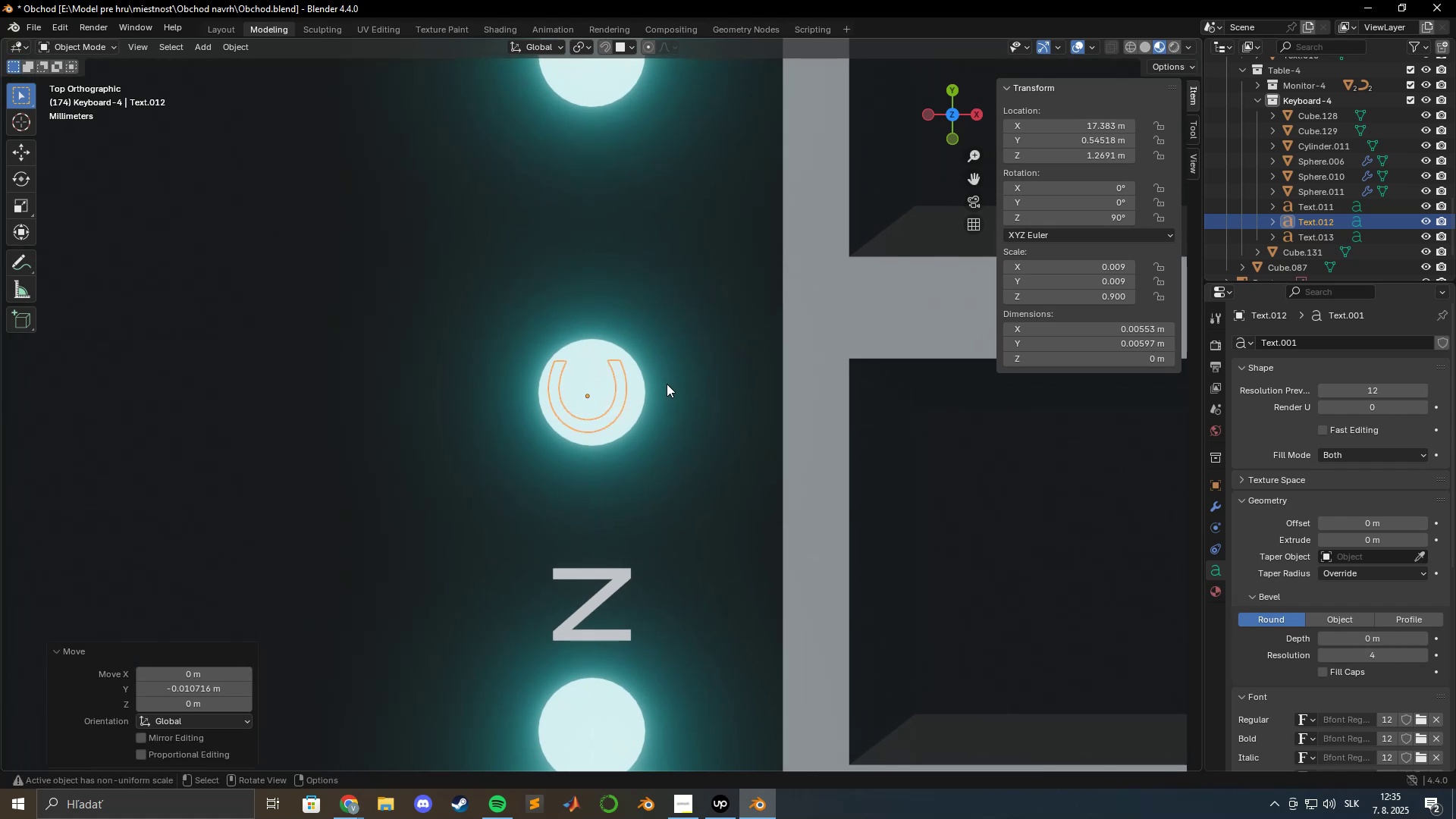 
hold_key(key=ShiftLeft, duration=0.41)
 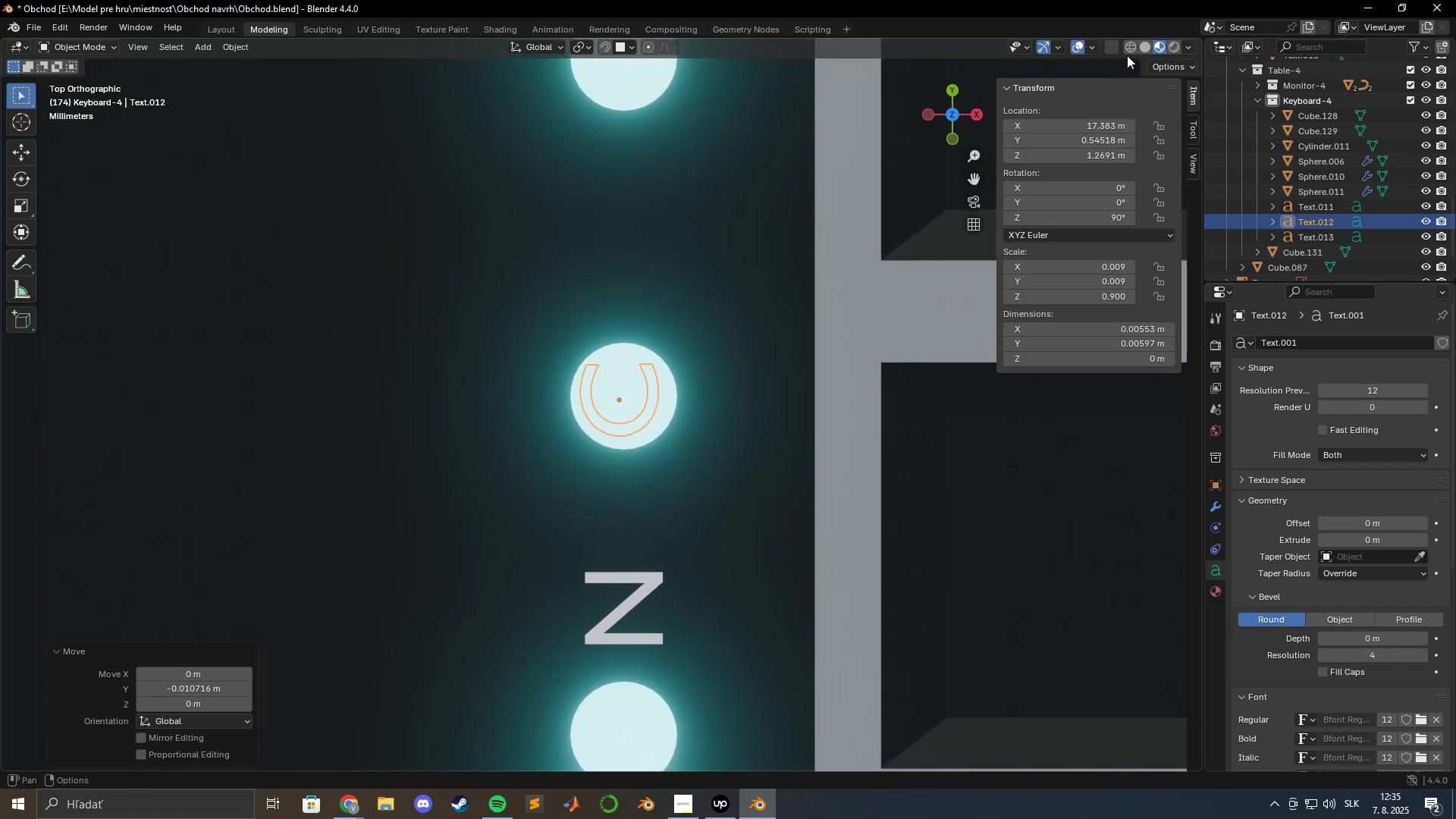 
left_click([1128, 52])
 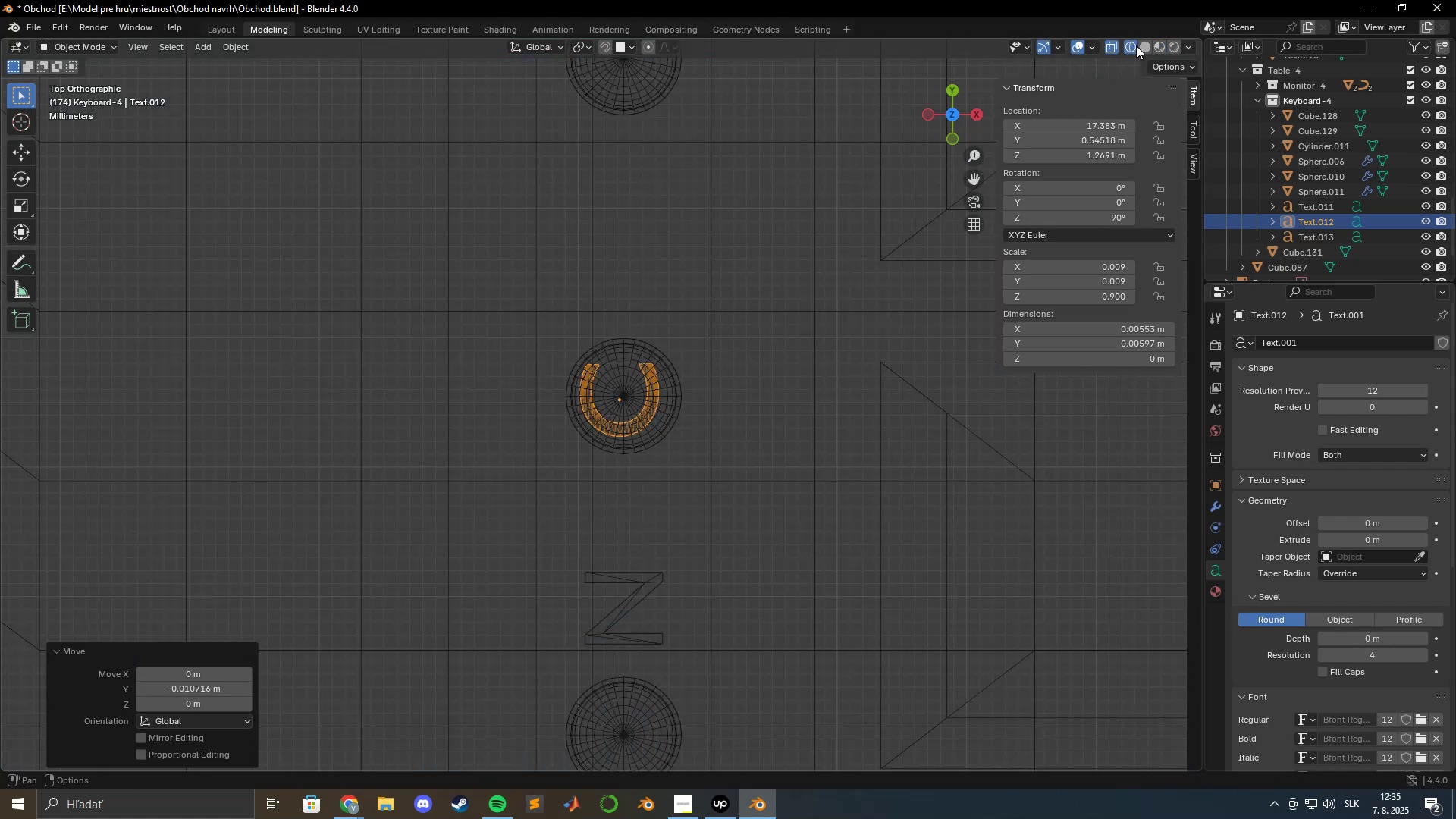 
left_click([1163, 46])
 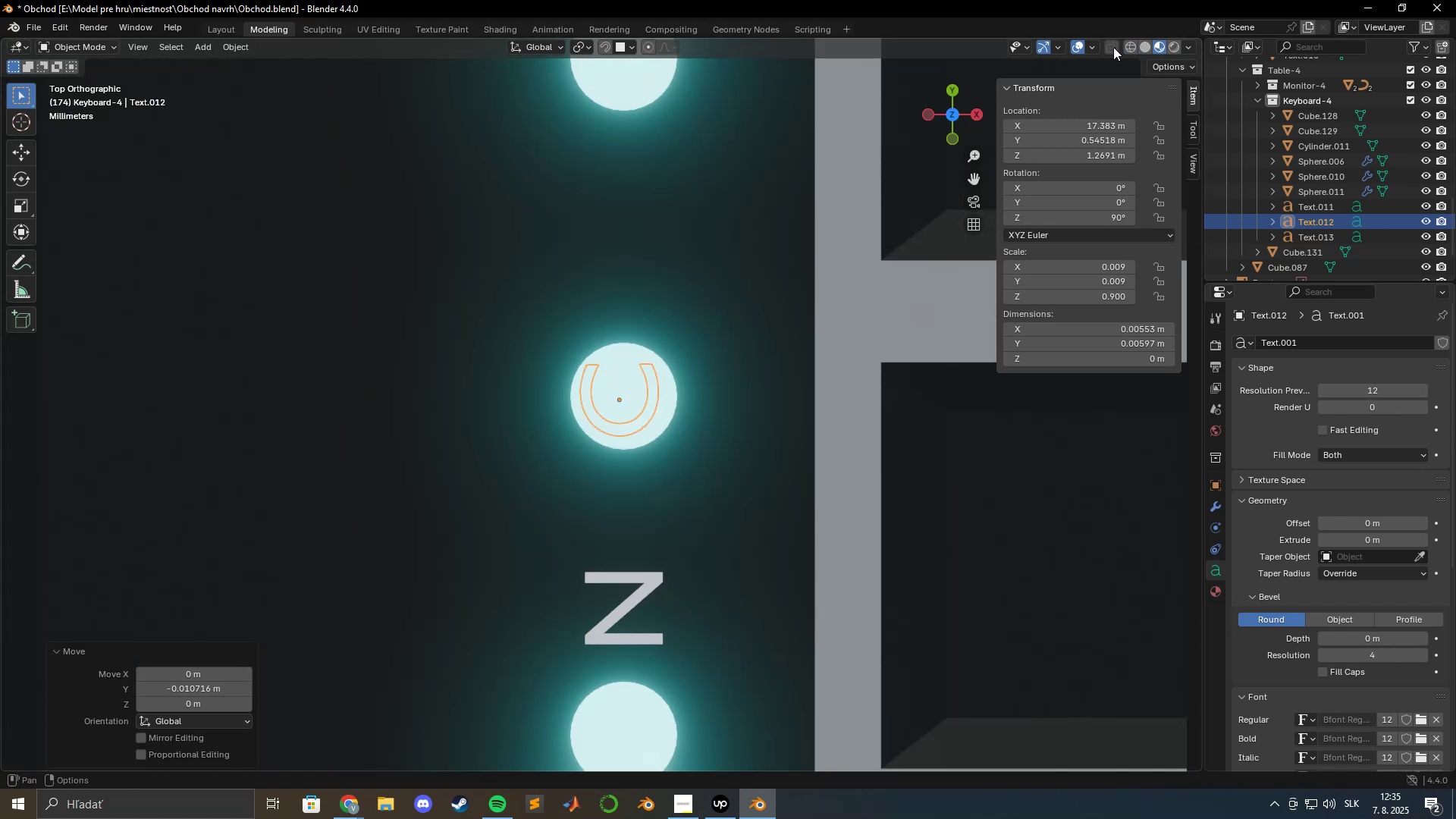 
left_click([1112, 47])
 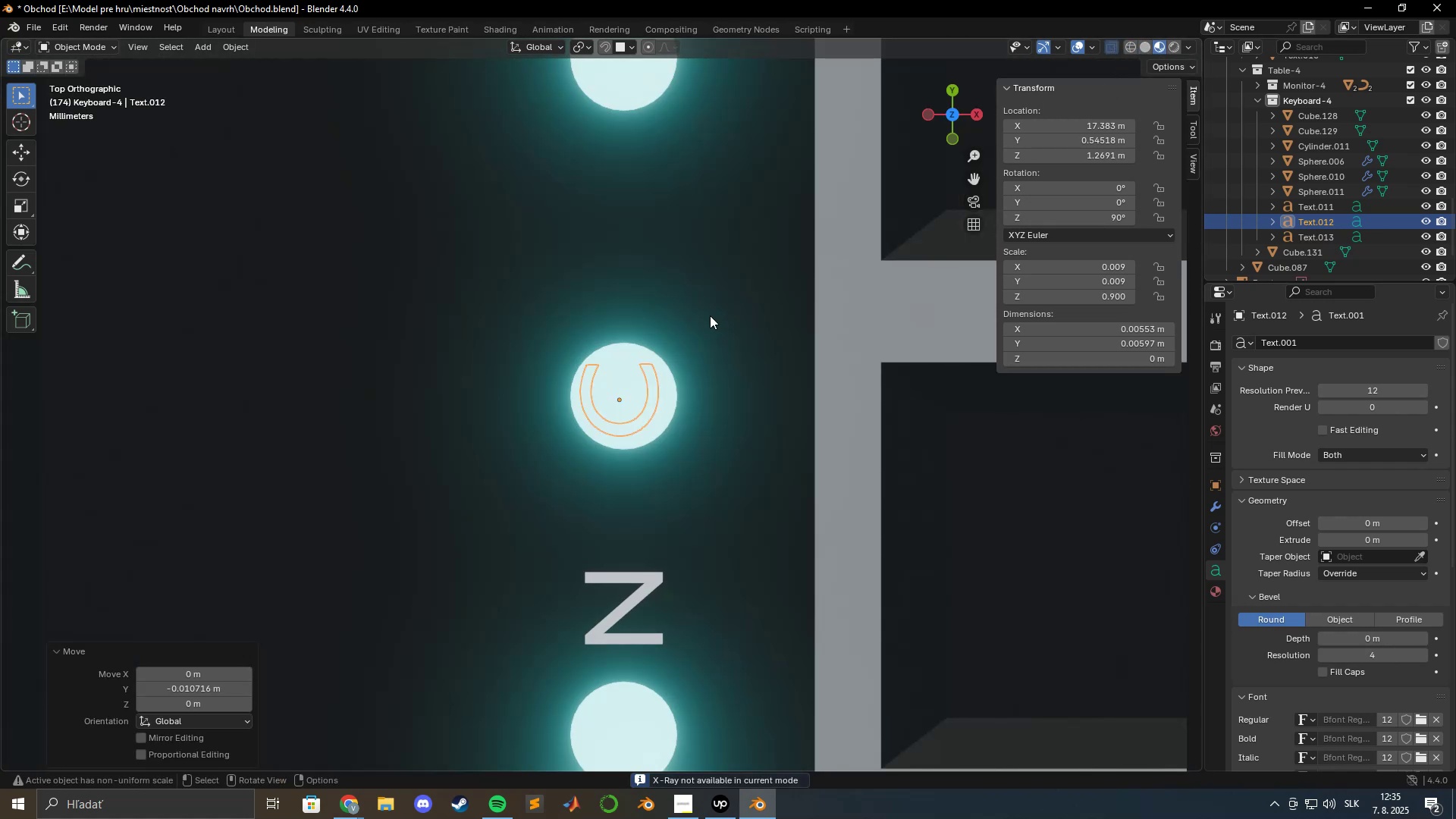 
key(Tab)
 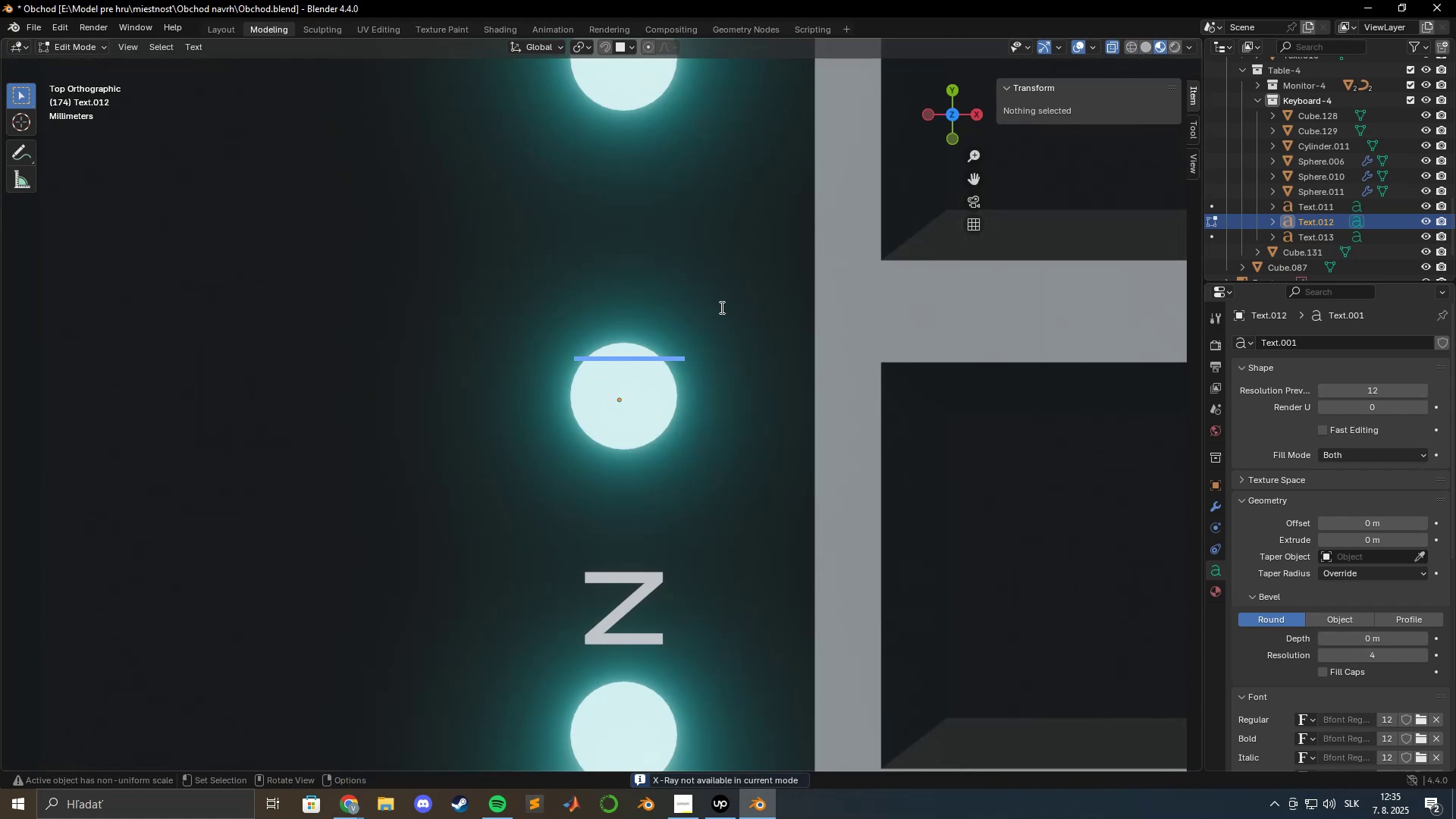 
key(Tab)
 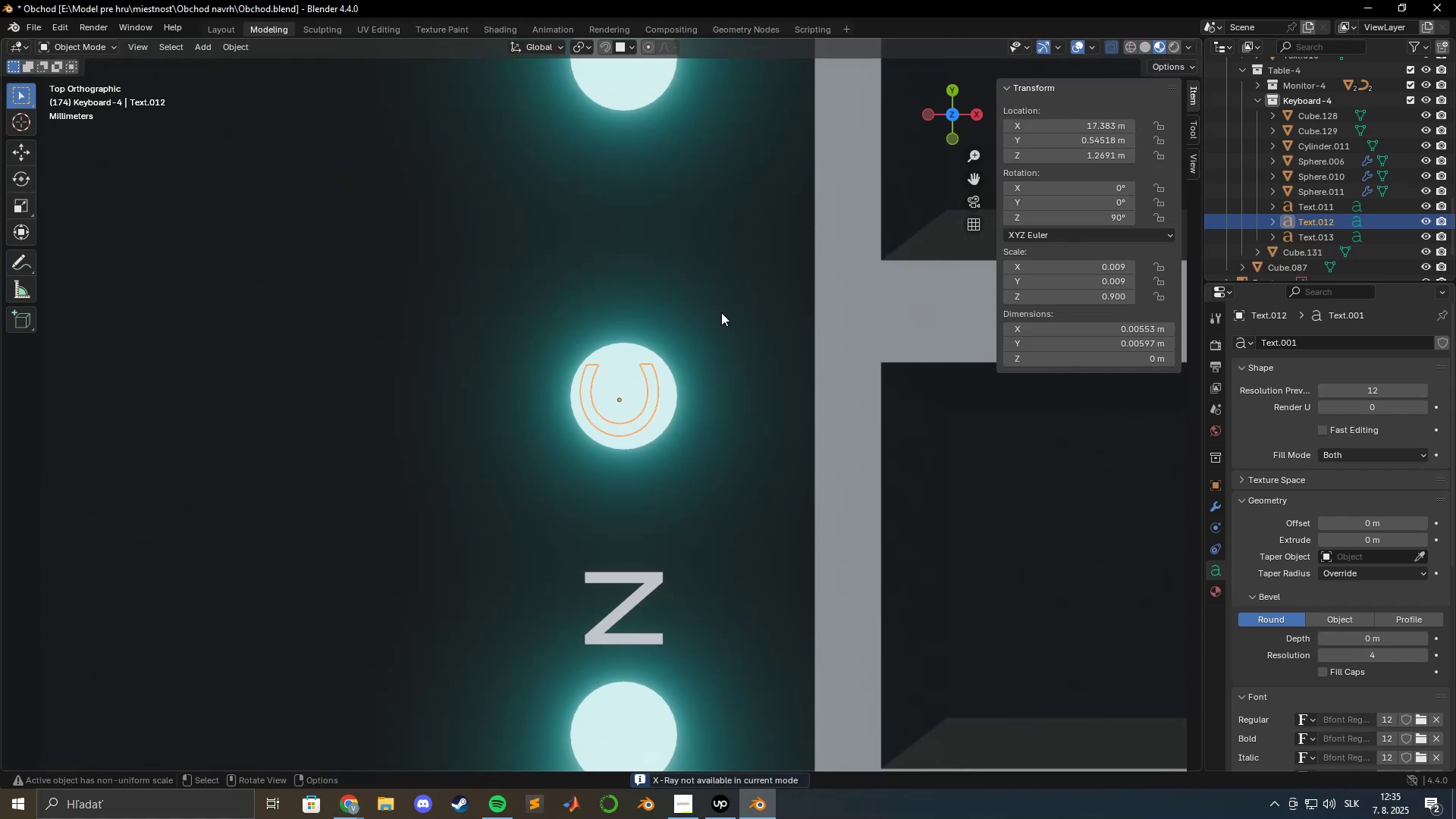 
scroll: coordinate [719, 319], scroll_direction: up, amount: 2.0
 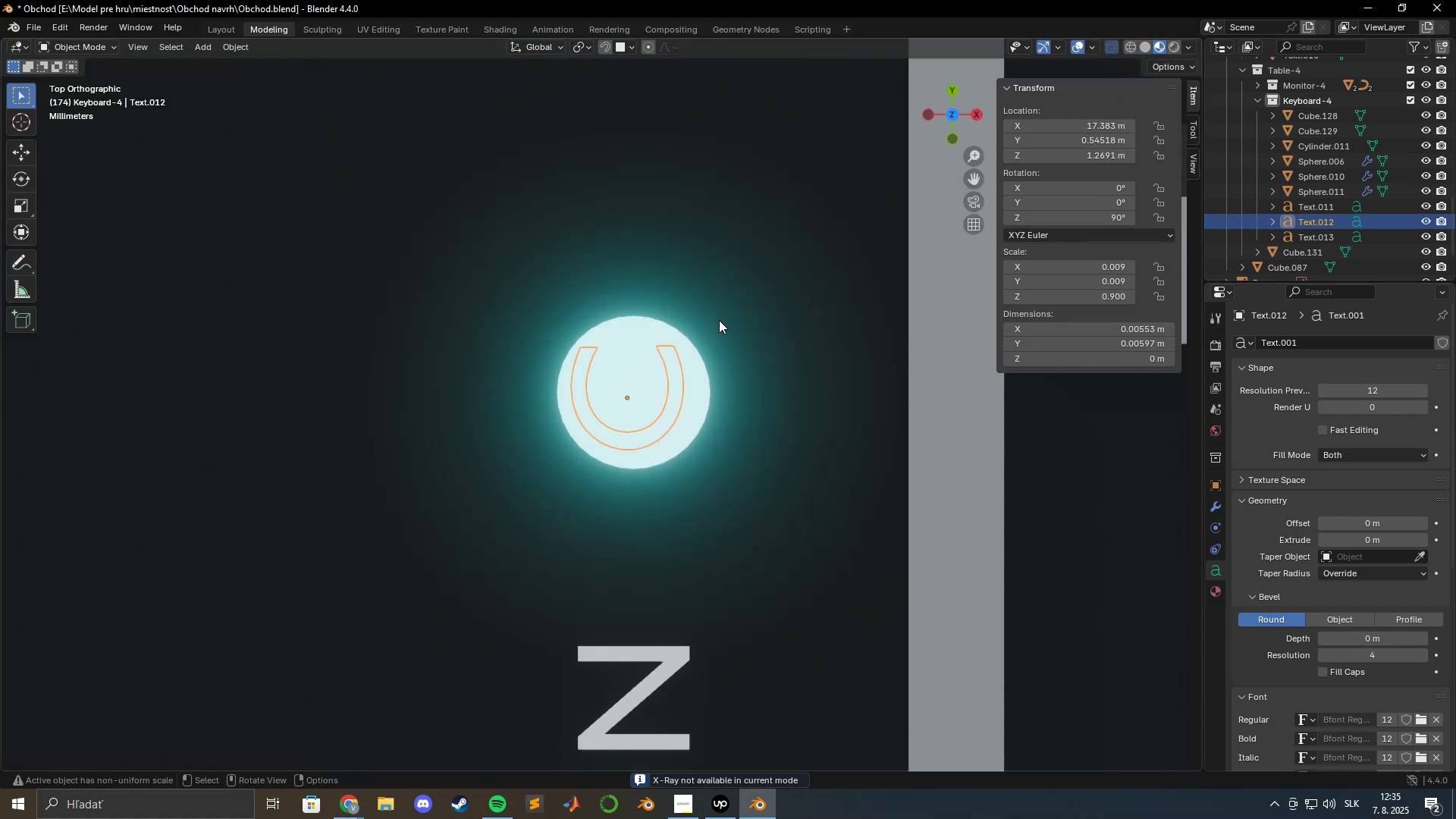 
hold_key(key=ShiftLeft, duration=0.45)
 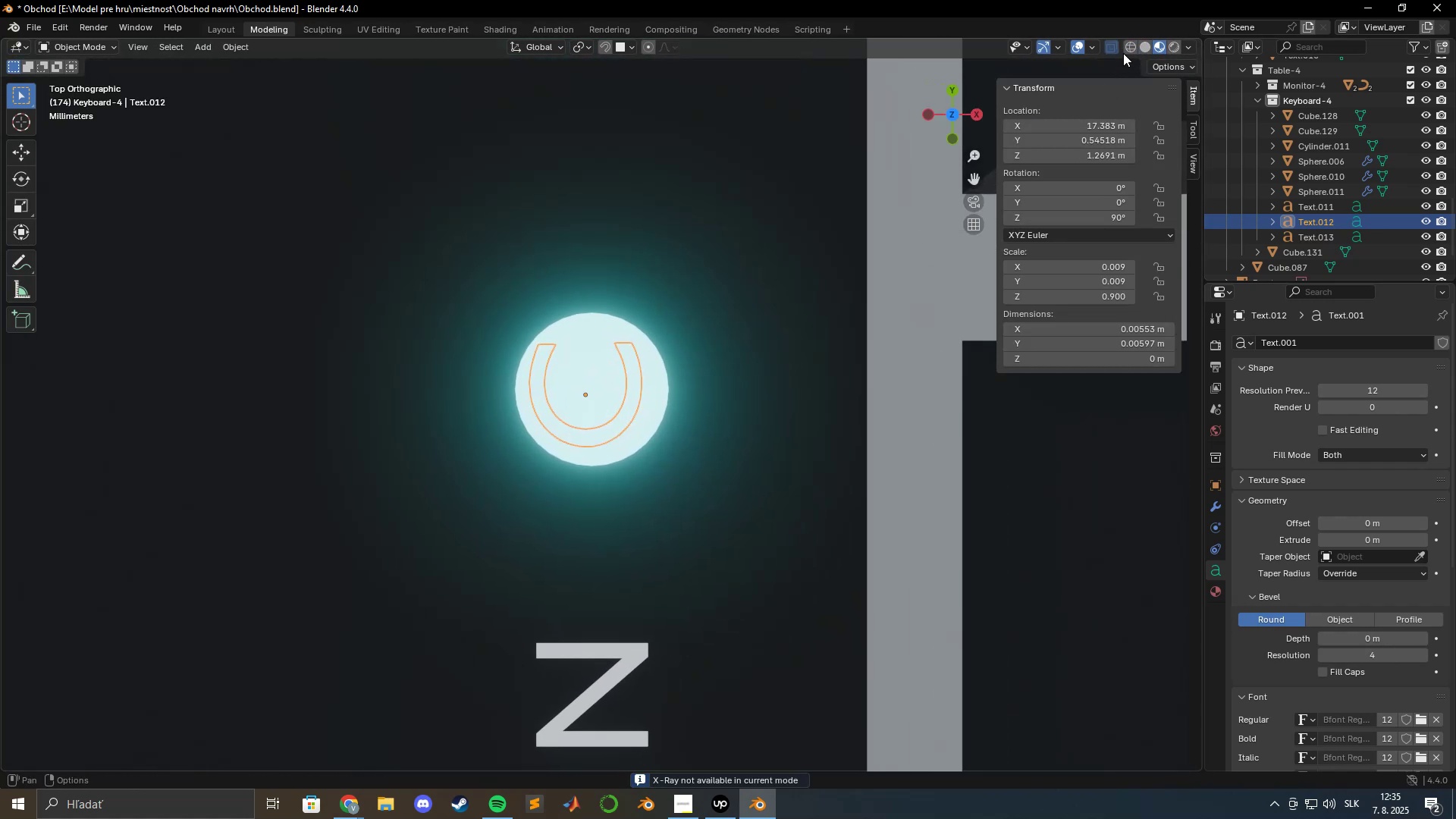 
left_click([1112, 46])
 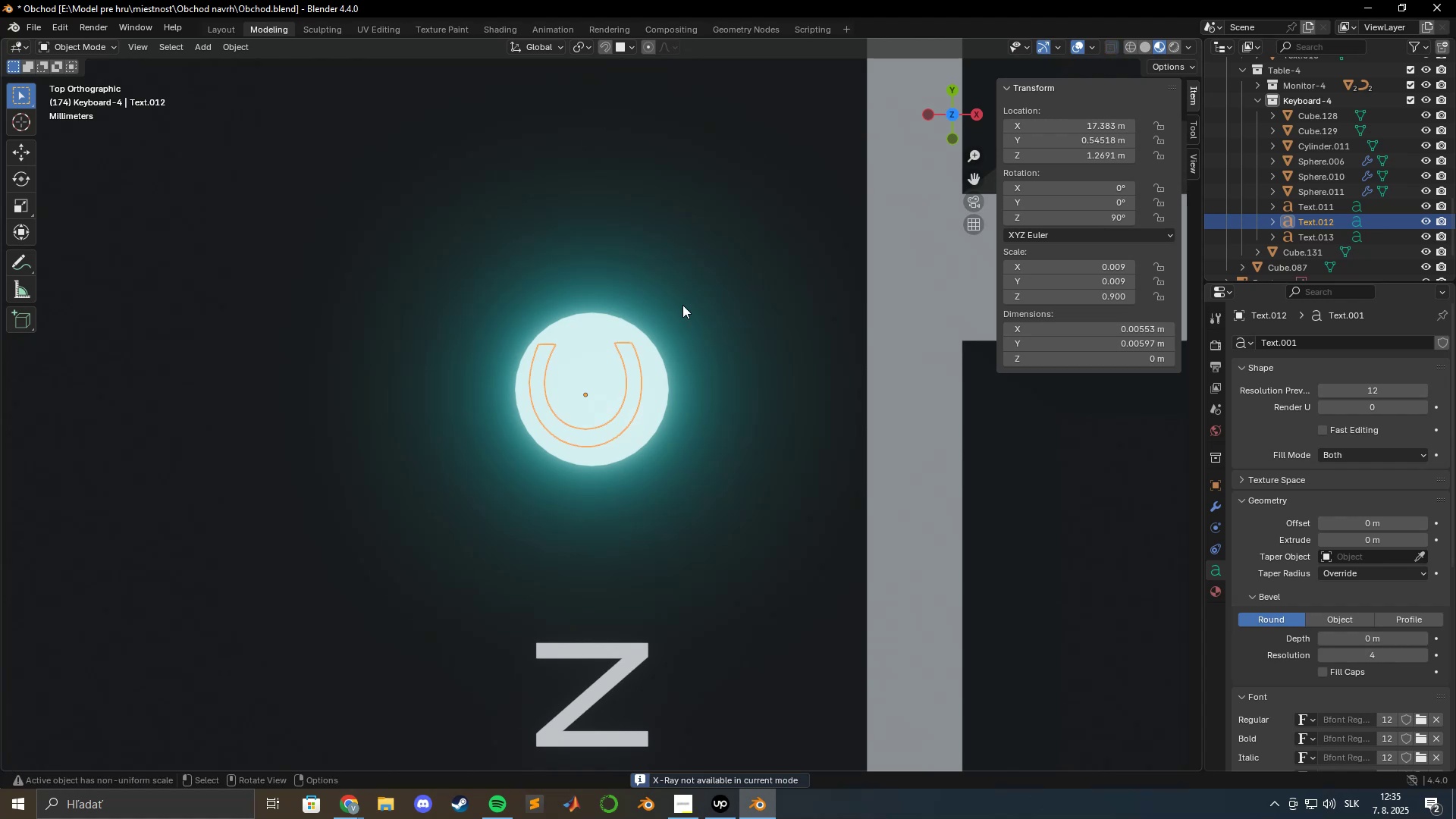 
scroll: coordinate [632, 322], scroll_direction: up, amount: 4.0
 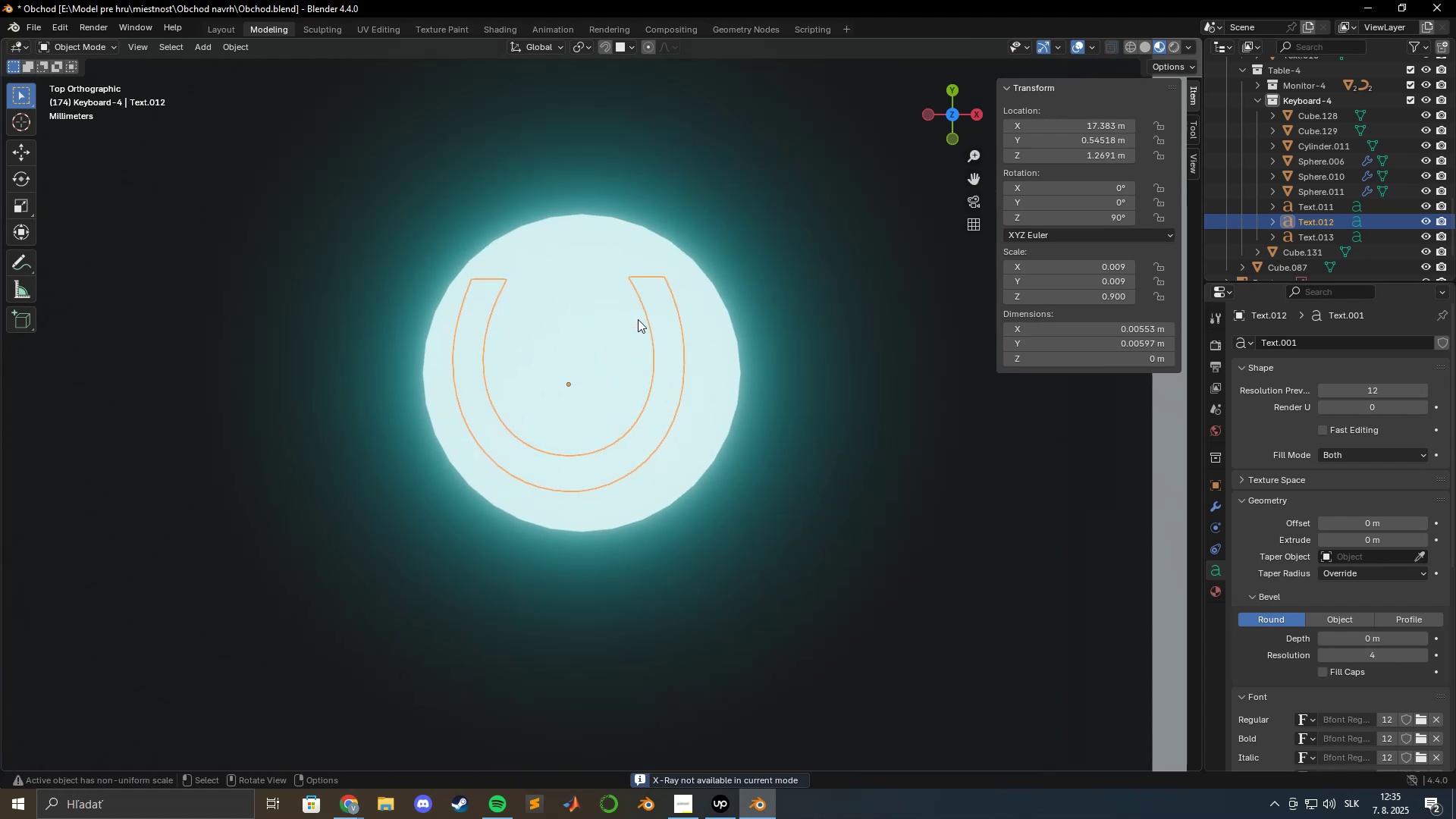 
type(gyx)
 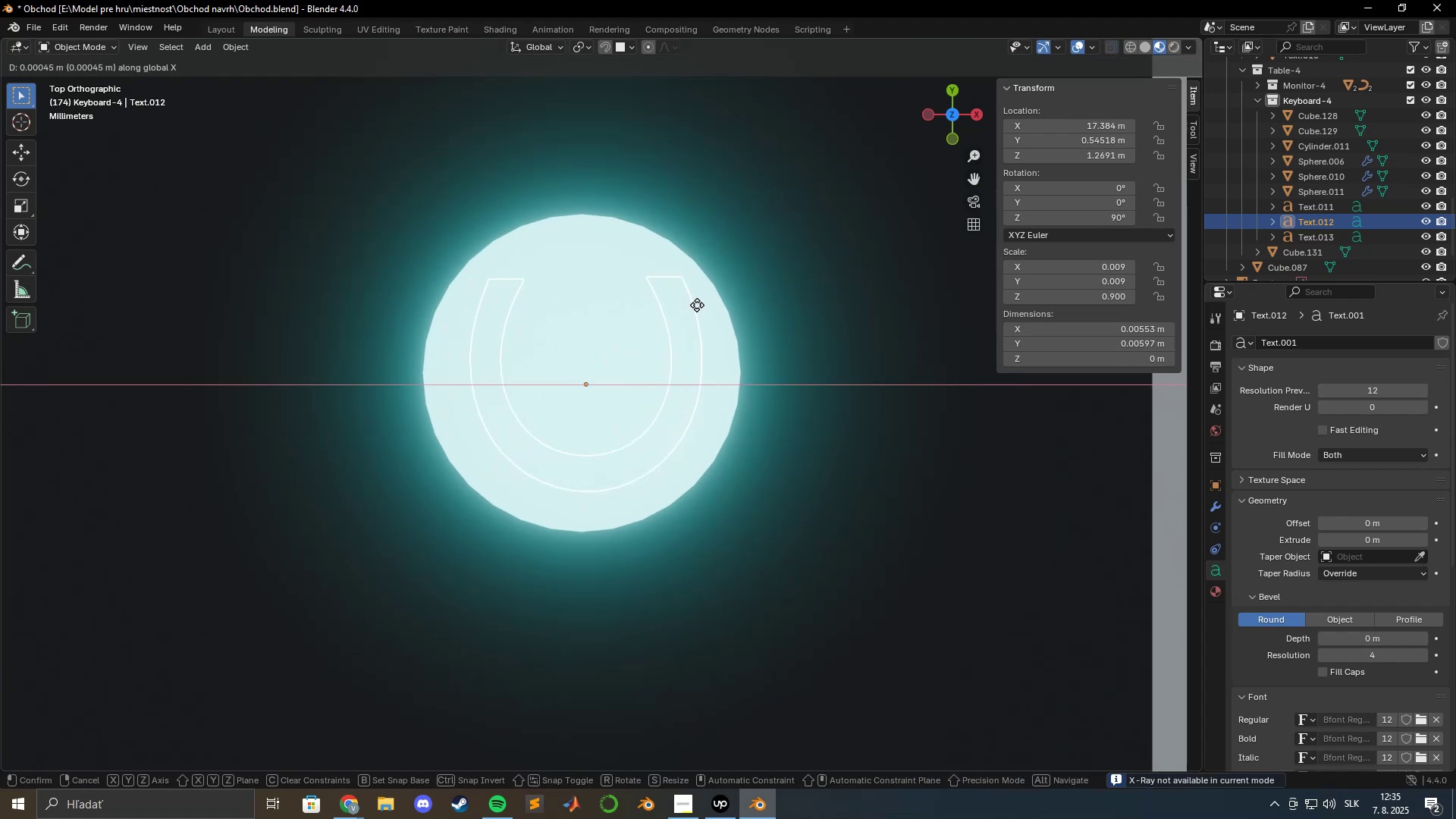 
hold_key(key=ShiftLeft, duration=0.51)
left_click([692, 305])
 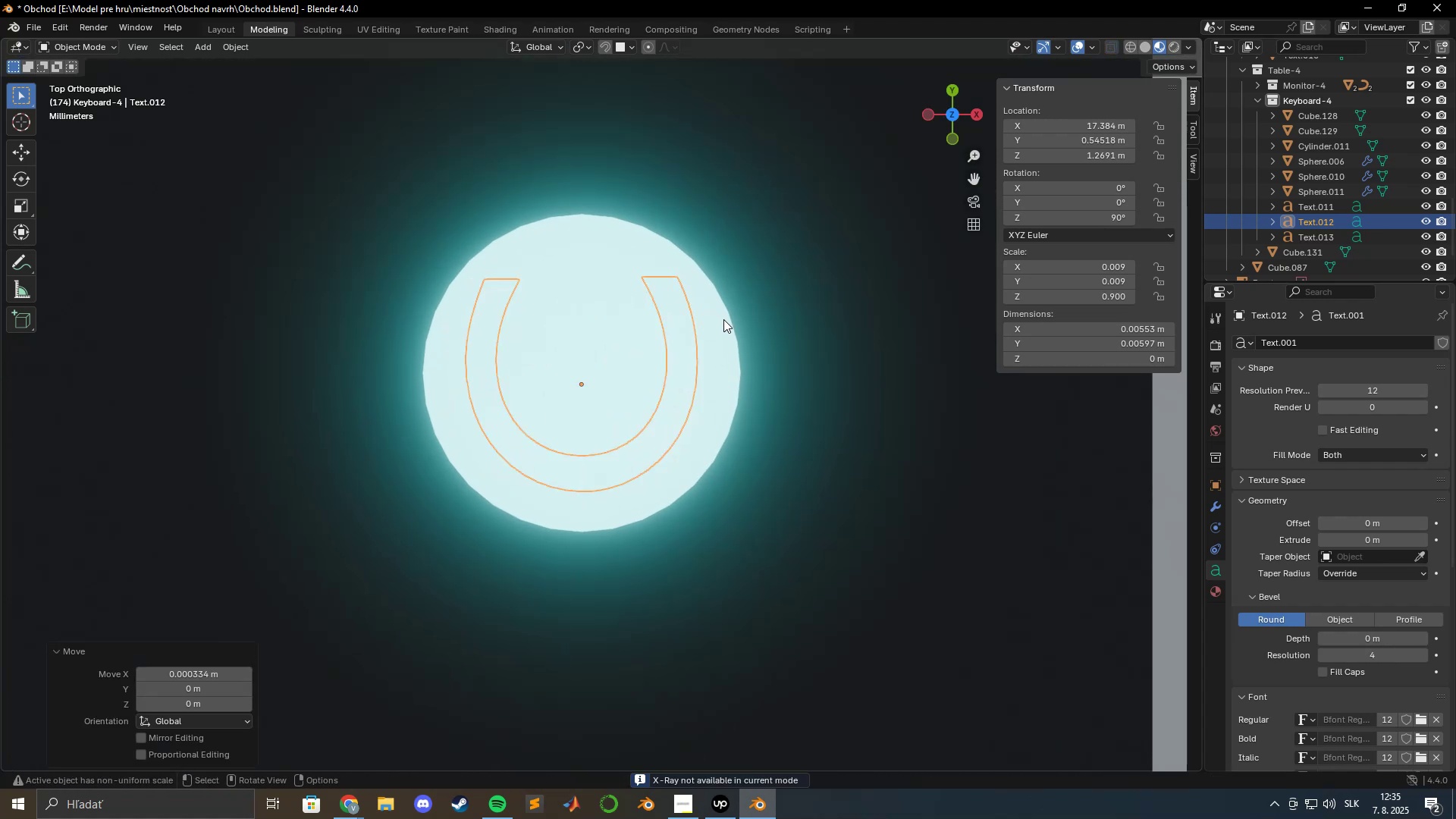 
key(S)
 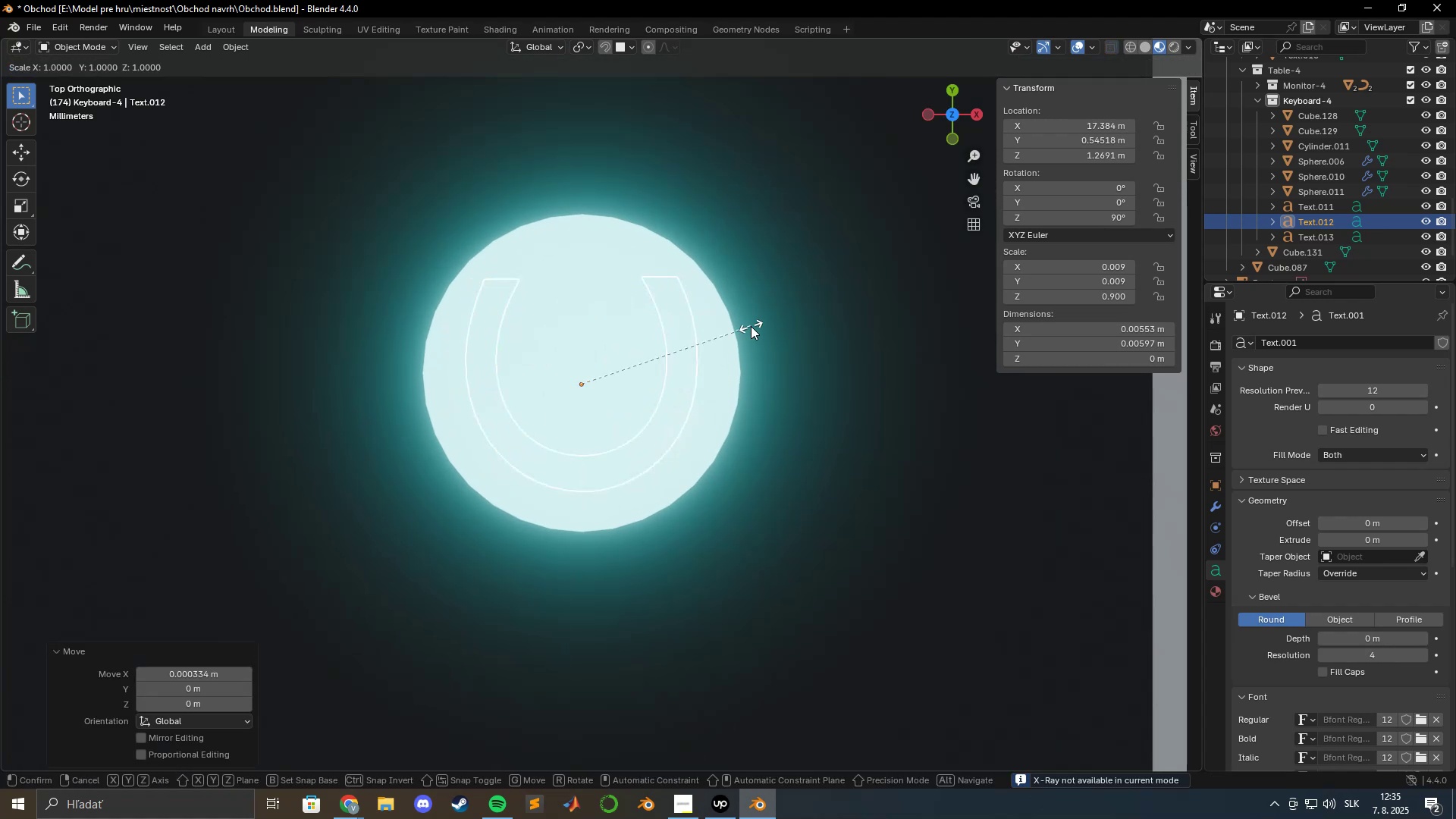 
hold_key(key=ShiftLeft, duration=1.5)
 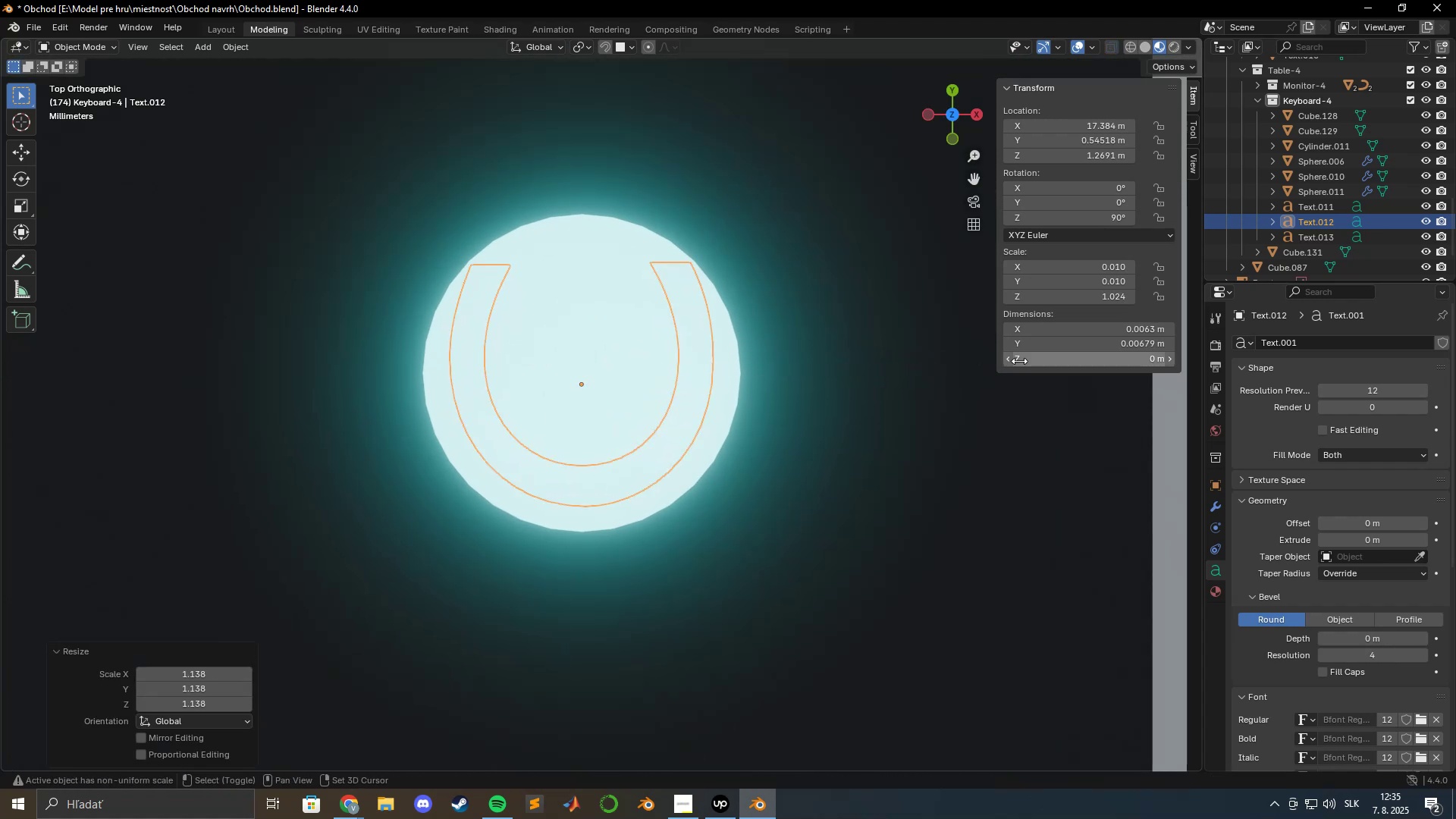 
hold_key(key=ShiftLeft, duration=0.63)
left_click([1019, 361])
 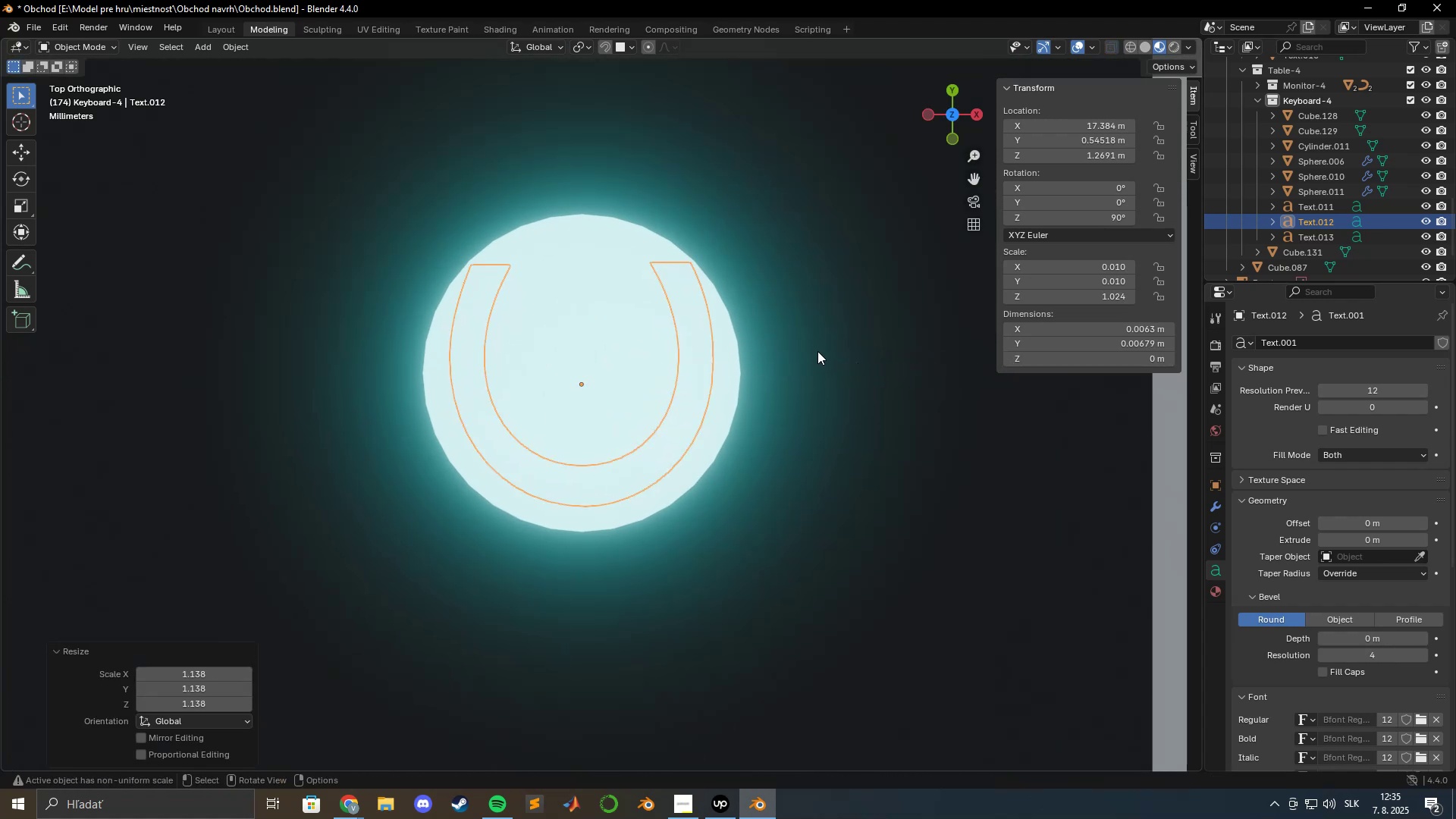 
type(gzxy)
 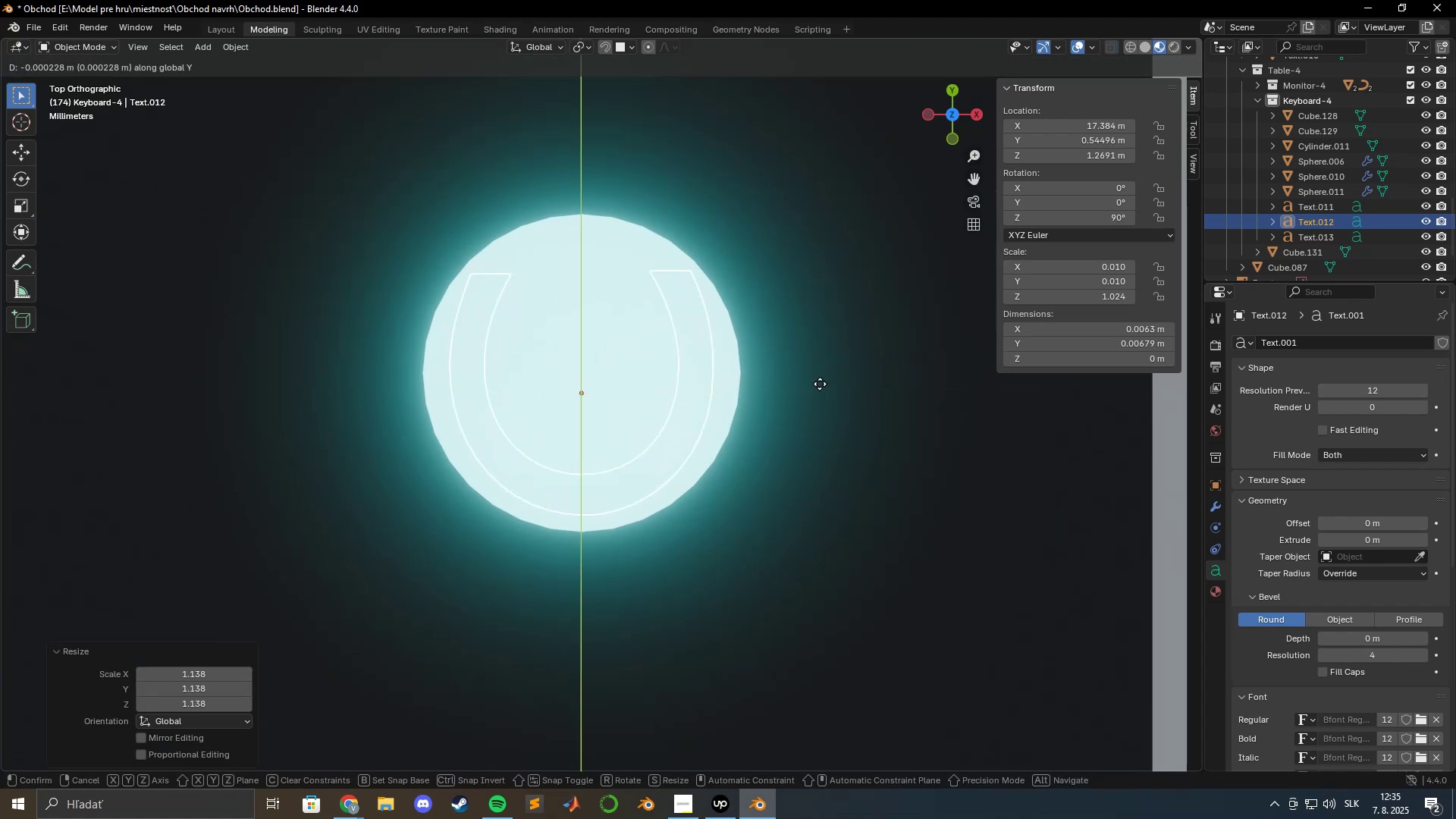 
hold_key(key=ShiftLeft, duration=0.9)
left_click([820, 384])
 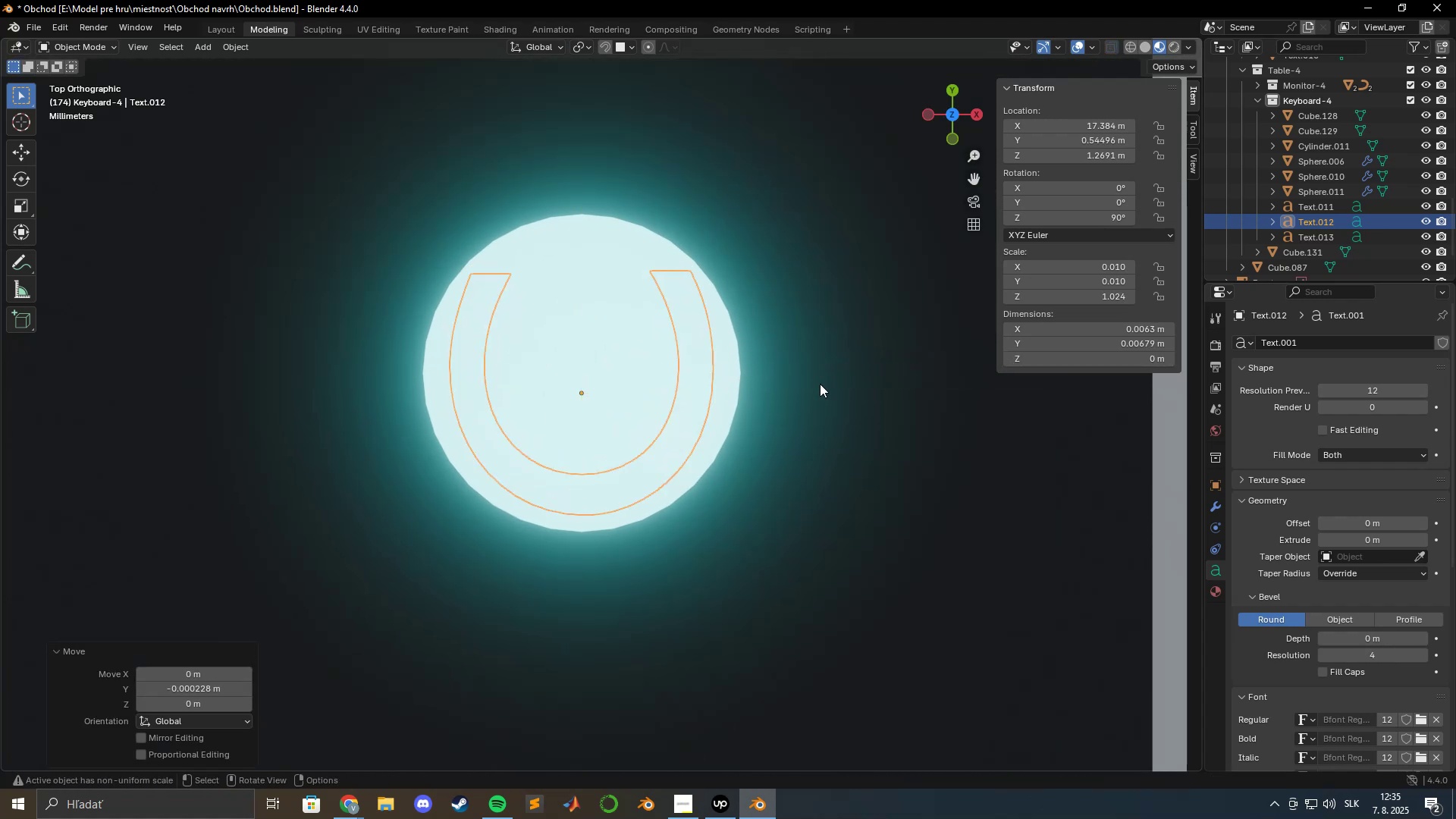 
key(S)
 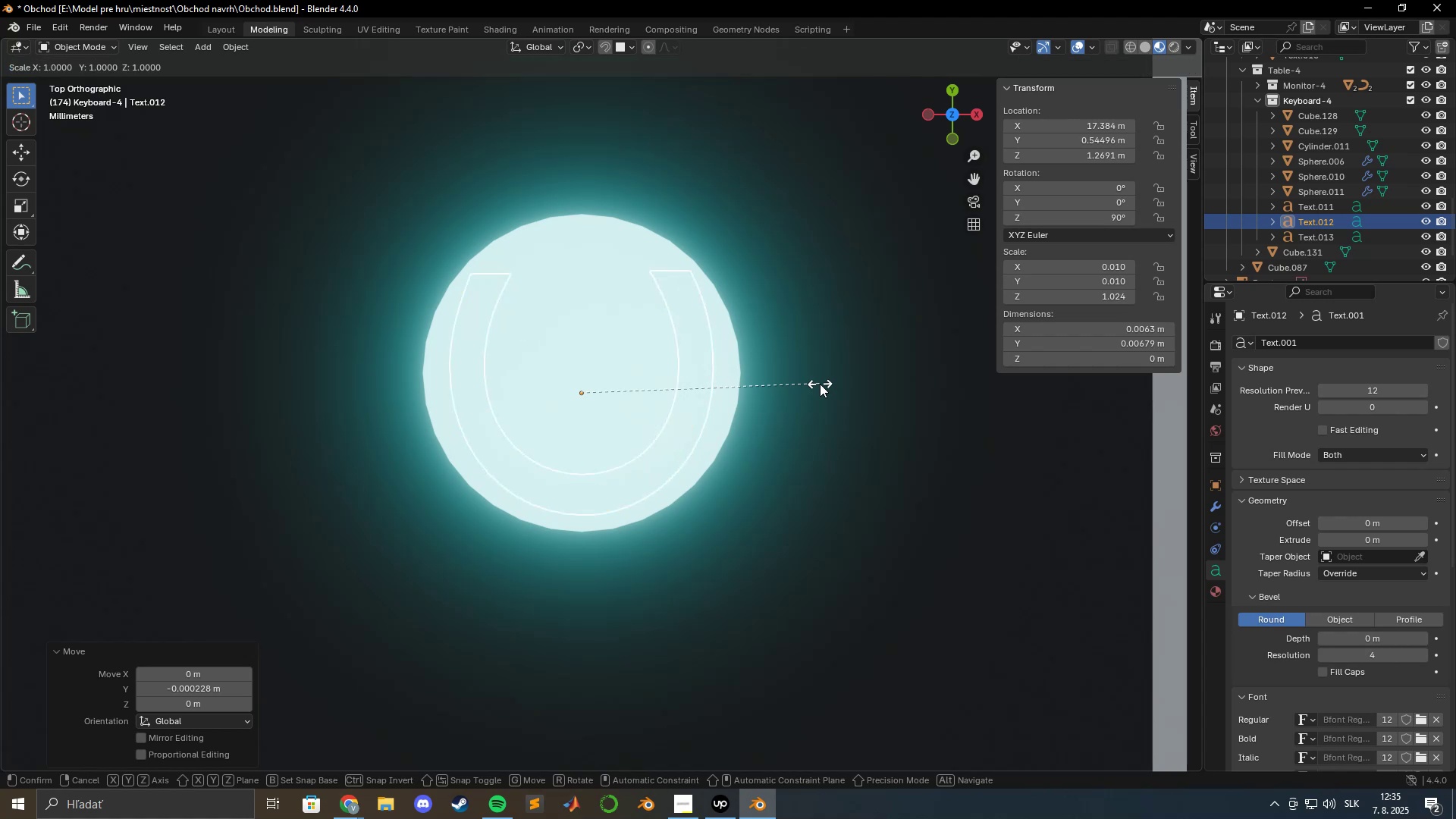 
hold_key(key=ShiftLeft, duration=1.53)
 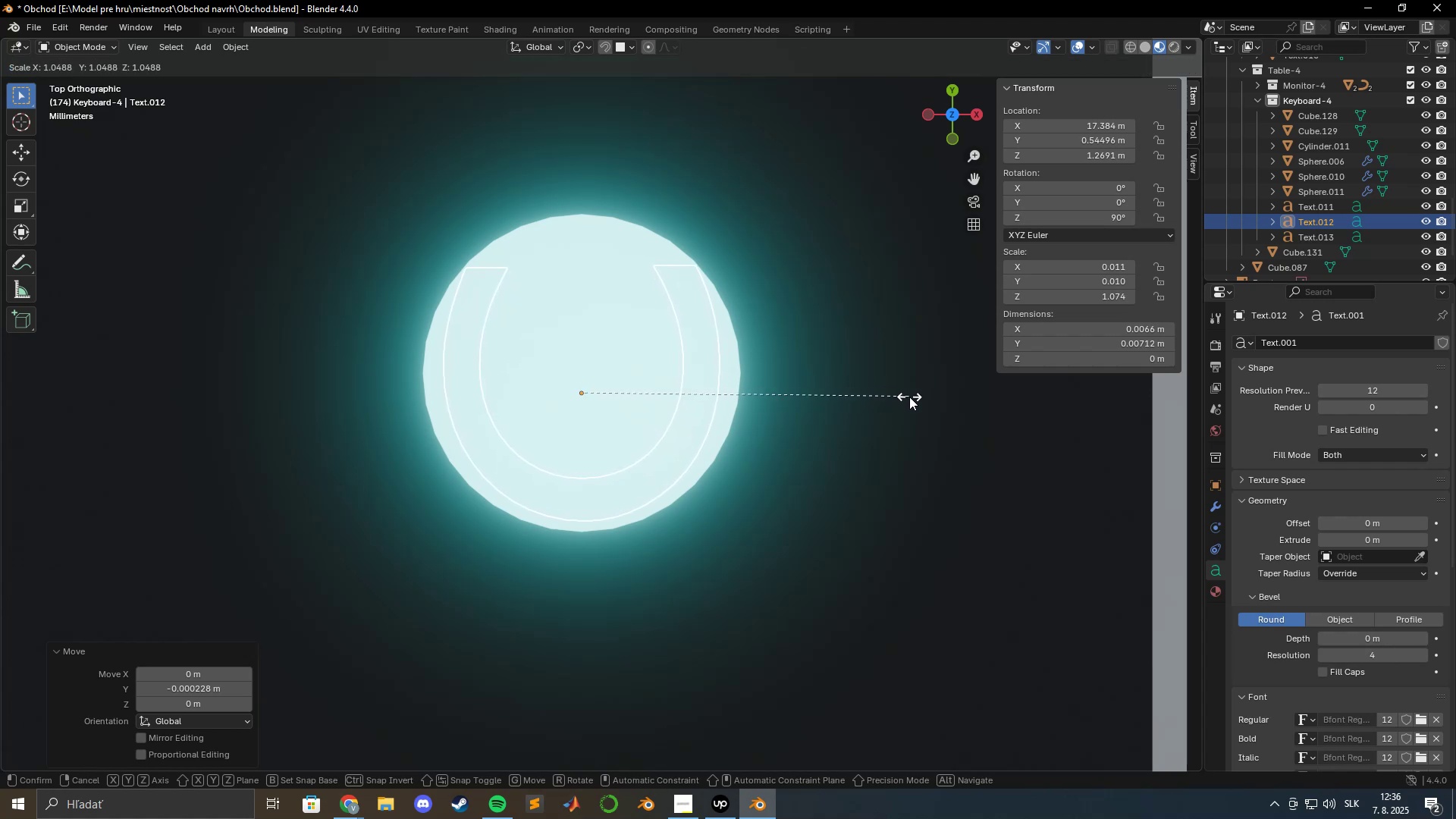 
key(Shift+ShiftLeft)
 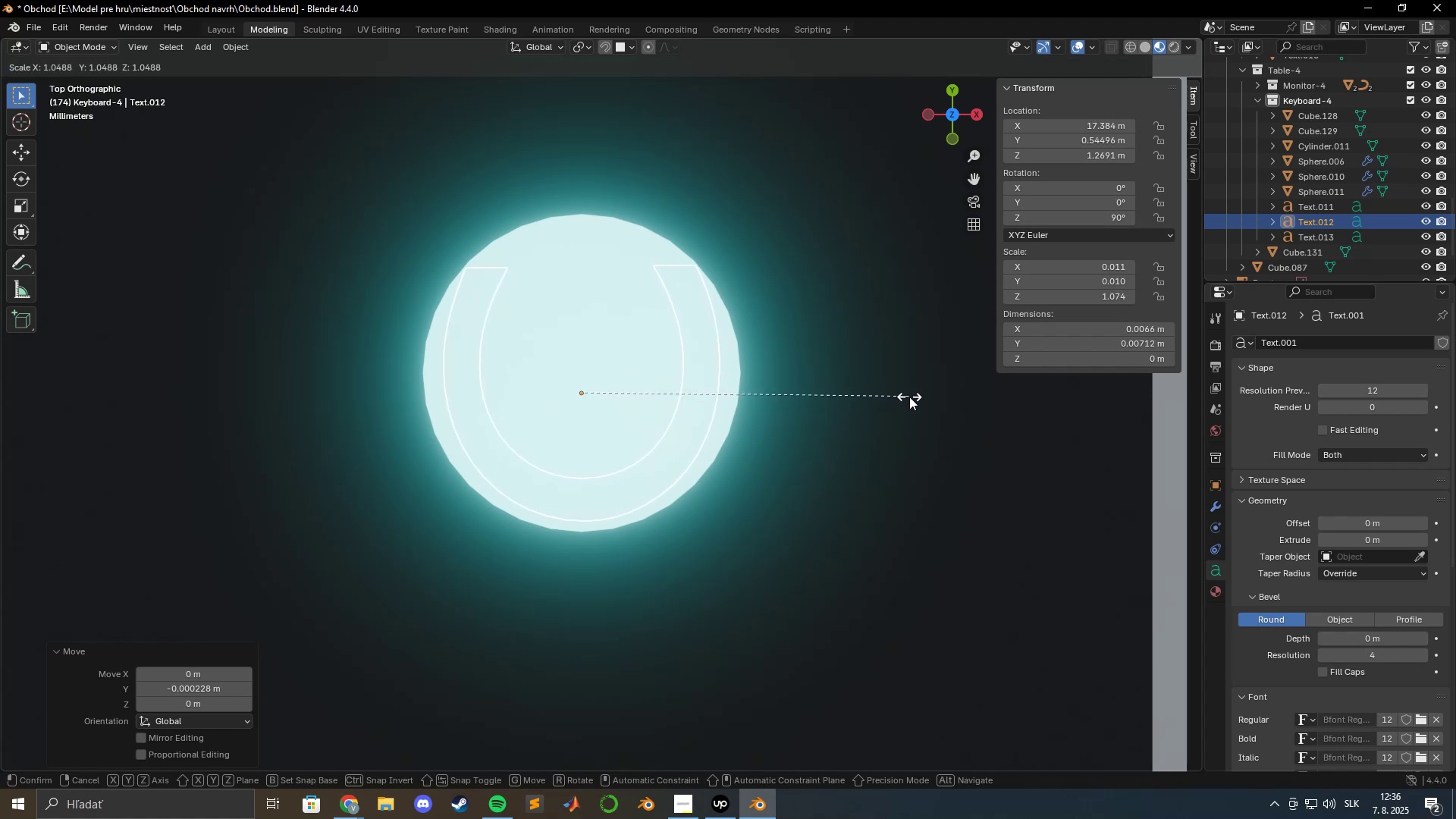 
key(Shift+ShiftLeft)
 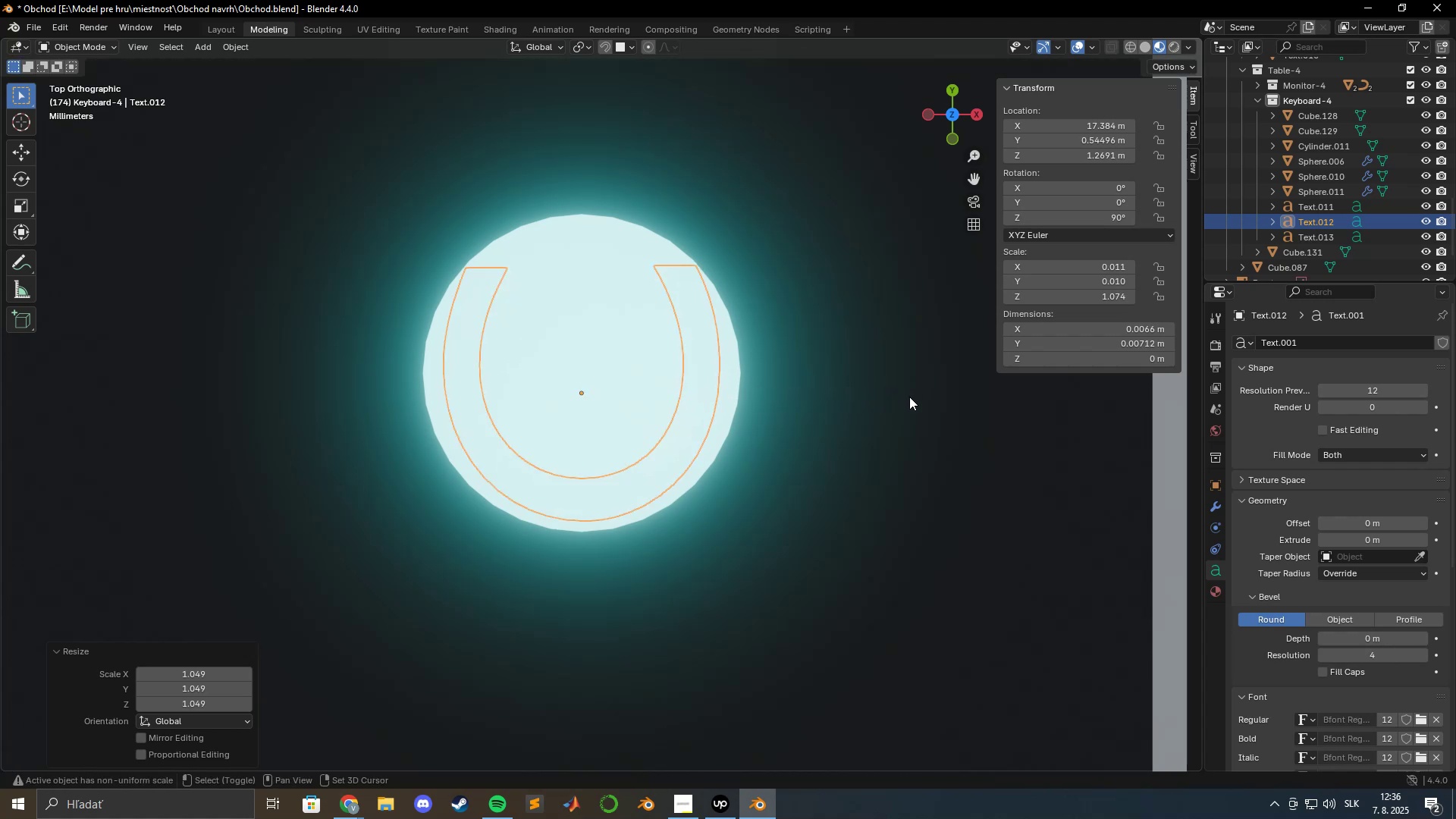 
key(Shift+ShiftLeft)
 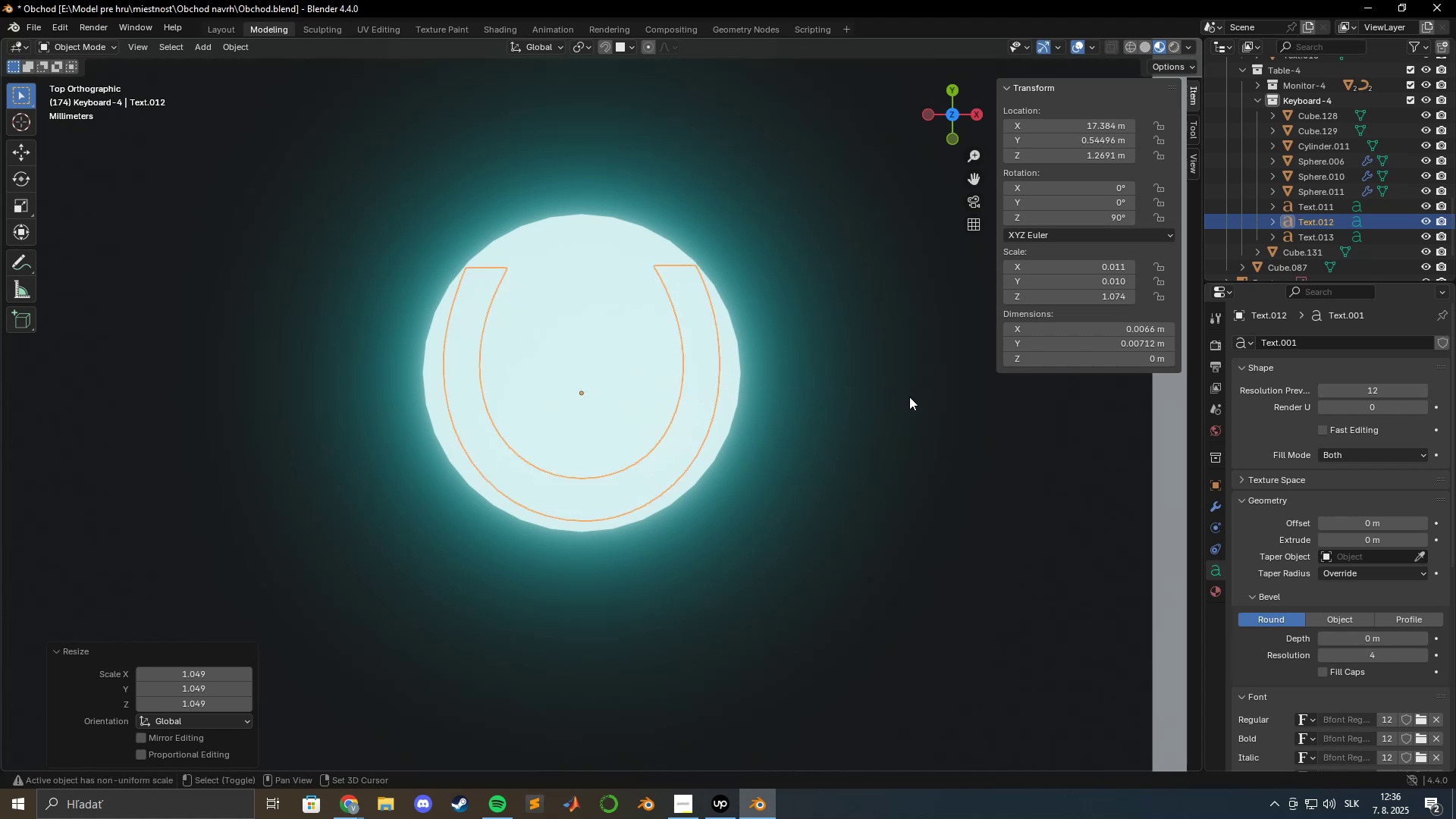 
key(Shift+ShiftLeft)
 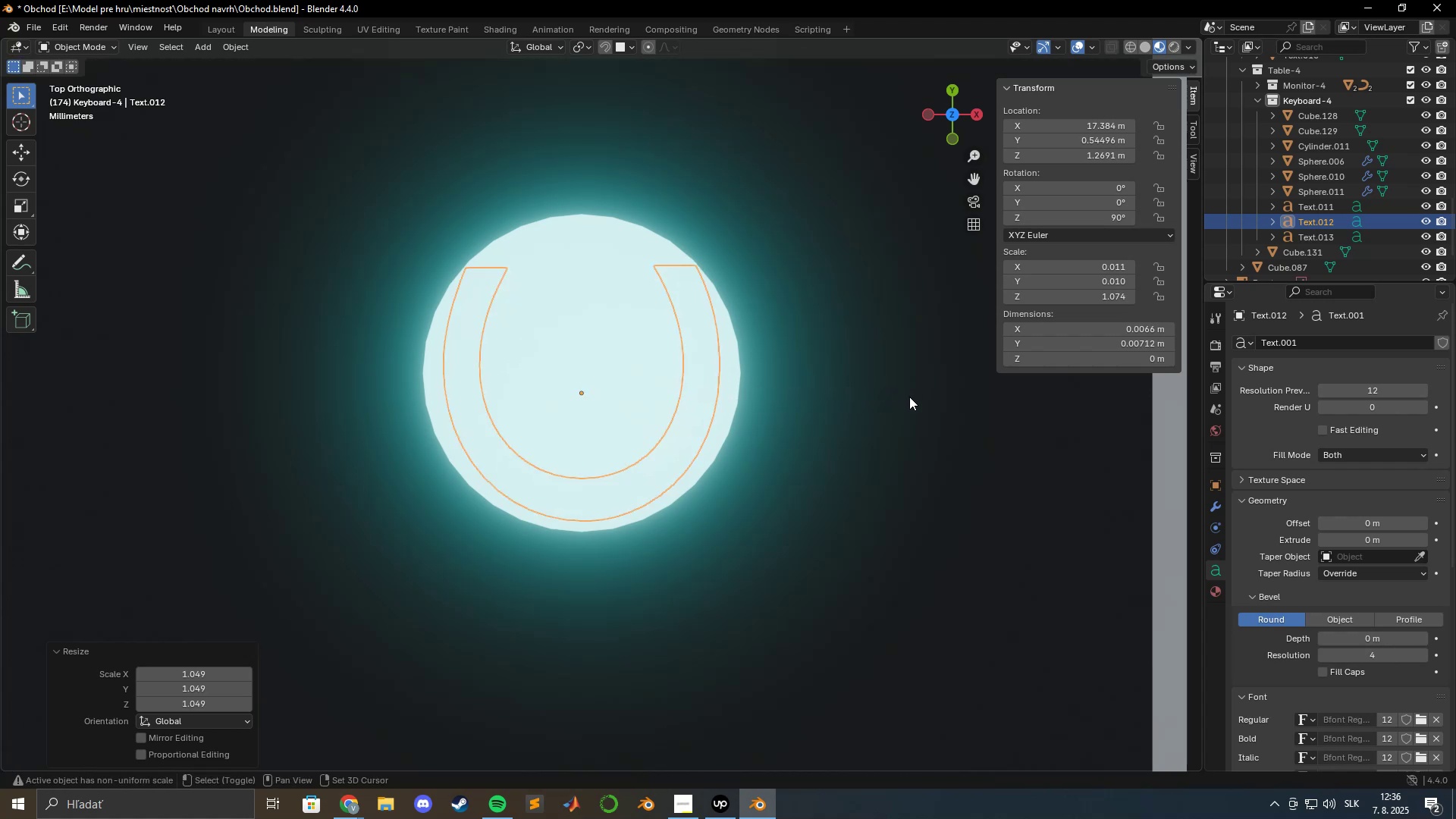 
left_click([909, 397])
 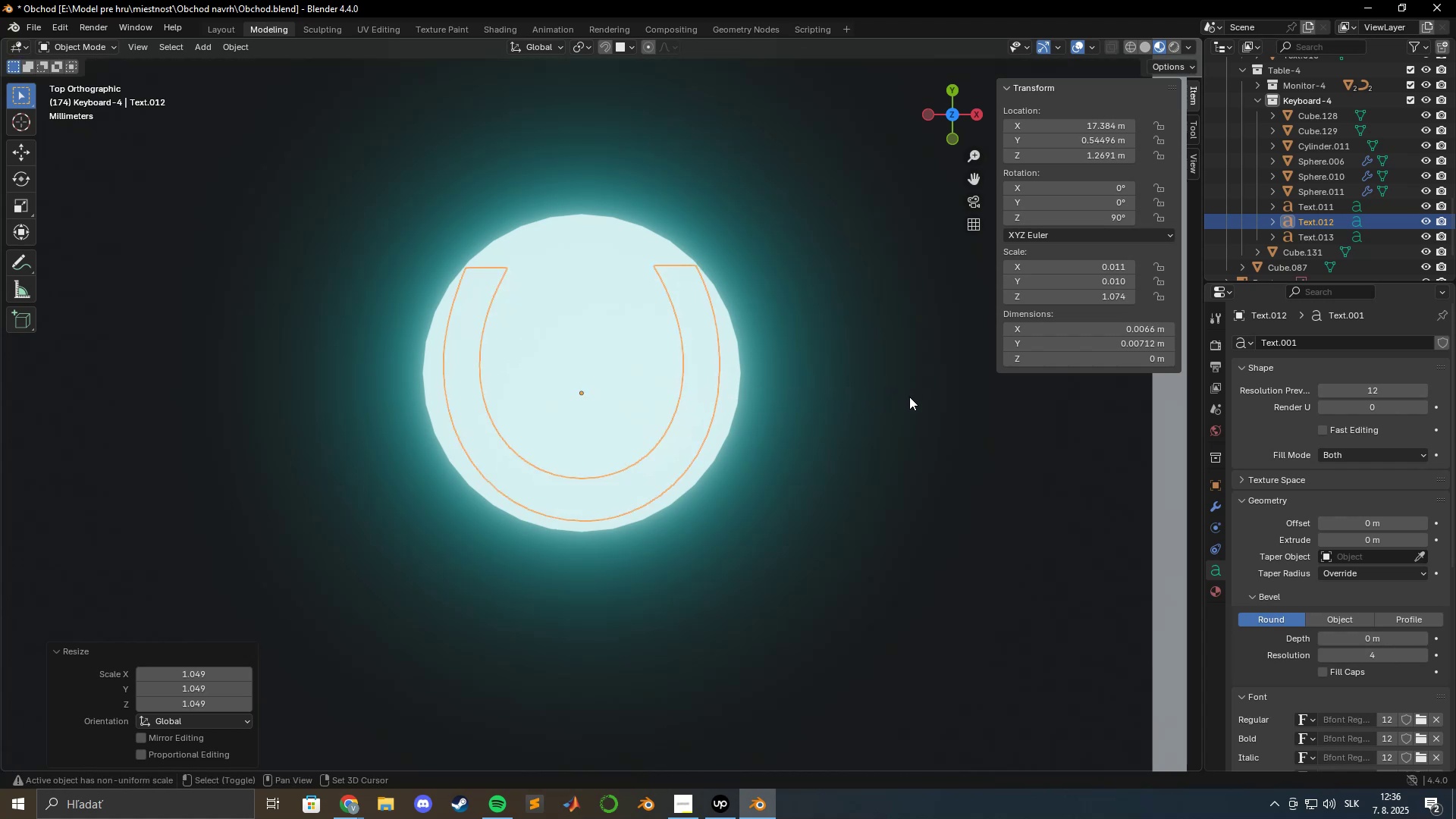 
type(gzxy)
 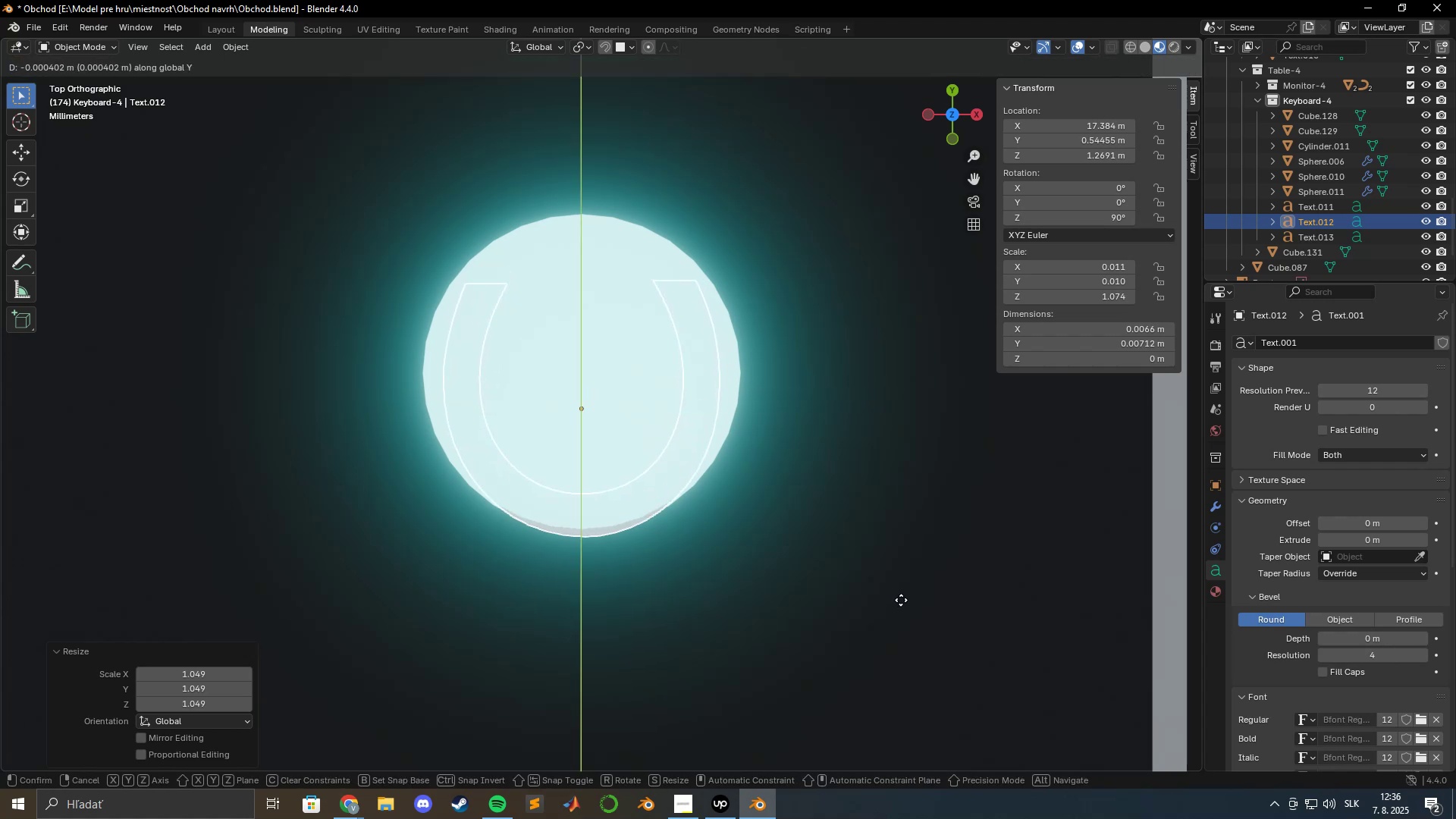 
 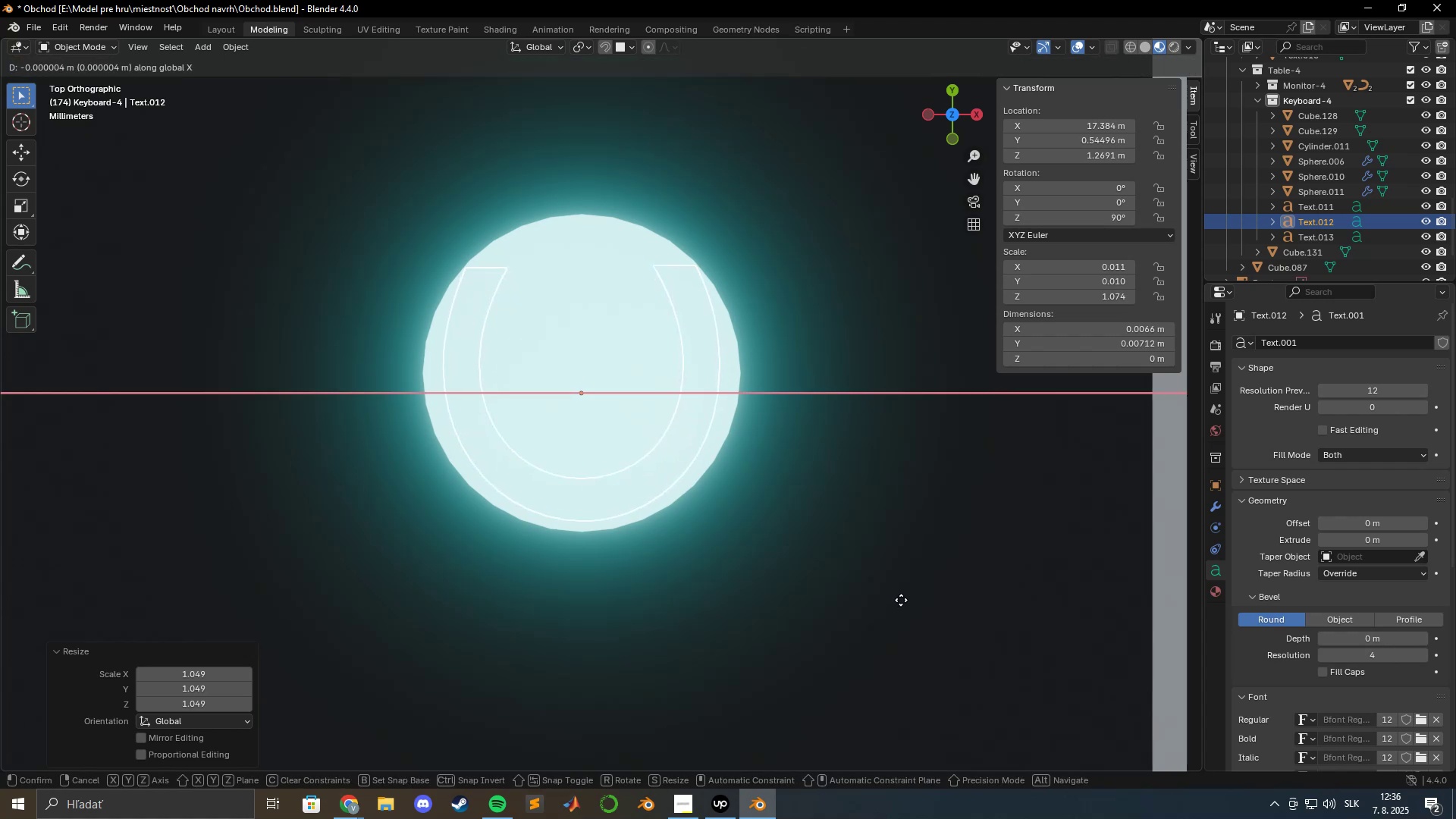 
hold_key(key=ShiftLeft, duration=1.53)
 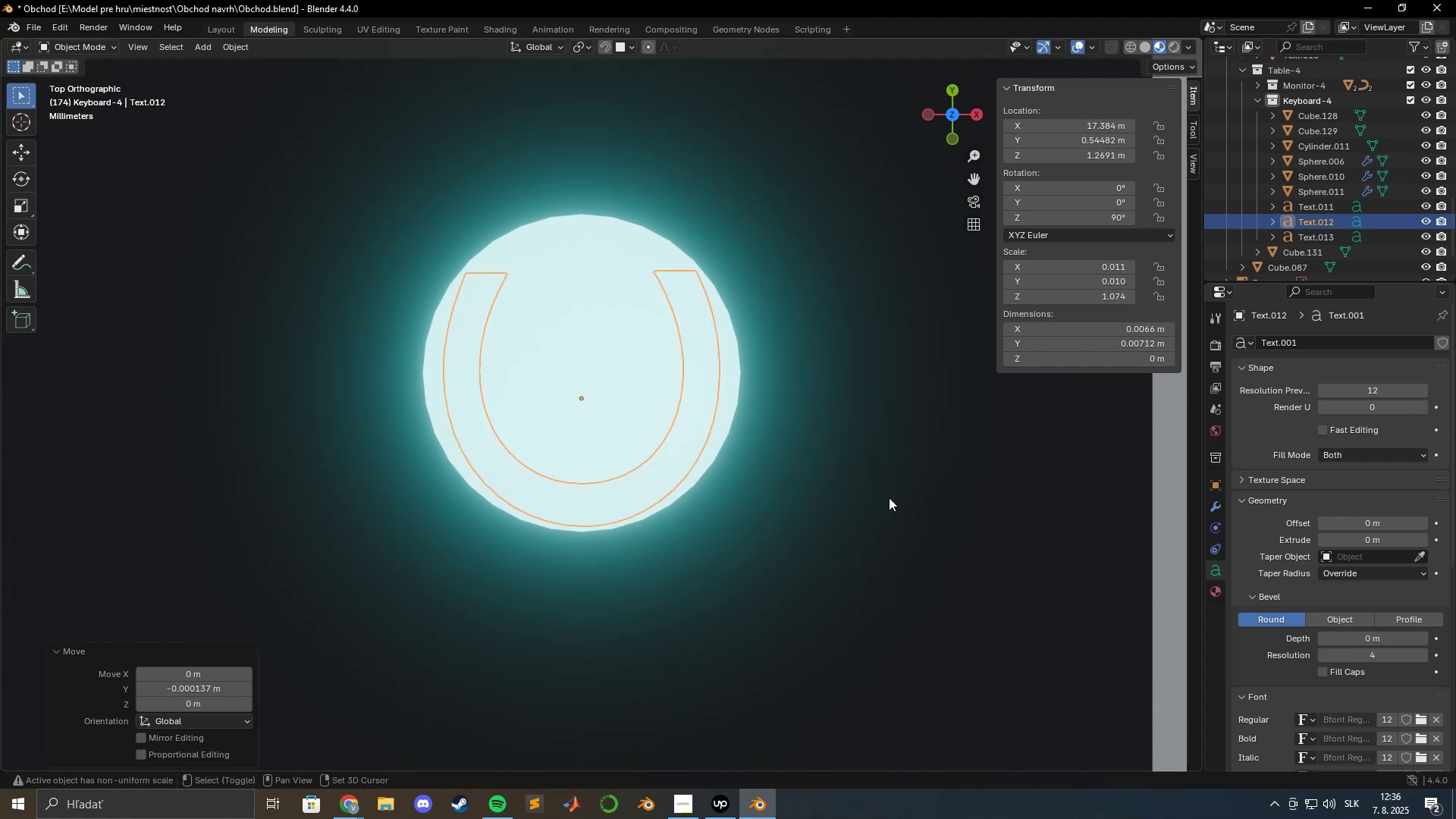 
hold_key(key=ShiftLeft, duration=0.67)
left_click([889, 497])
 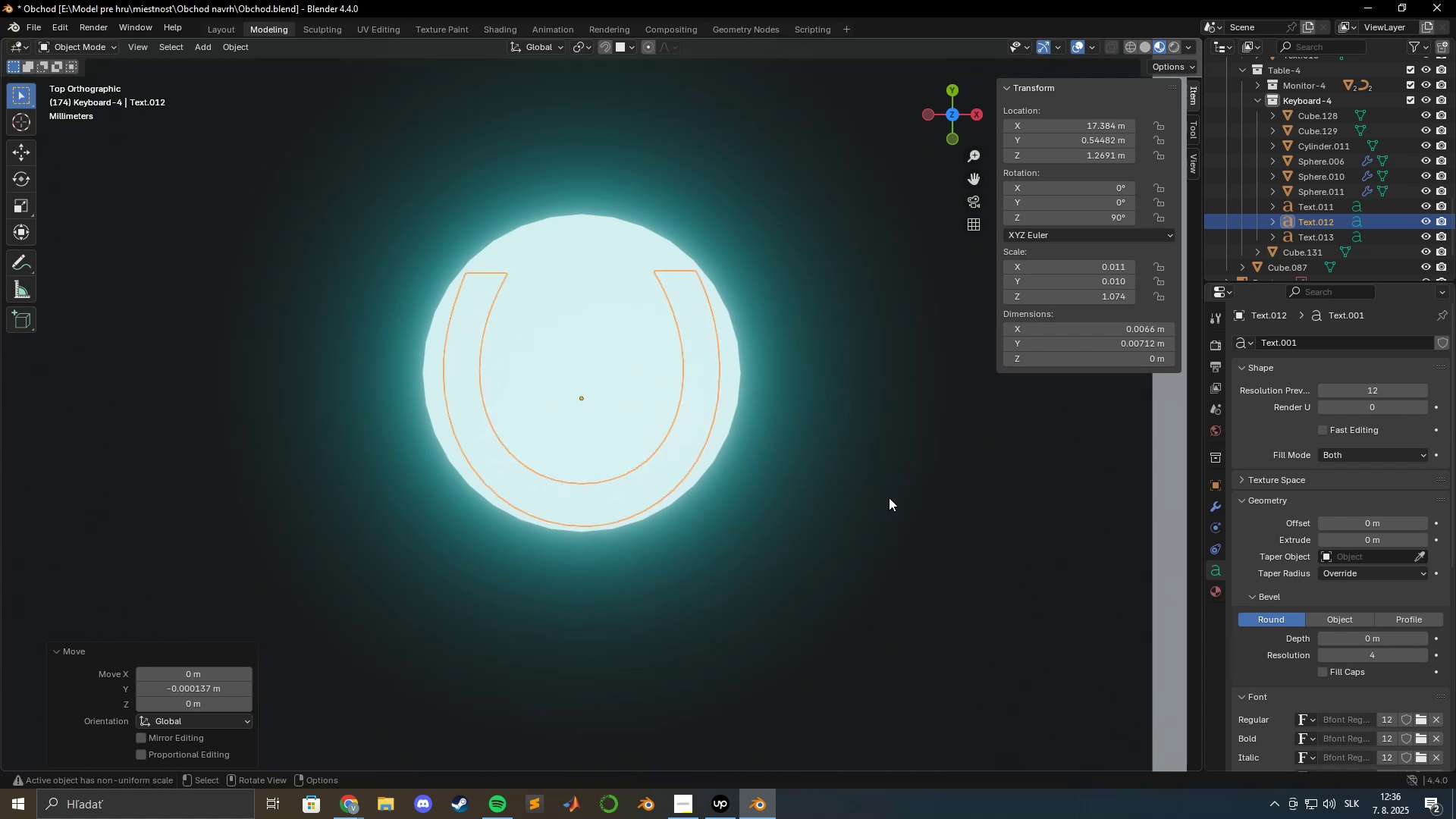 
key(S)
 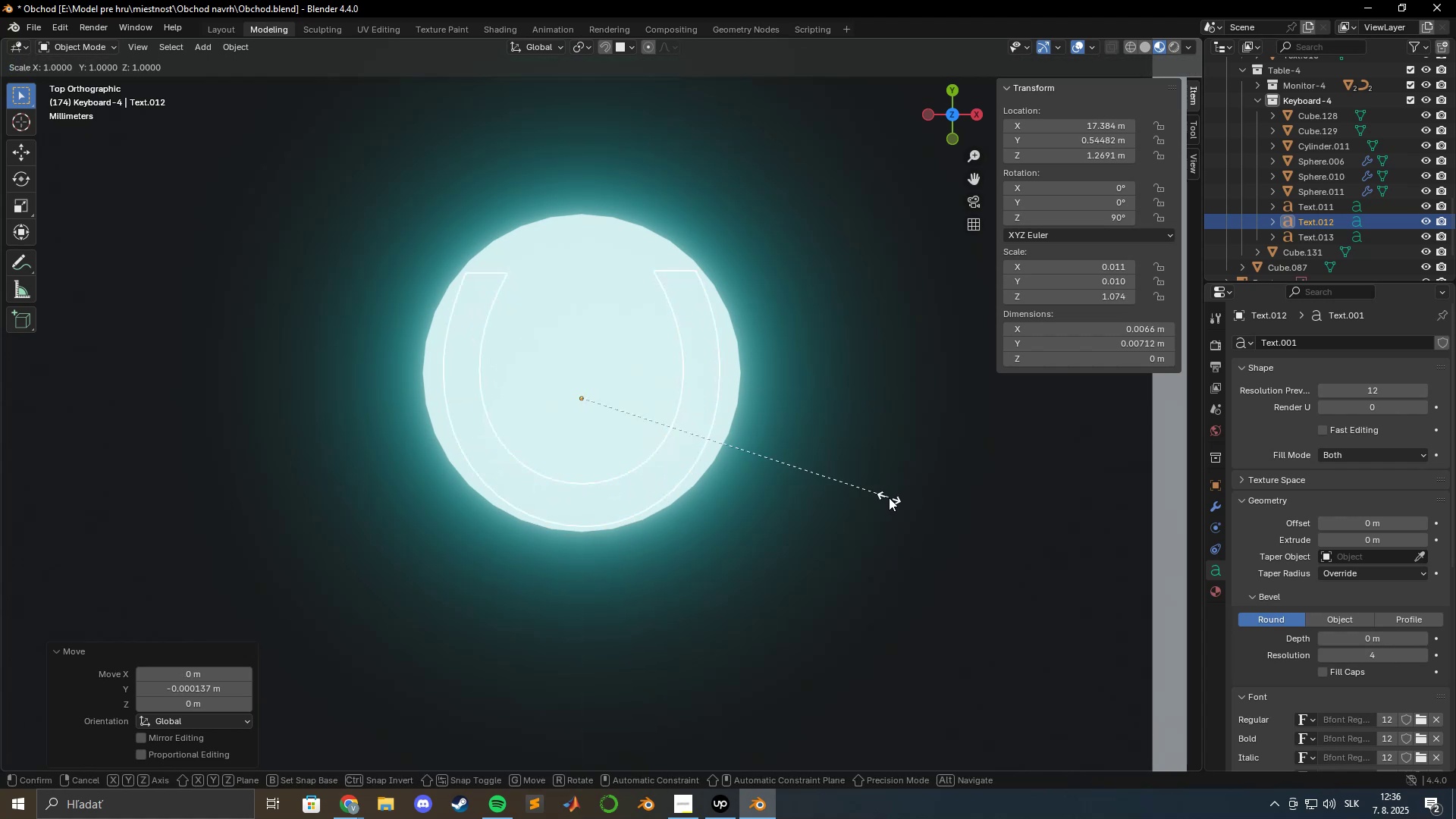 
hold_key(key=ShiftLeft, duration=1.52)
 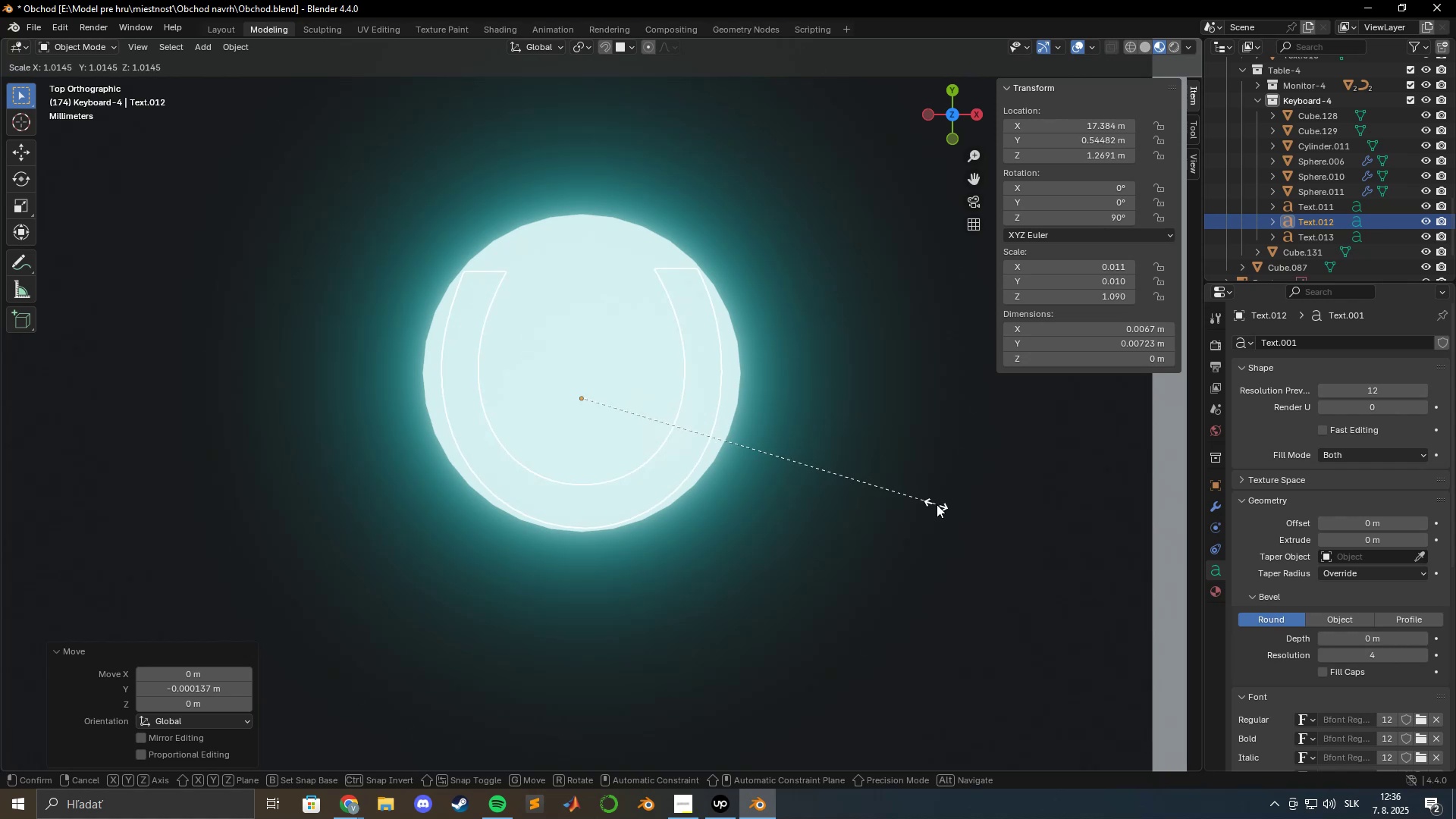 
hold_key(key=ShiftLeft, duration=1.52)
 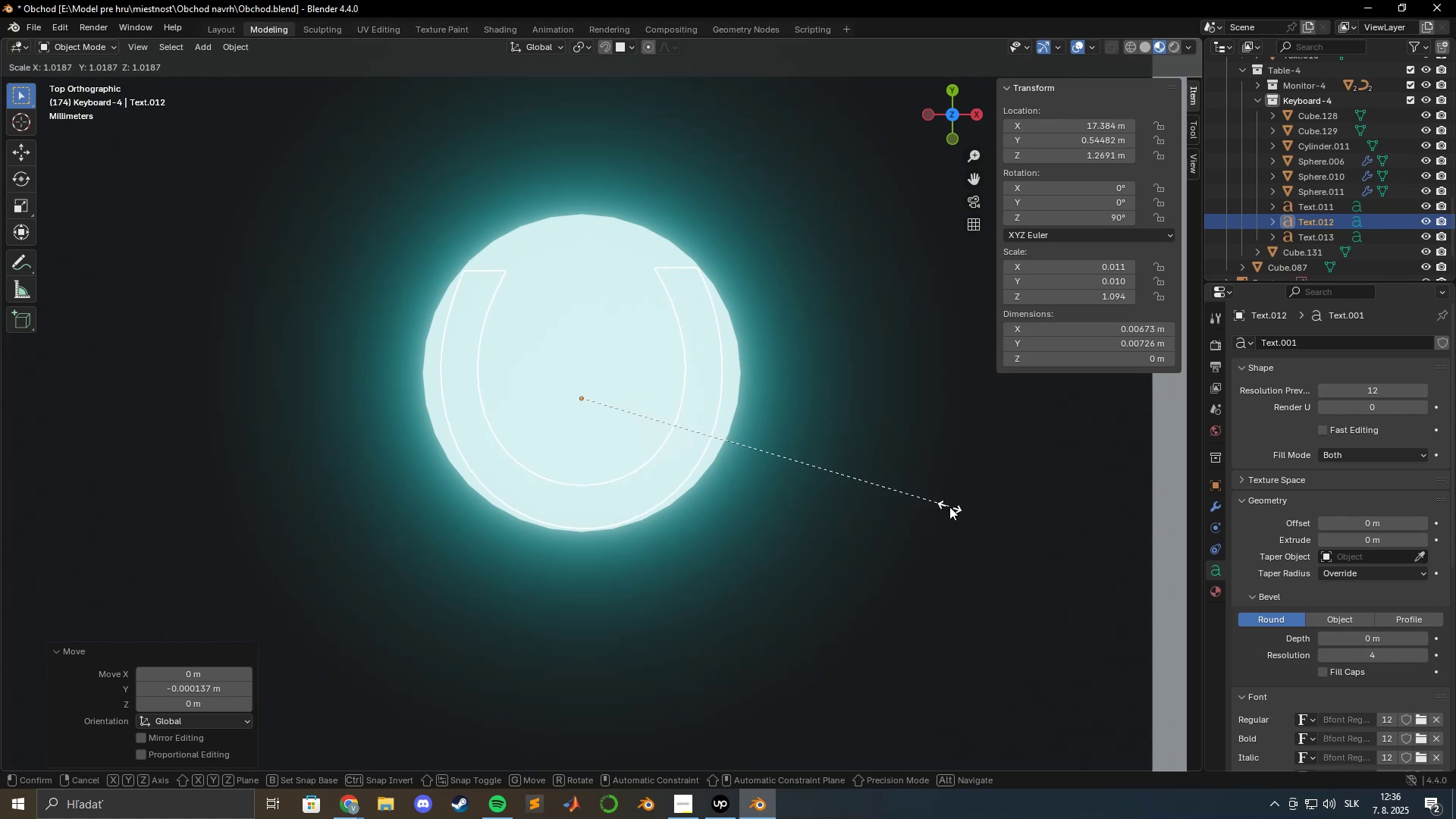 
hold_key(key=ShiftLeft, duration=1.52)
 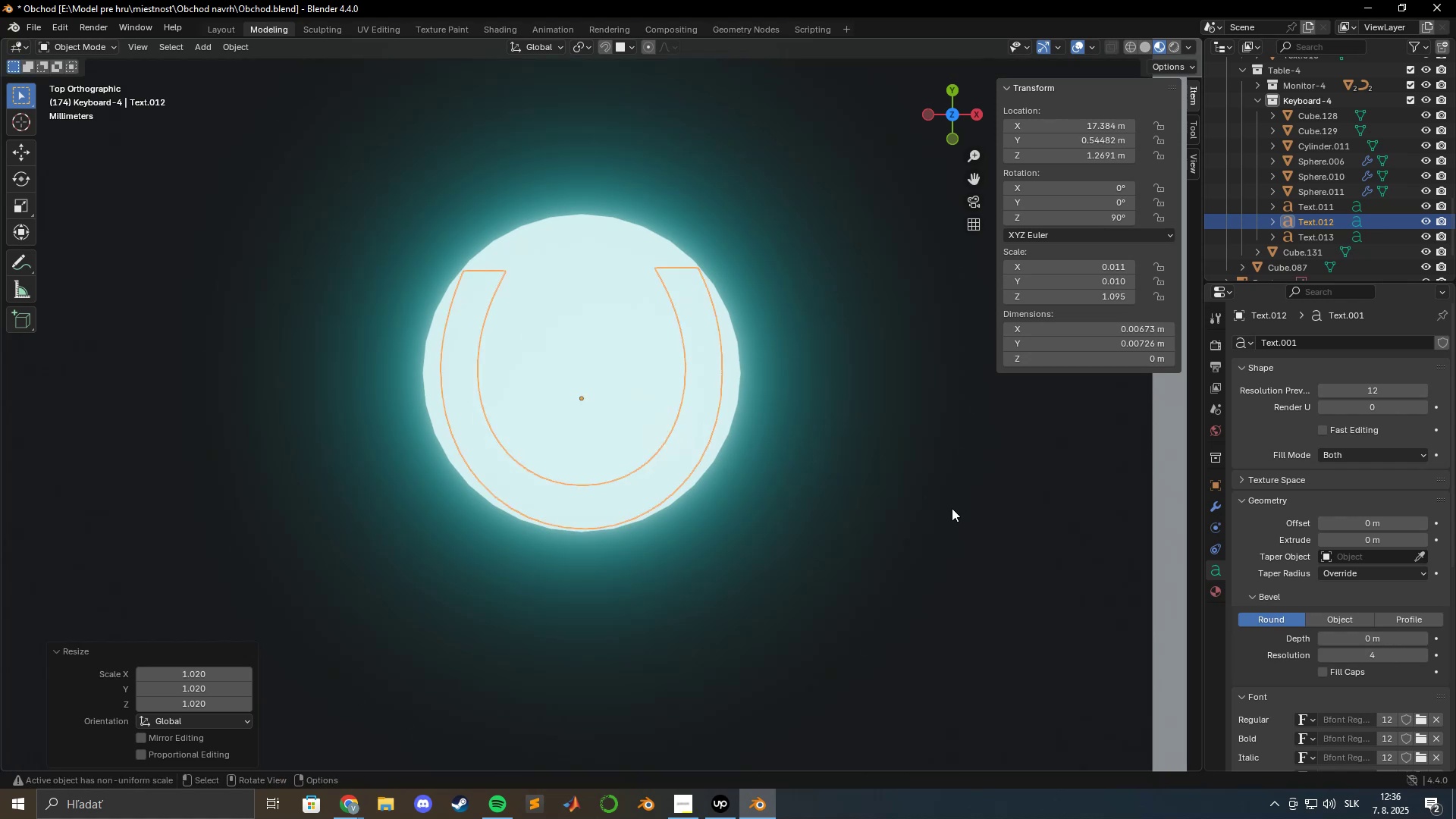 
hold_key(key=ShiftLeft, duration=0.34)
left_click([952, 508])
 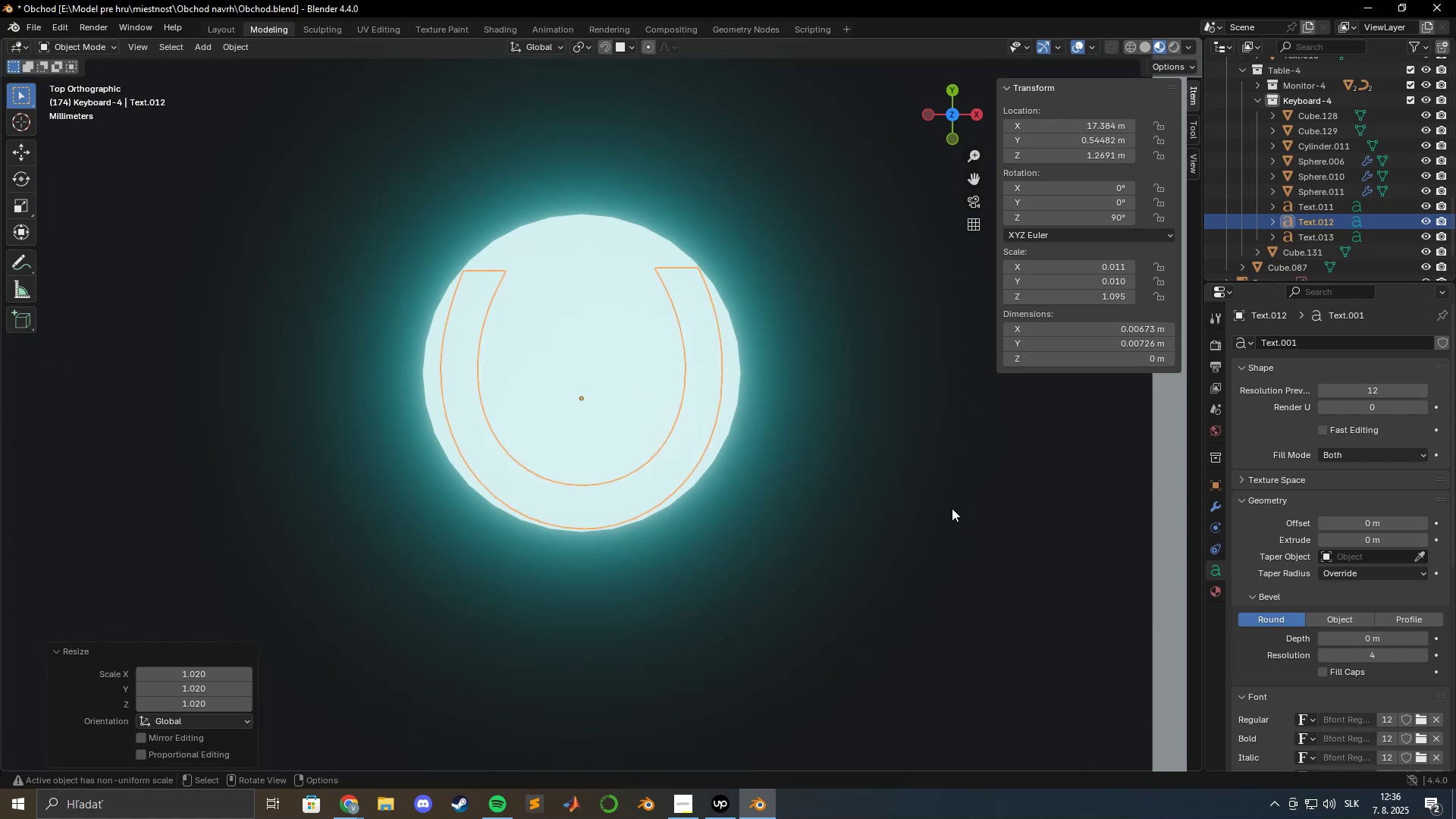 
type(gyx)
 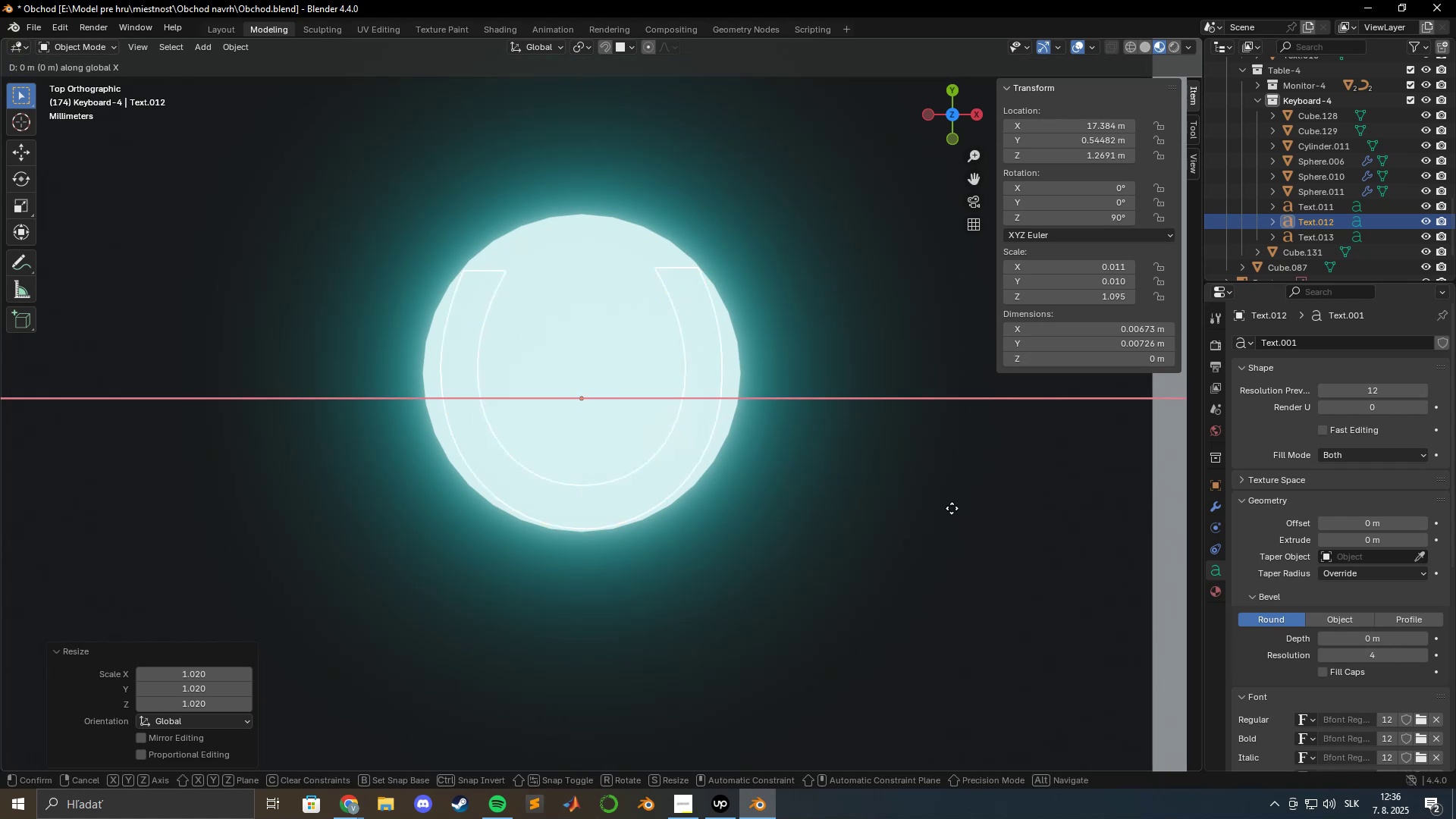 
hold_key(key=ShiftLeft, duration=1.52)
 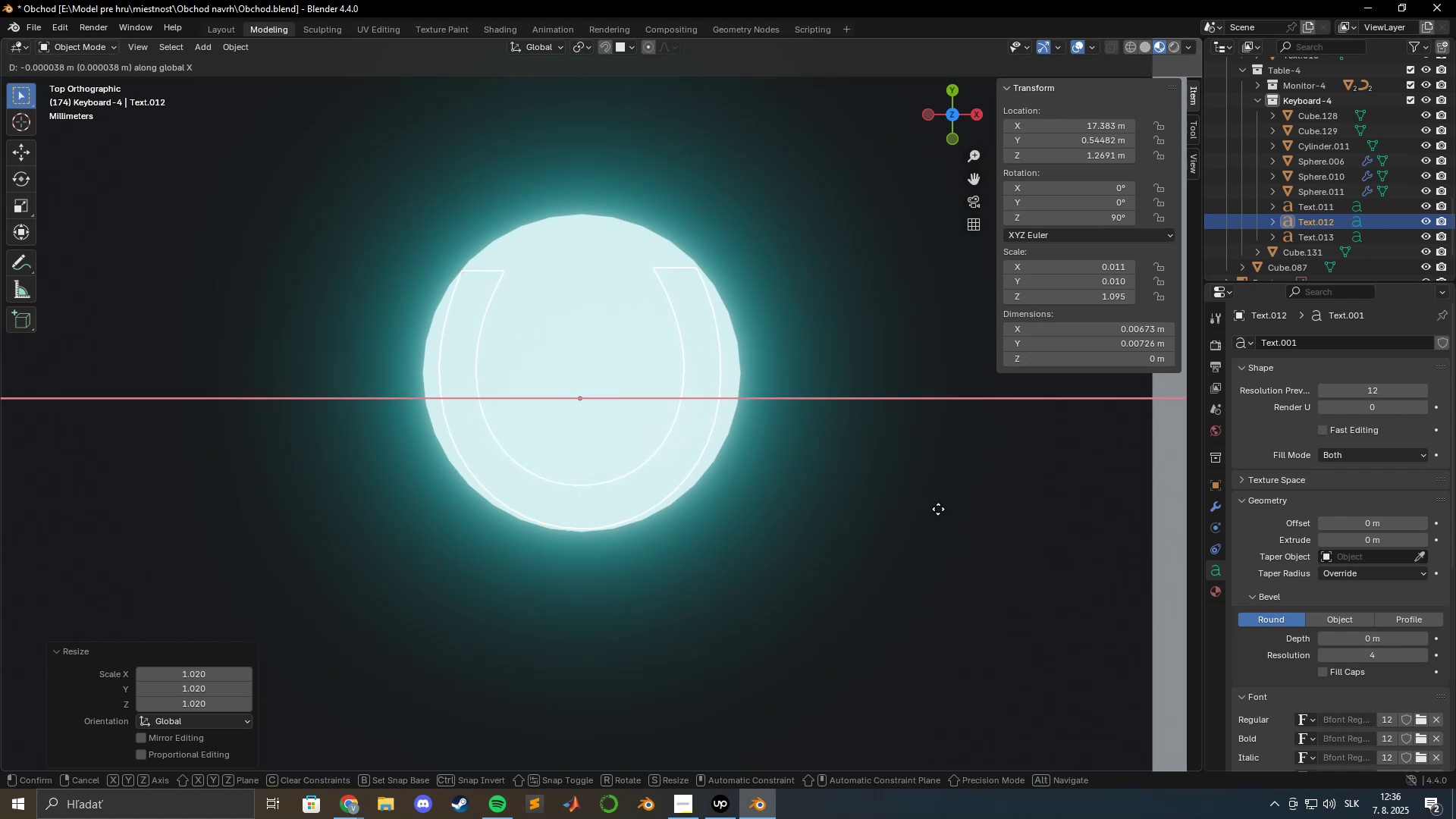 
hold_key(key=ShiftLeft, duration=1.53)
 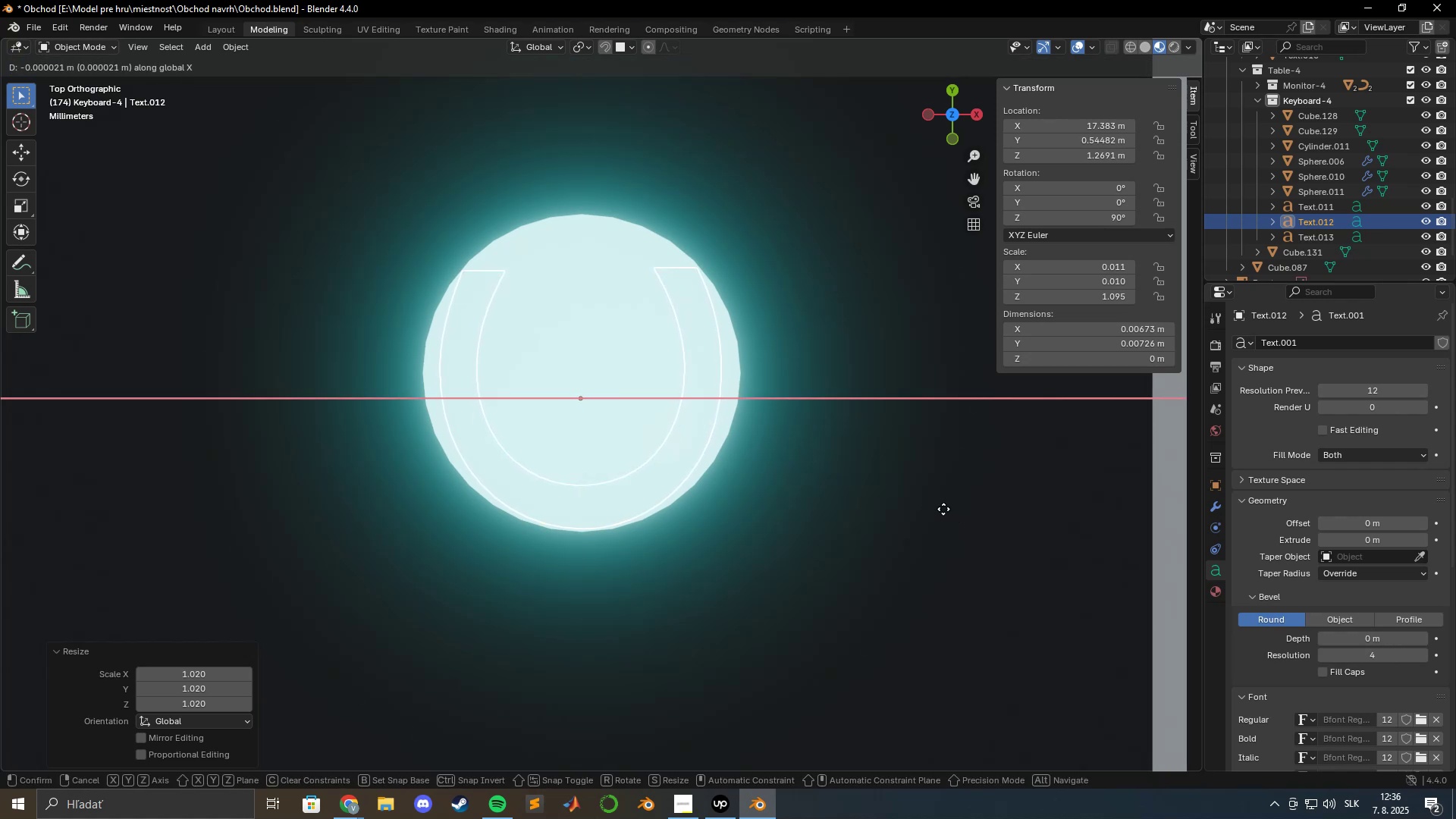 
key(Shift+ShiftLeft)
 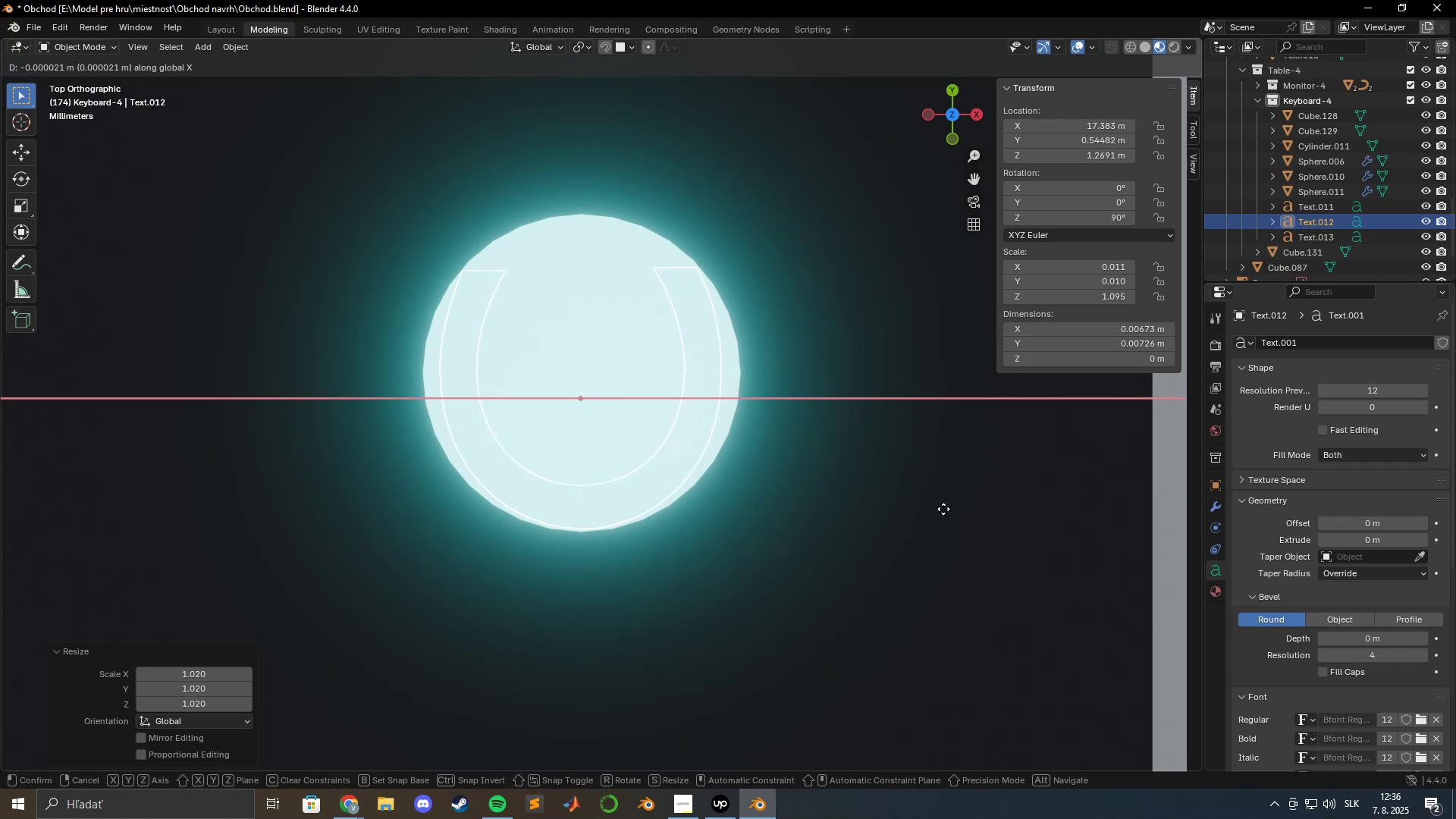 
key(Shift+ShiftLeft)
 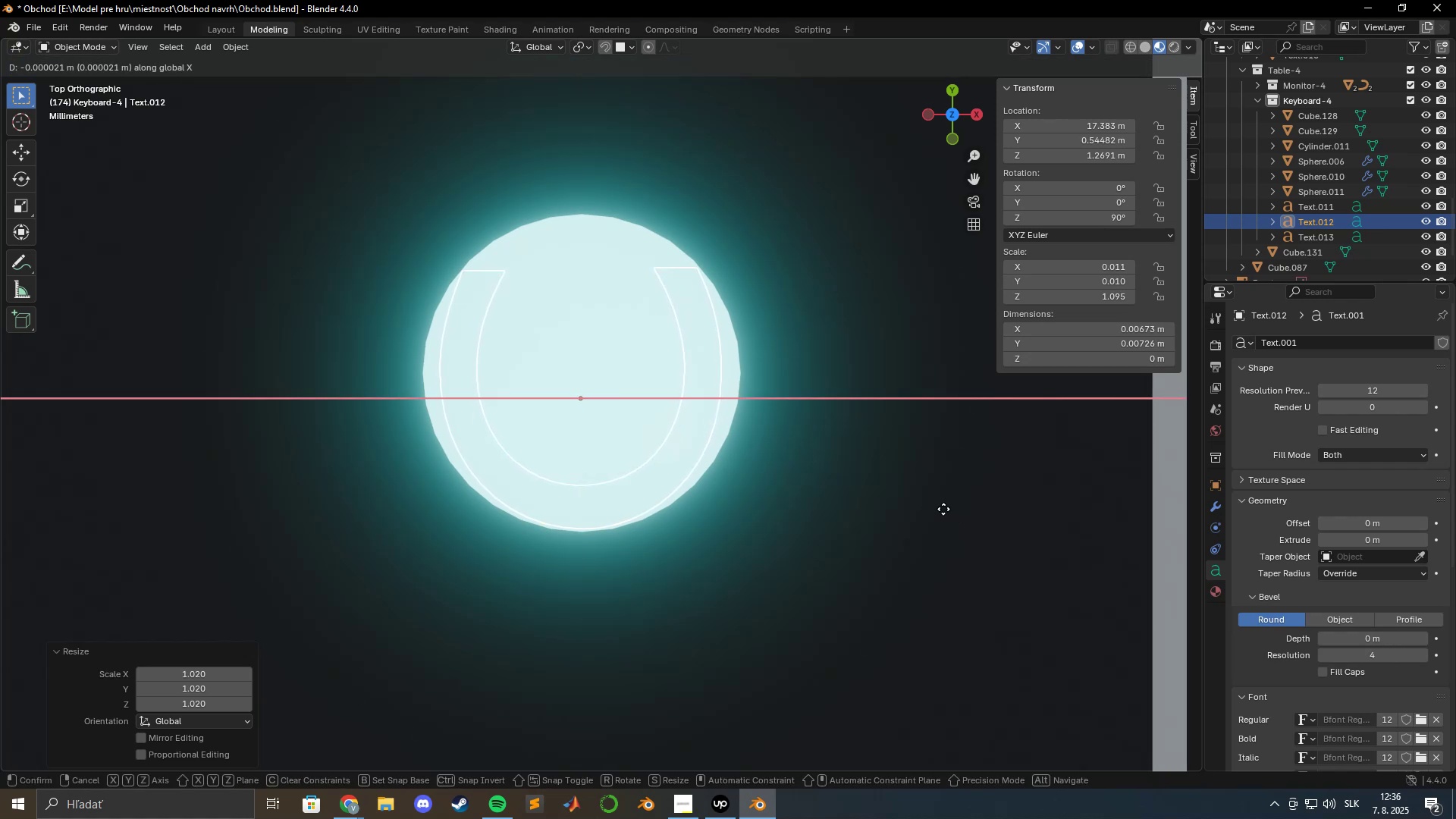 
key(Shift+ShiftLeft)
 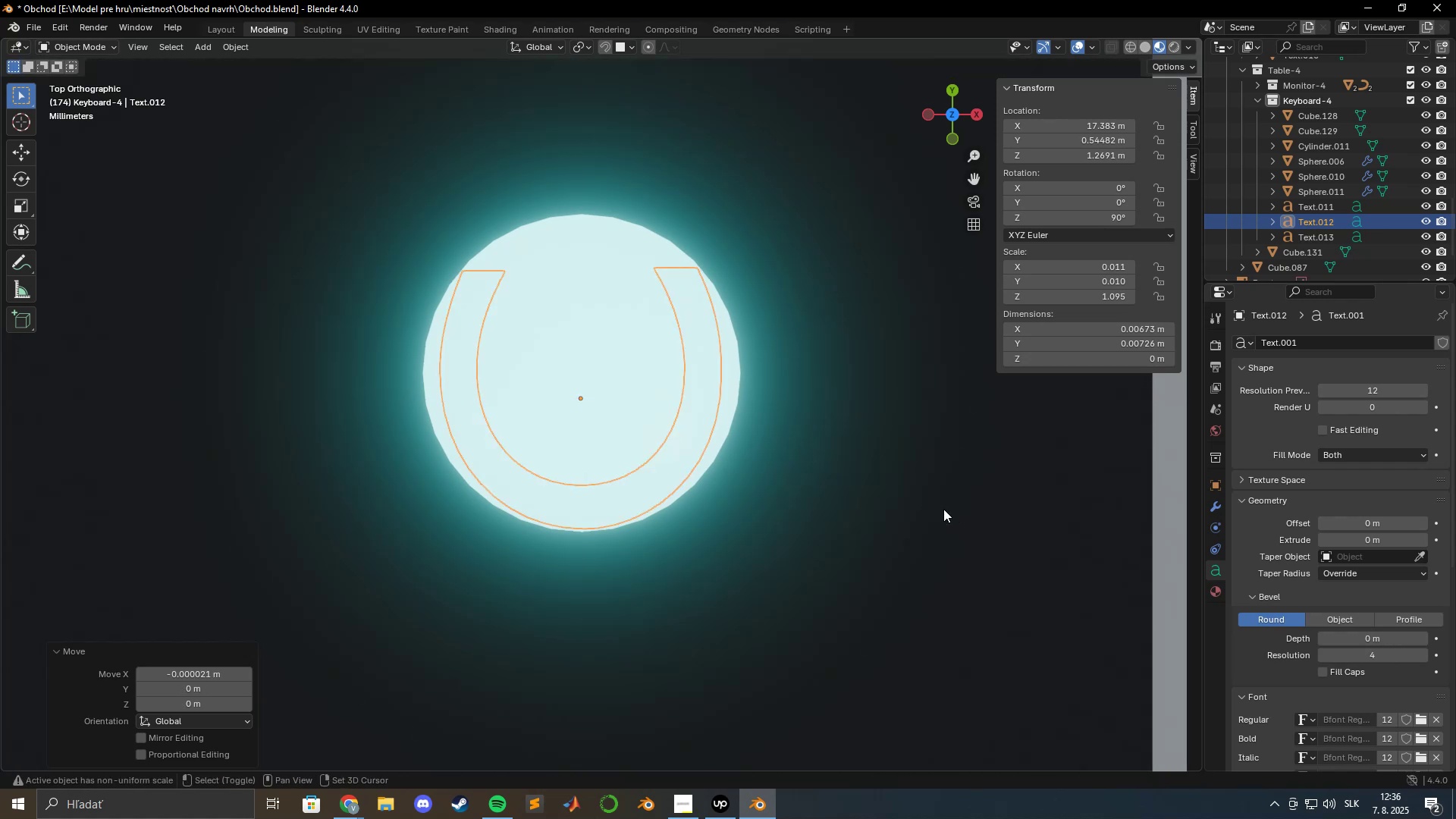 
key(Shift+ShiftLeft)
 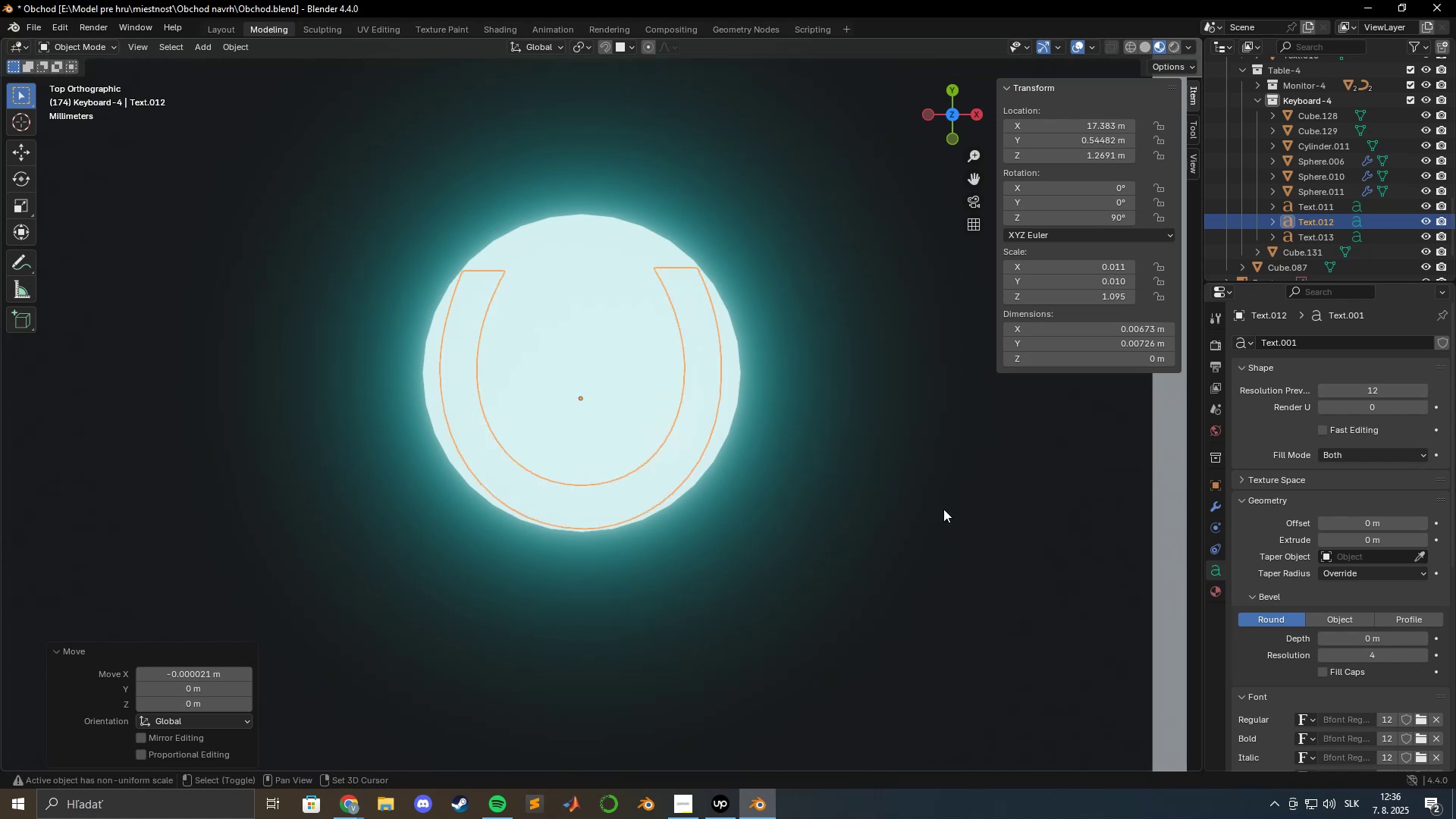 
key(Shift+ShiftLeft)
 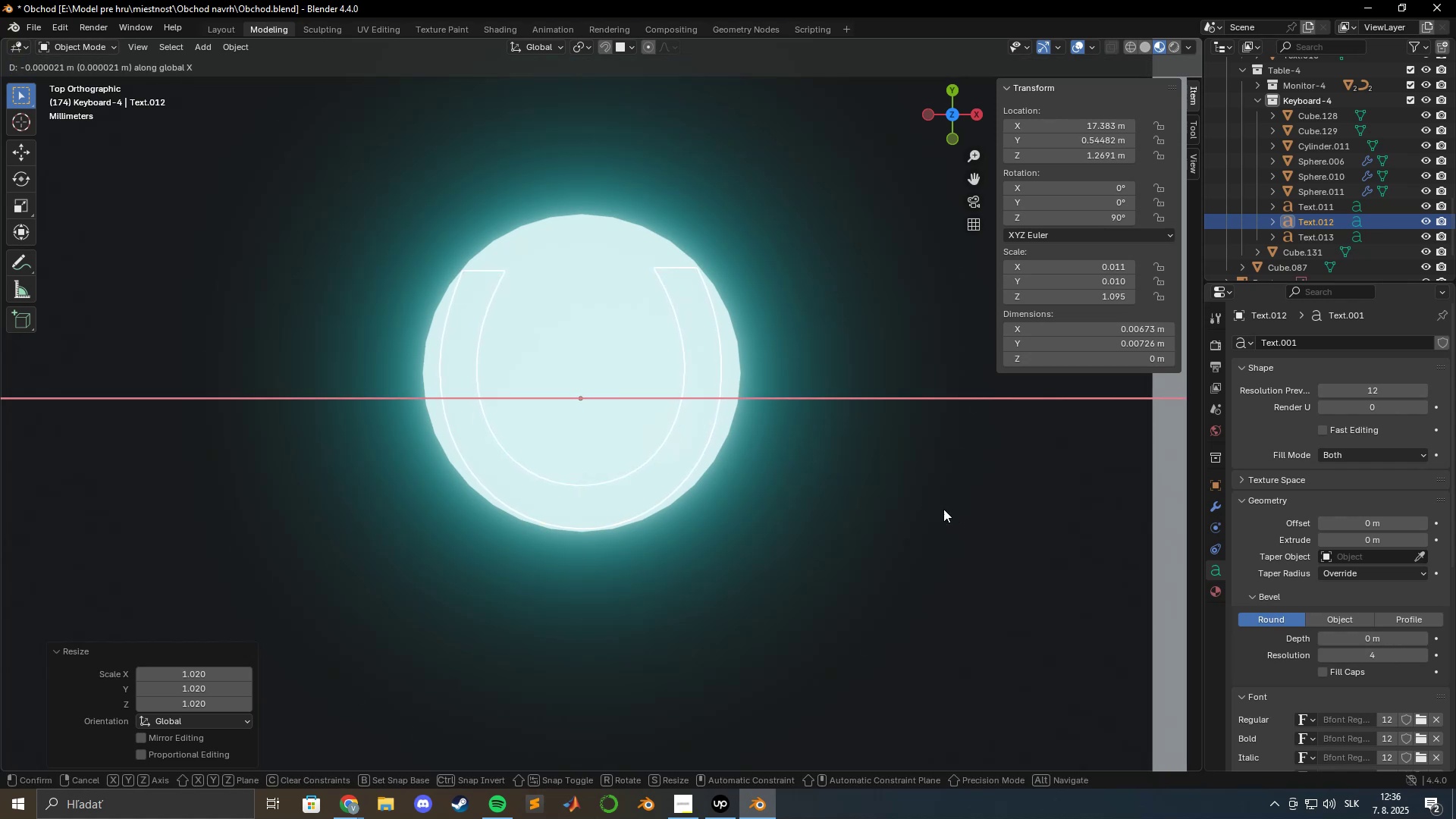 
key(Shift+ShiftLeft)
 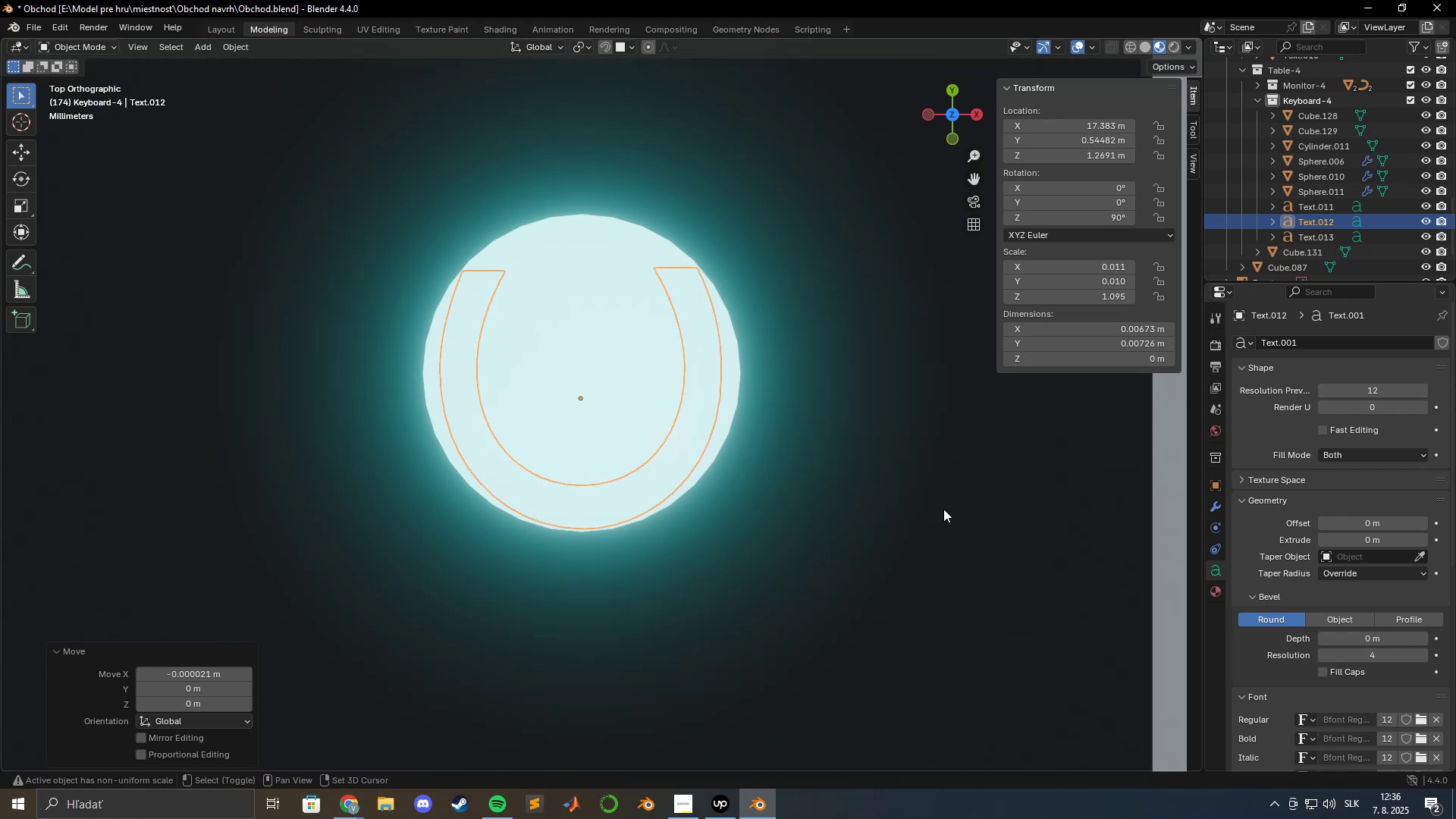 
key(Shift+ShiftLeft)
 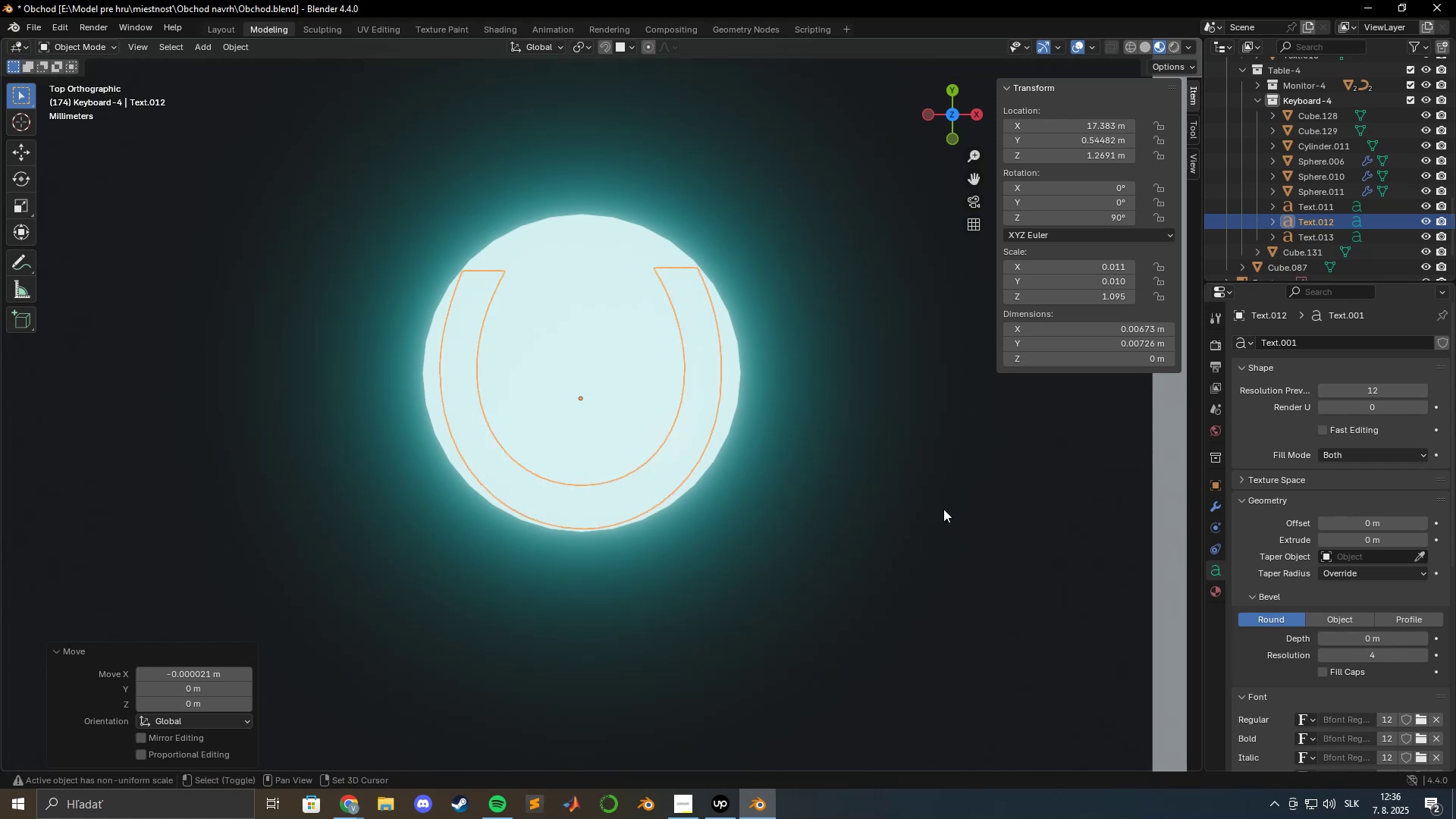 
left_click([943, 509])
 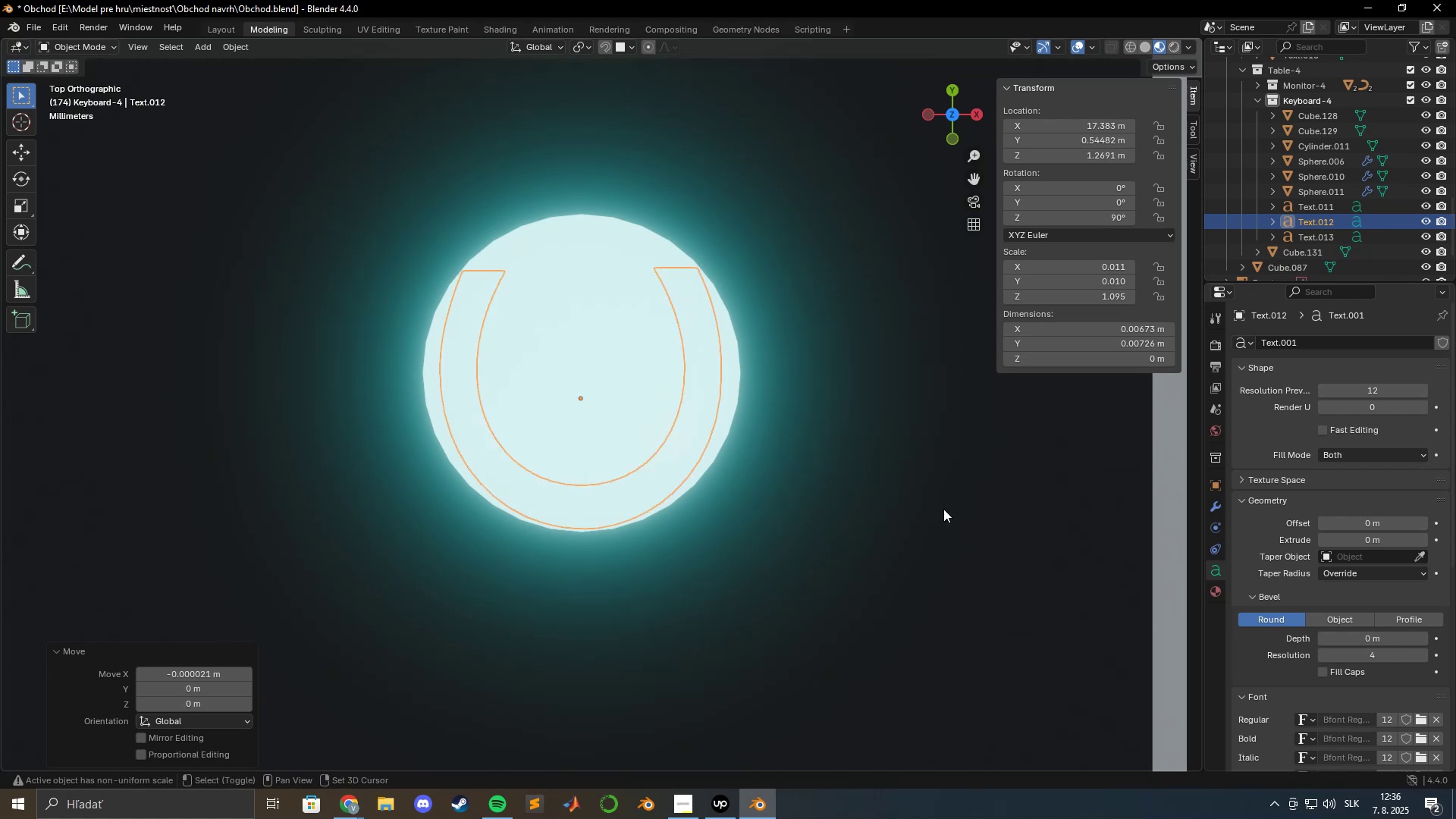 
key(Shift+ShiftLeft)
 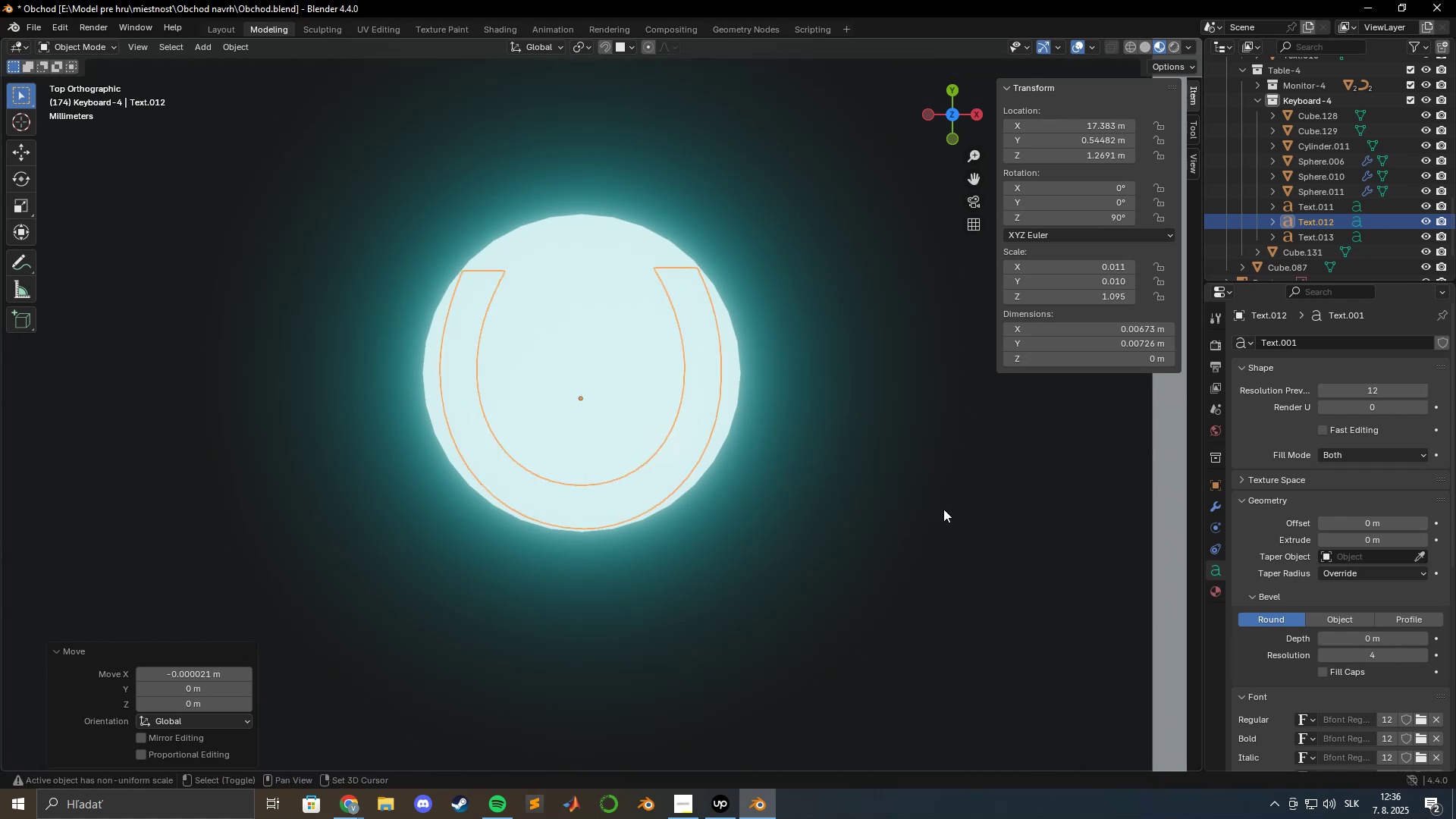 
key(Shift+ShiftLeft)
 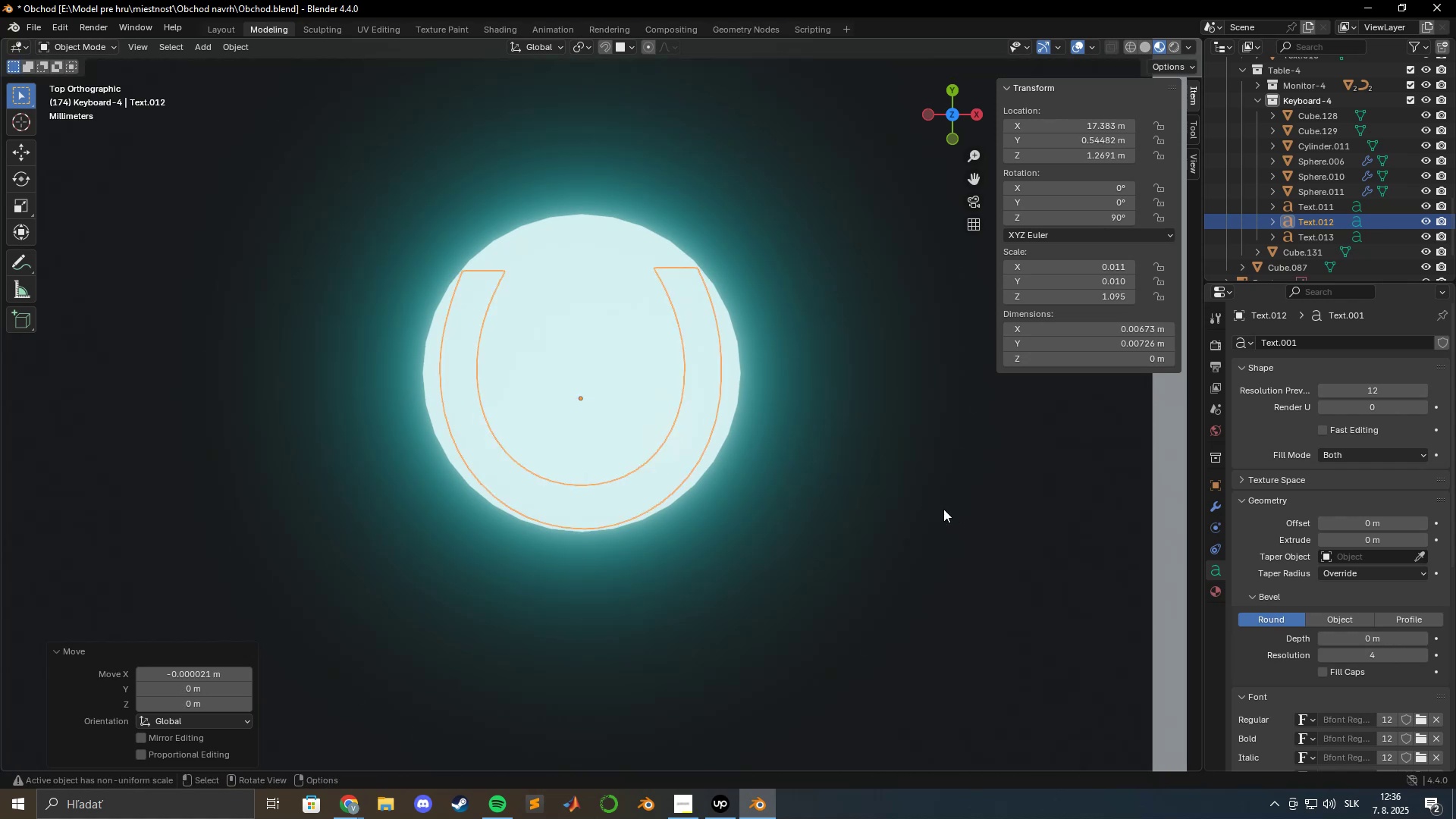 
key(S)
 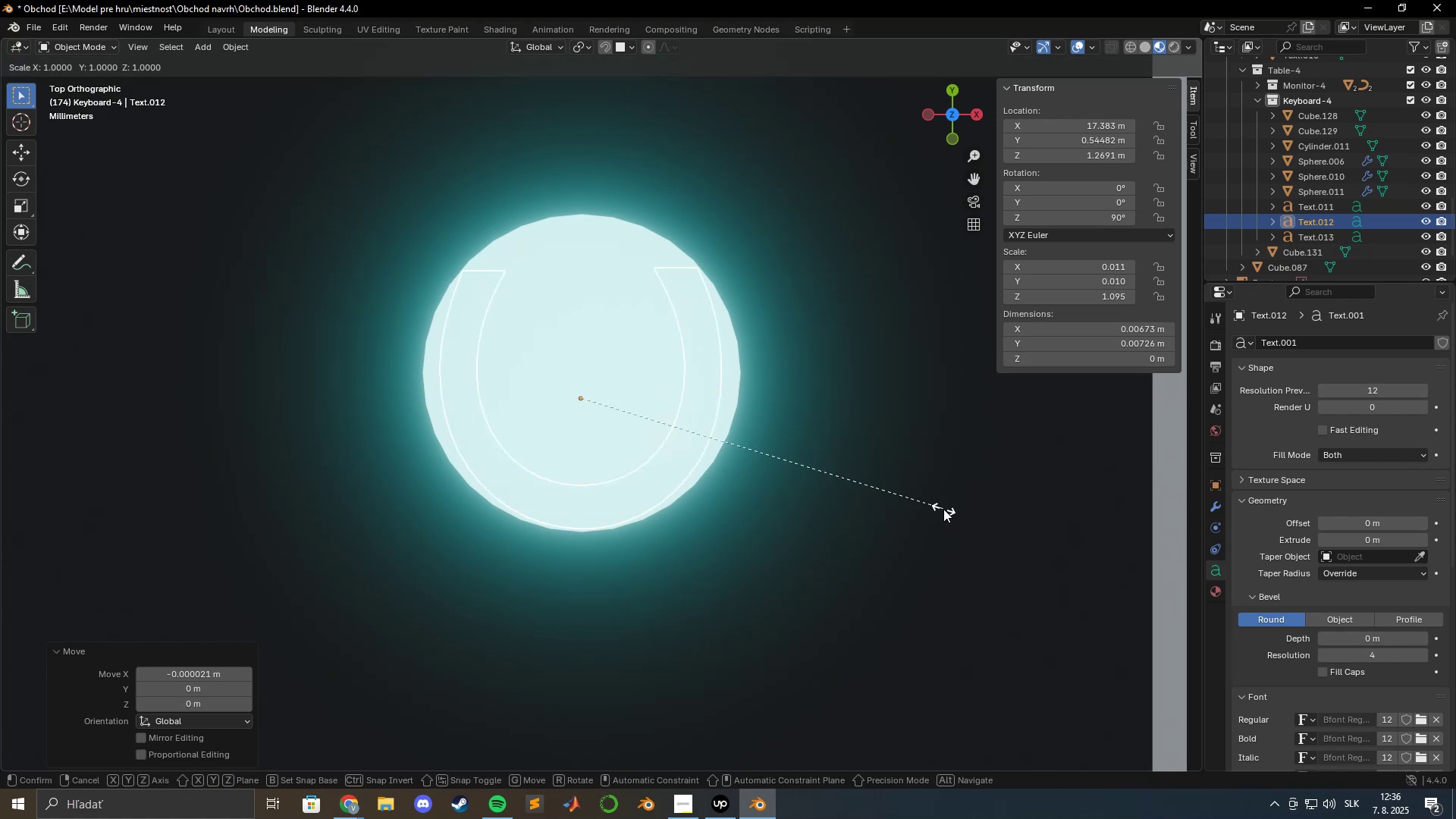 
hold_key(key=ShiftLeft, duration=0.94)
left_click([955, 511])
 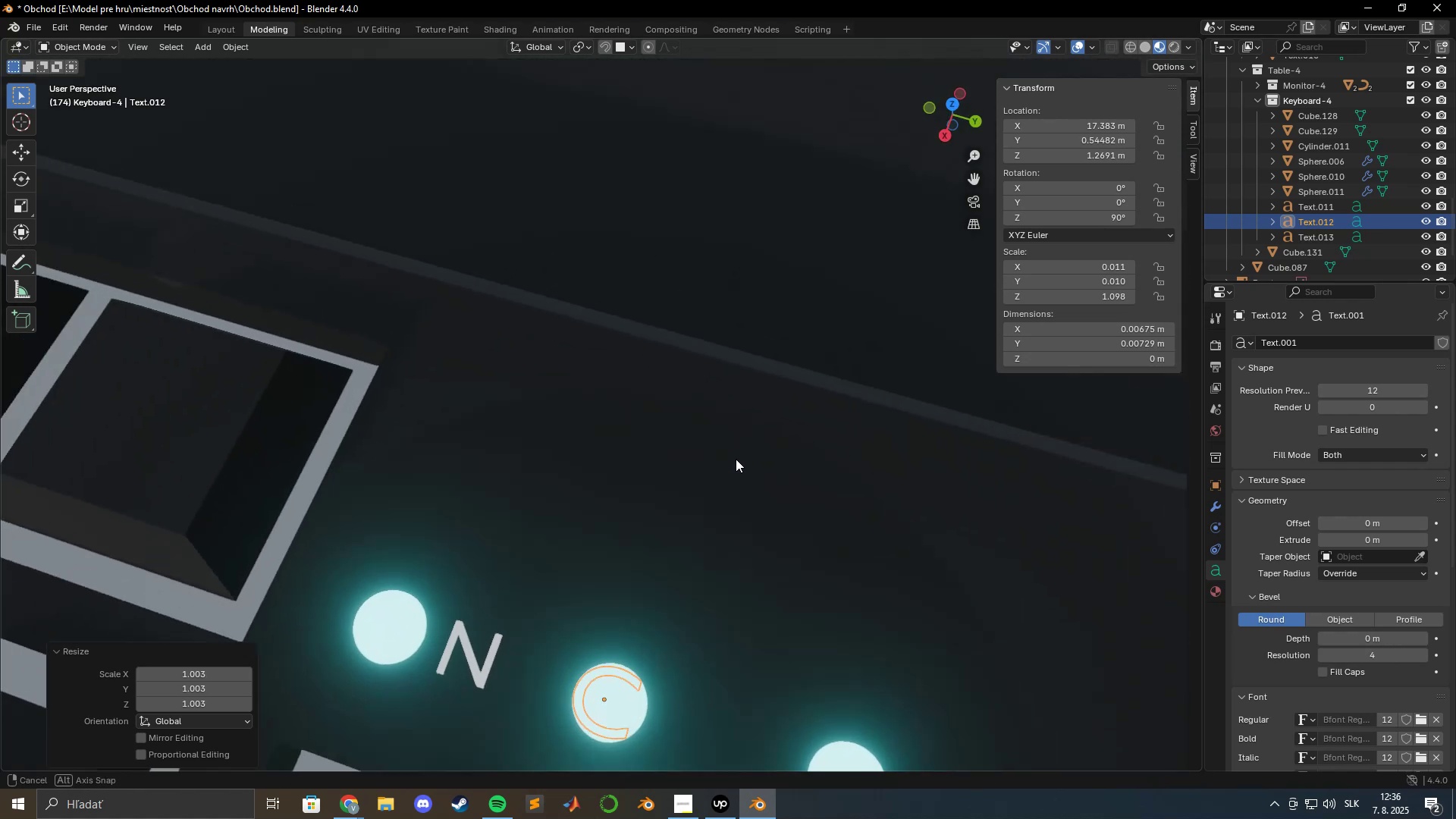 
hold_key(key=ShiftLeft, duration=1.54)
 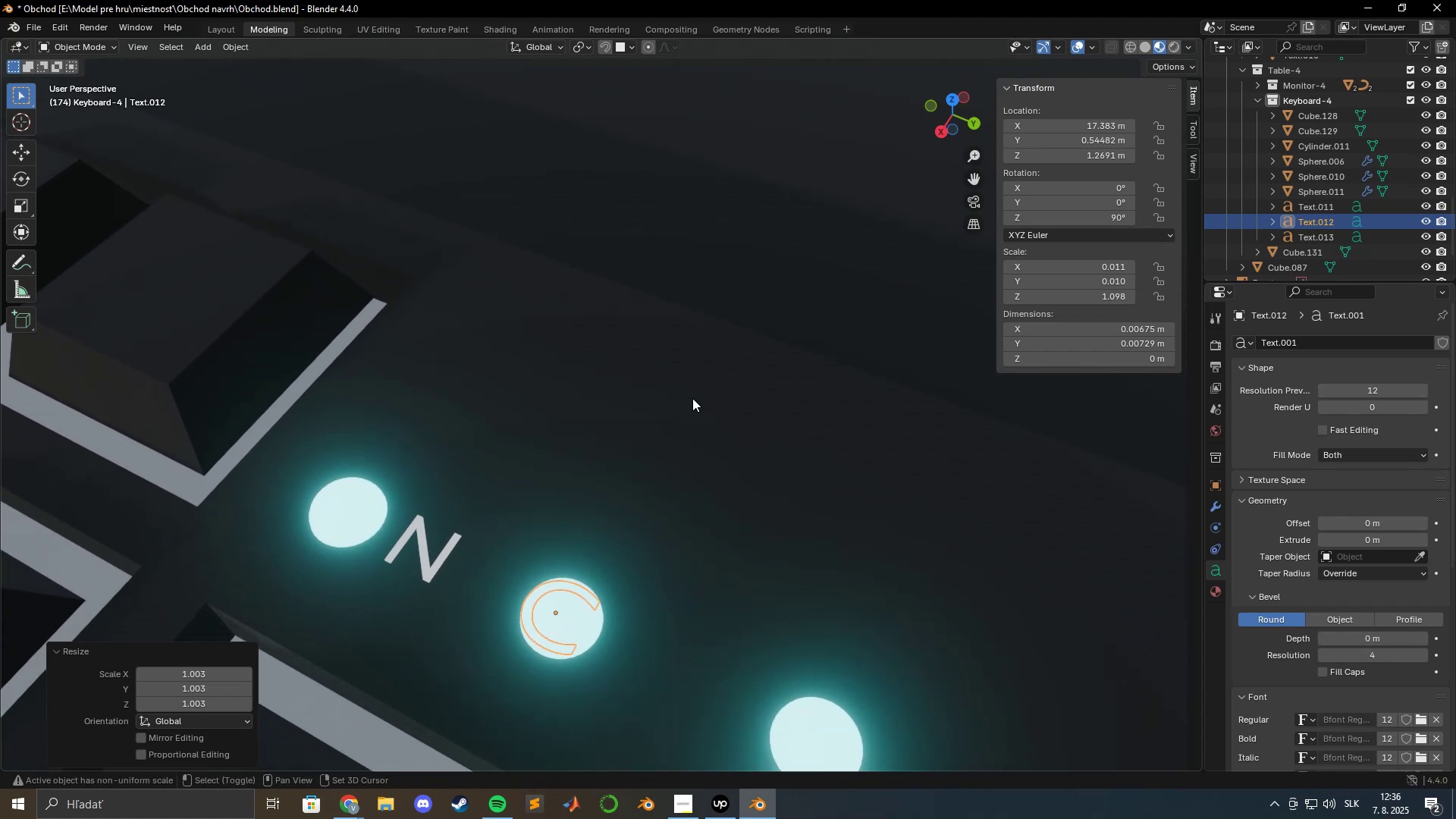 
hold_key(key=ShiftLeft, duration=0.51)
 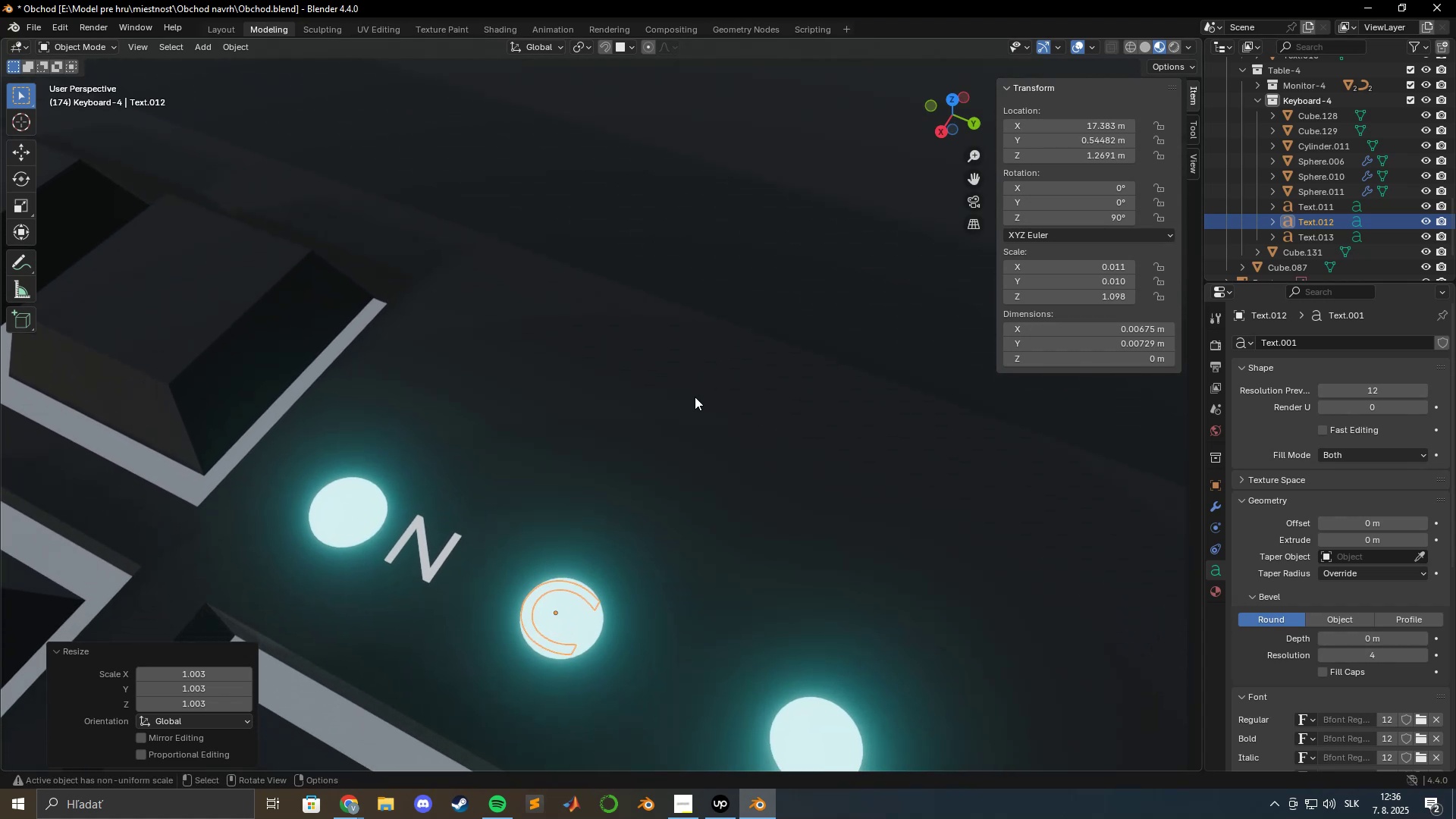 
scroll: coordinate [693, 397], scroll_direction: down, amount: 2.0
 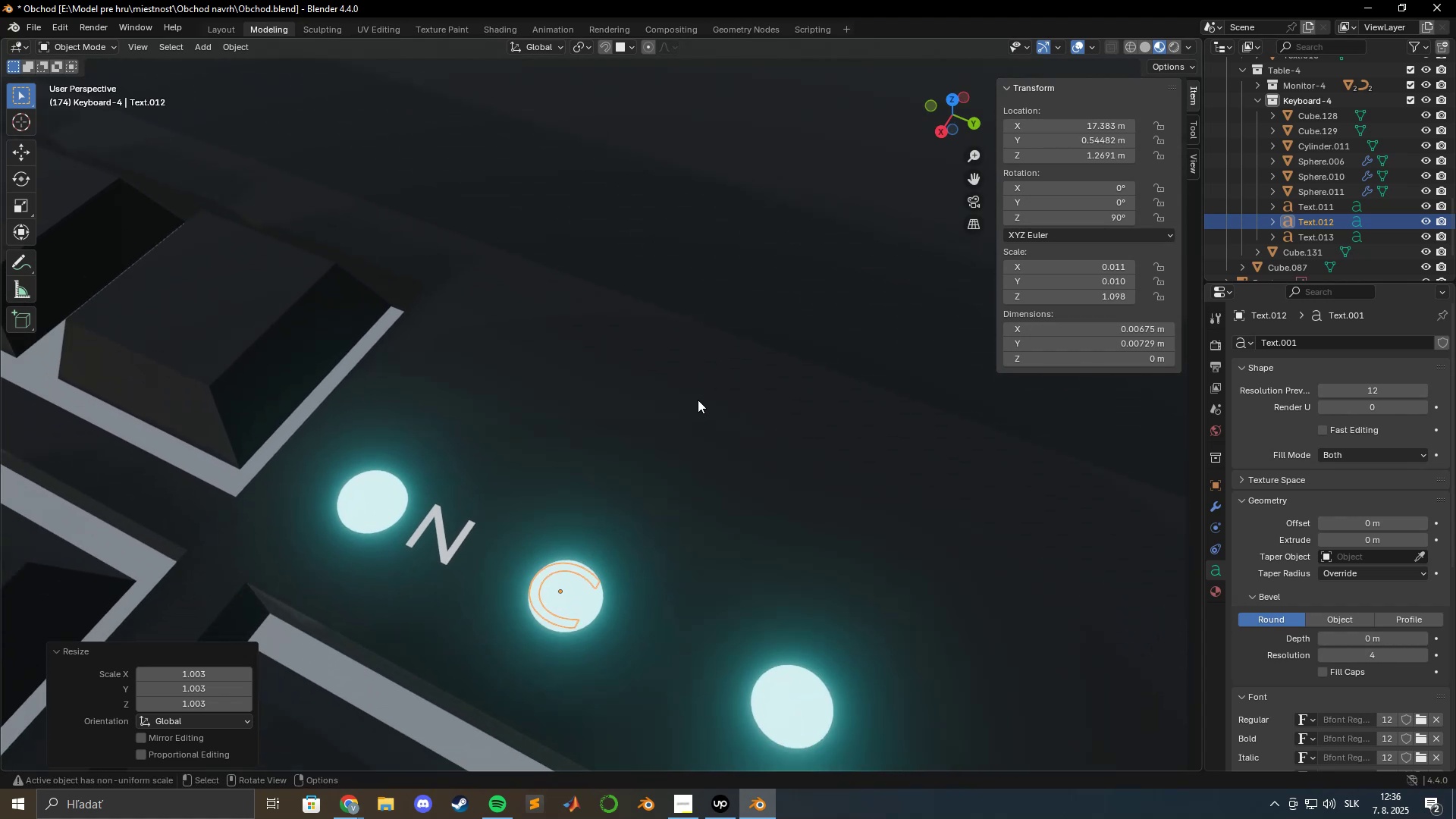 
key(NumpadDecimal)
 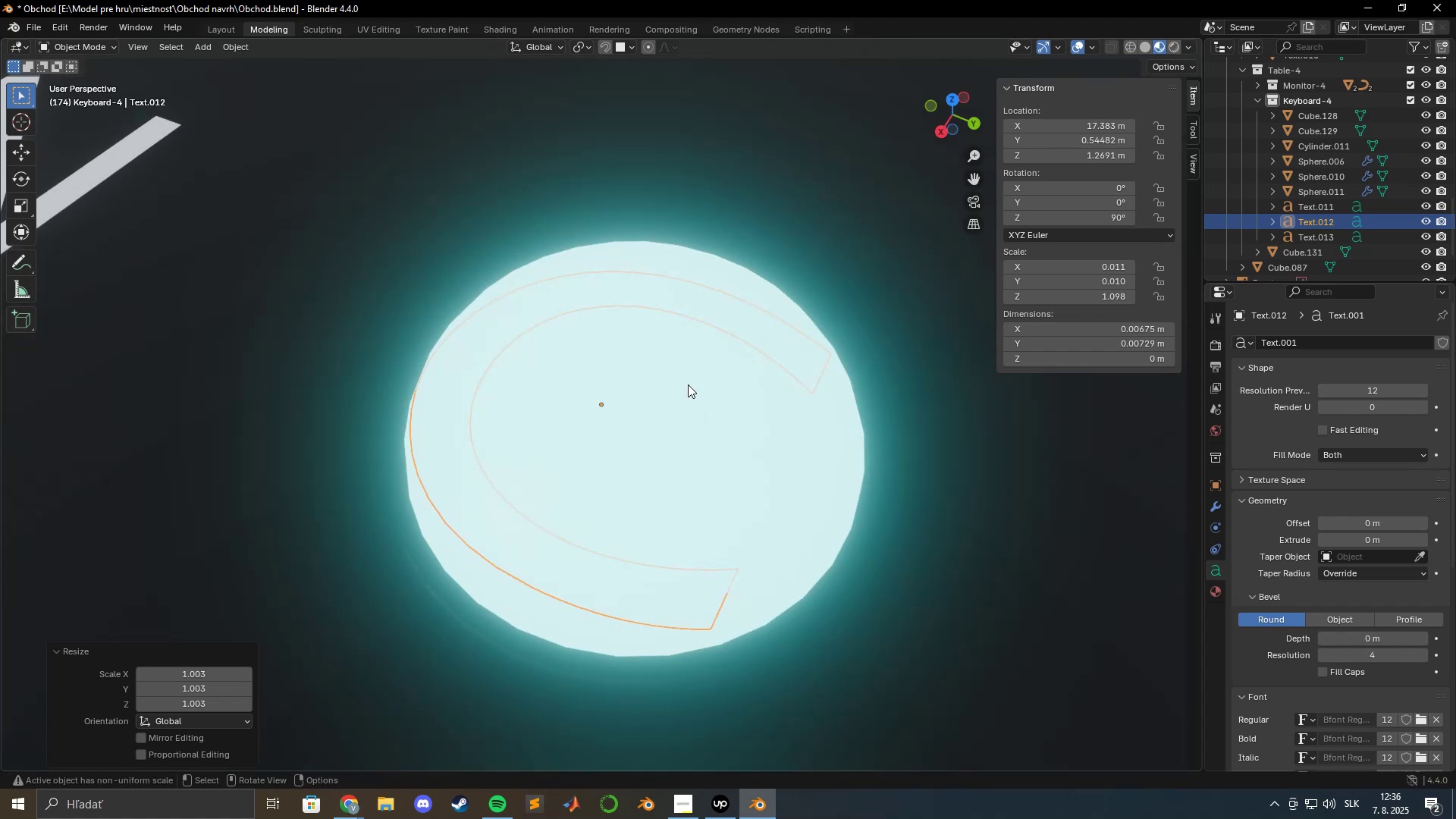 
scroll: coordinate [696, 325], scroll_direction: down, amount: 11.0
 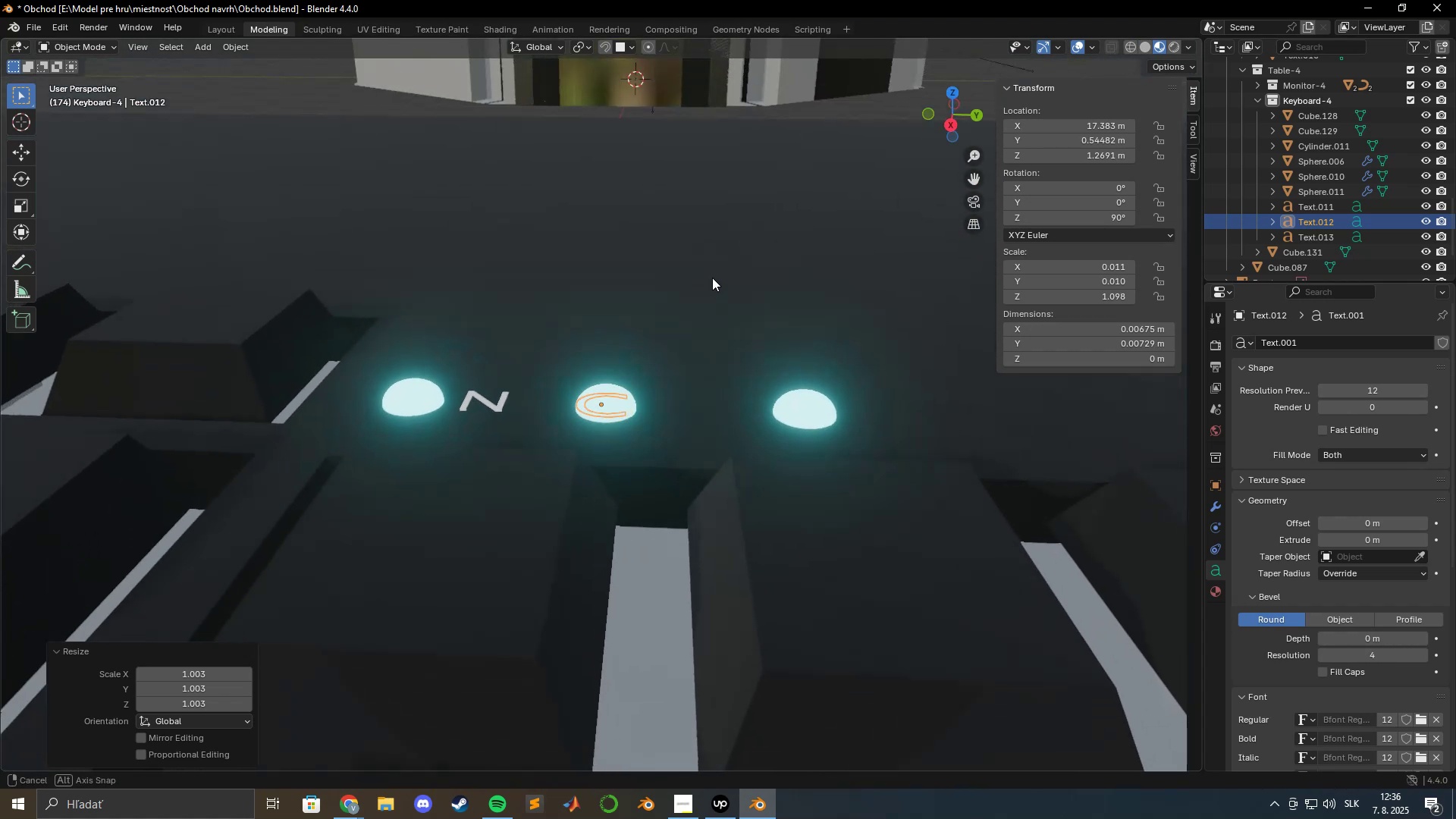 
type(gxy)
 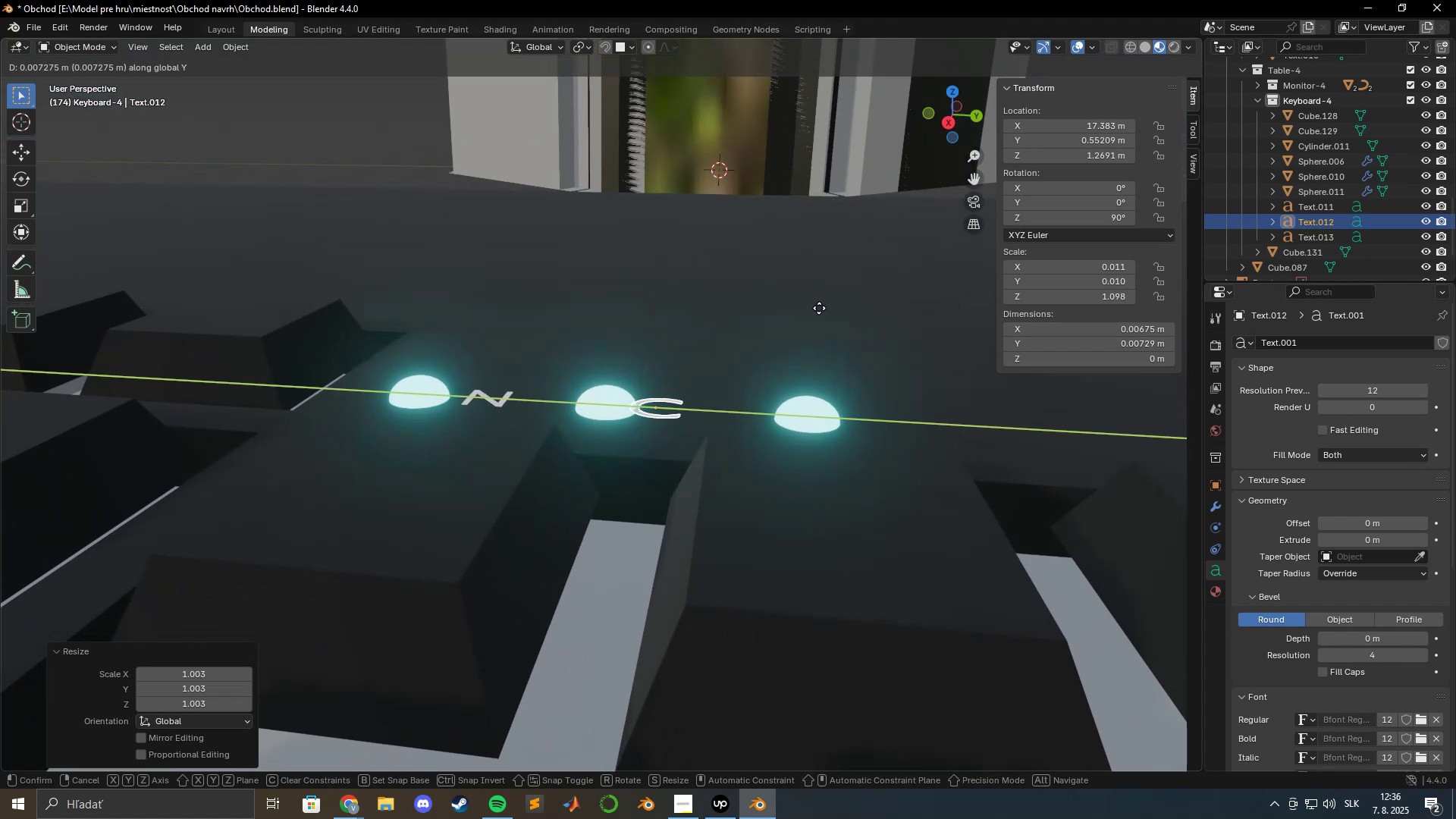 
hold_key(key=ShiftLeft, duration=0.86)
left_click([891, 332])
 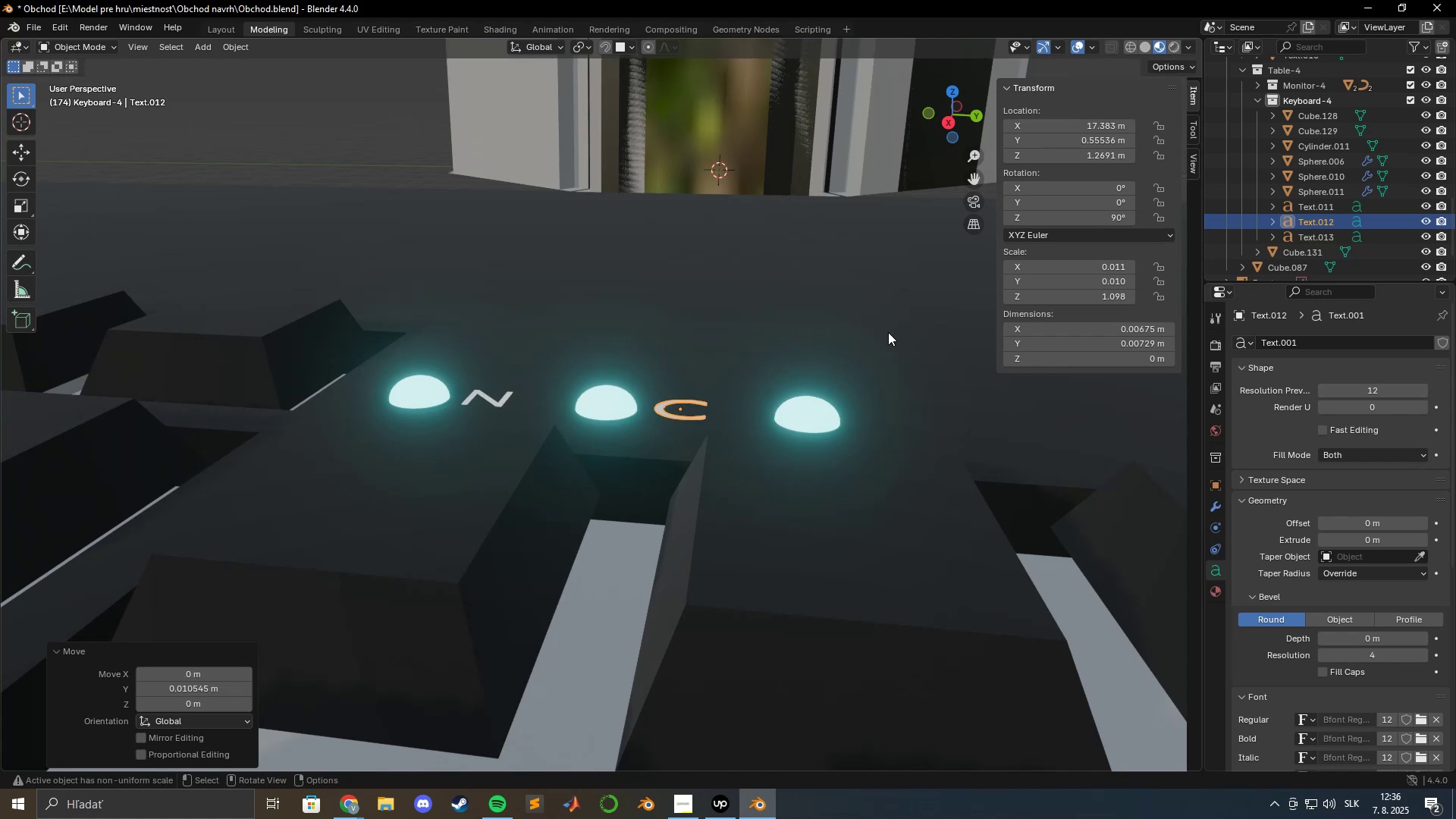 
hold_key(key=ShiftLeft, duration=0.53)
 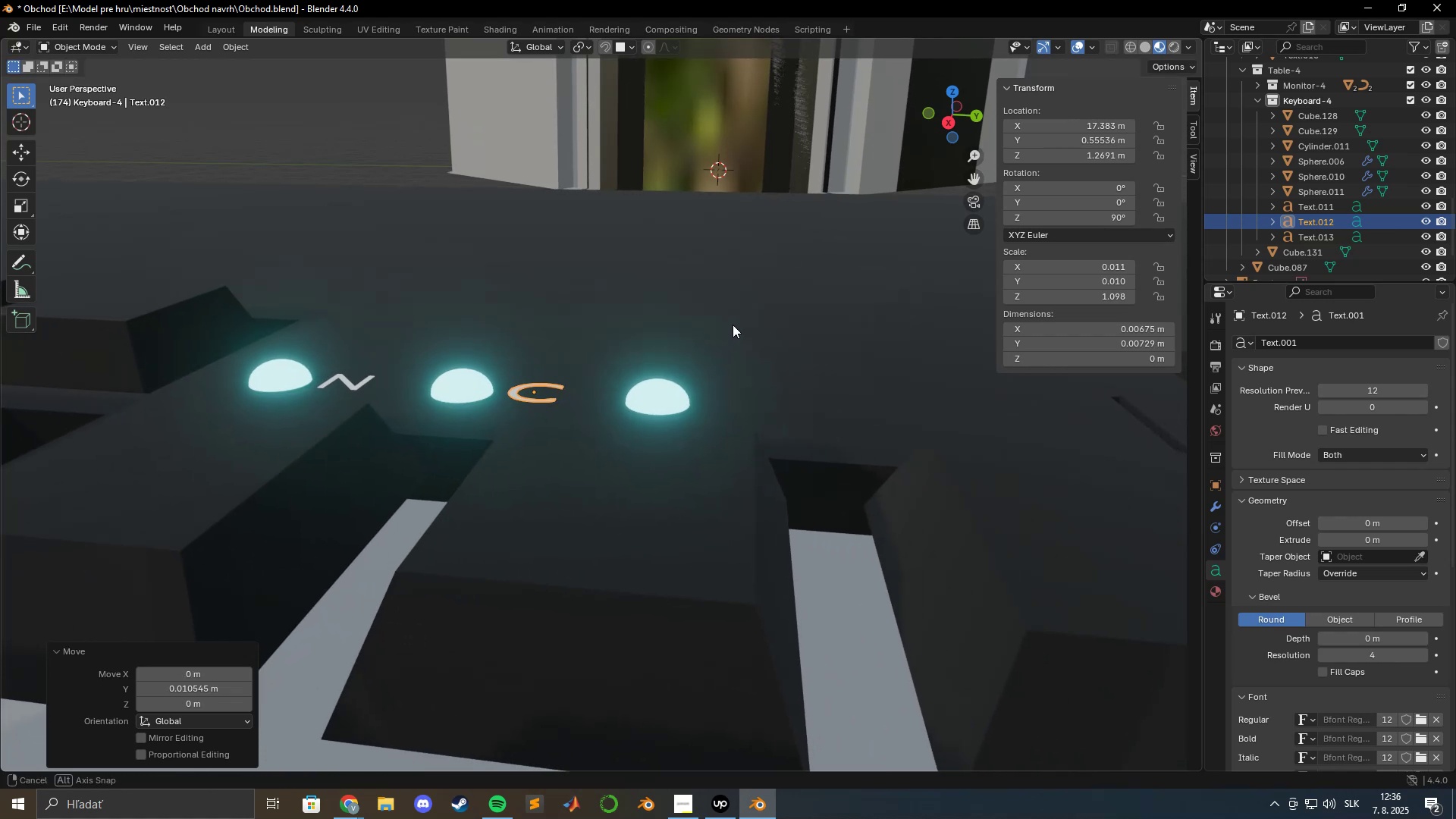 
scroll: coordinate [698, 335], scroll_direction: down, amount: 9.0
 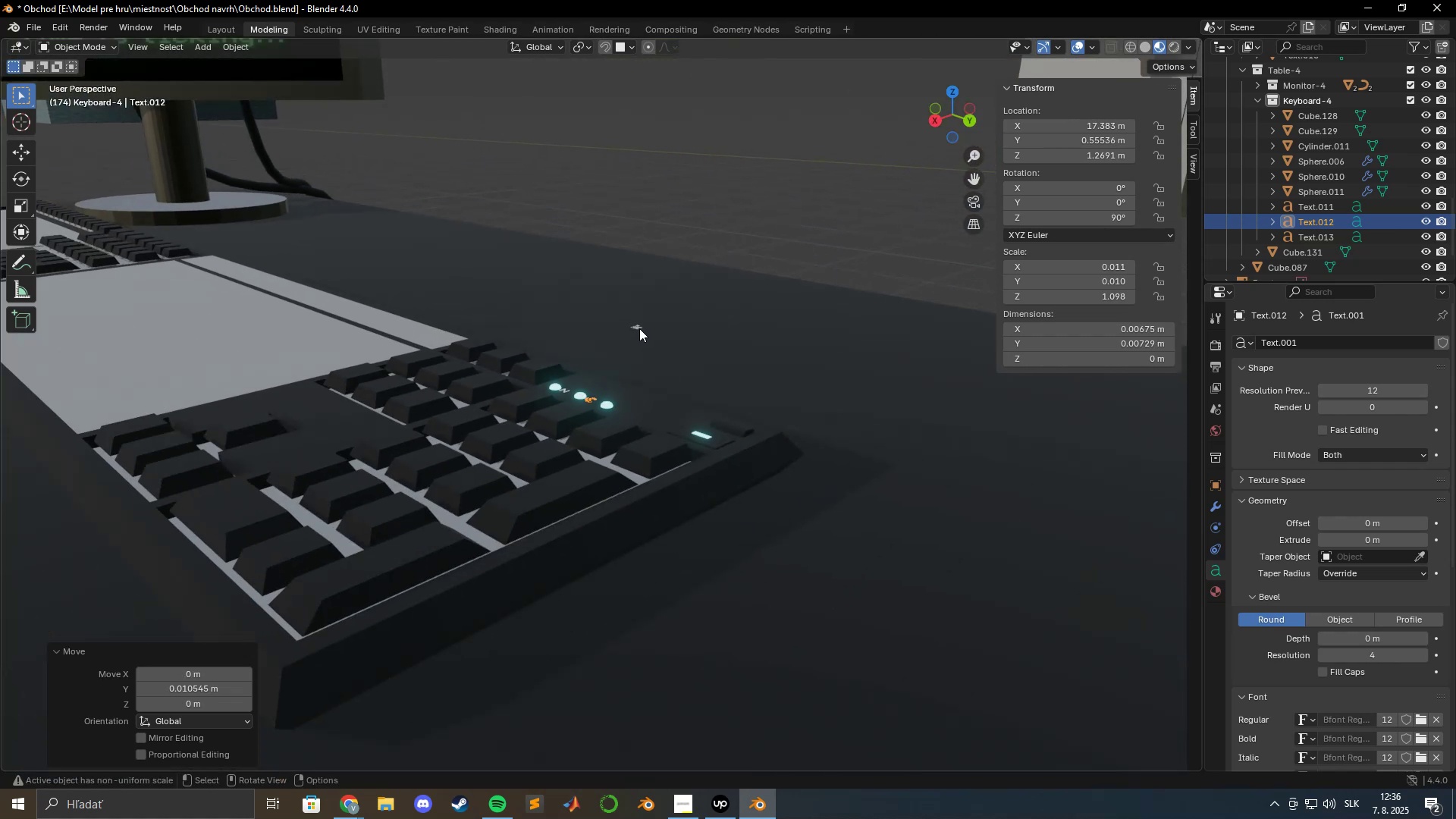 
left_click([636, 328])
 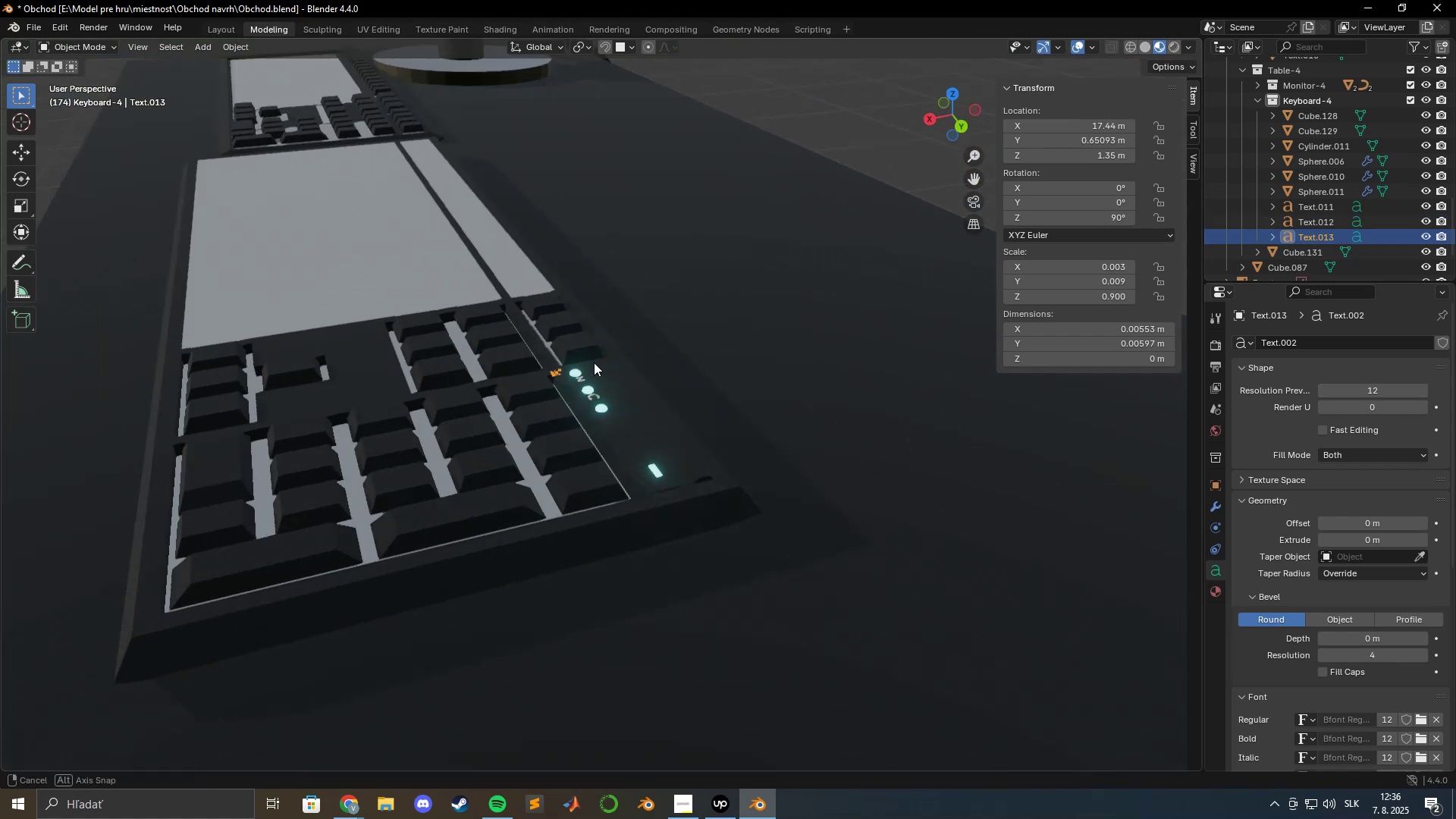 
scroll: coordinate [568, 369], scroll_direction: down, amount: 1.0
 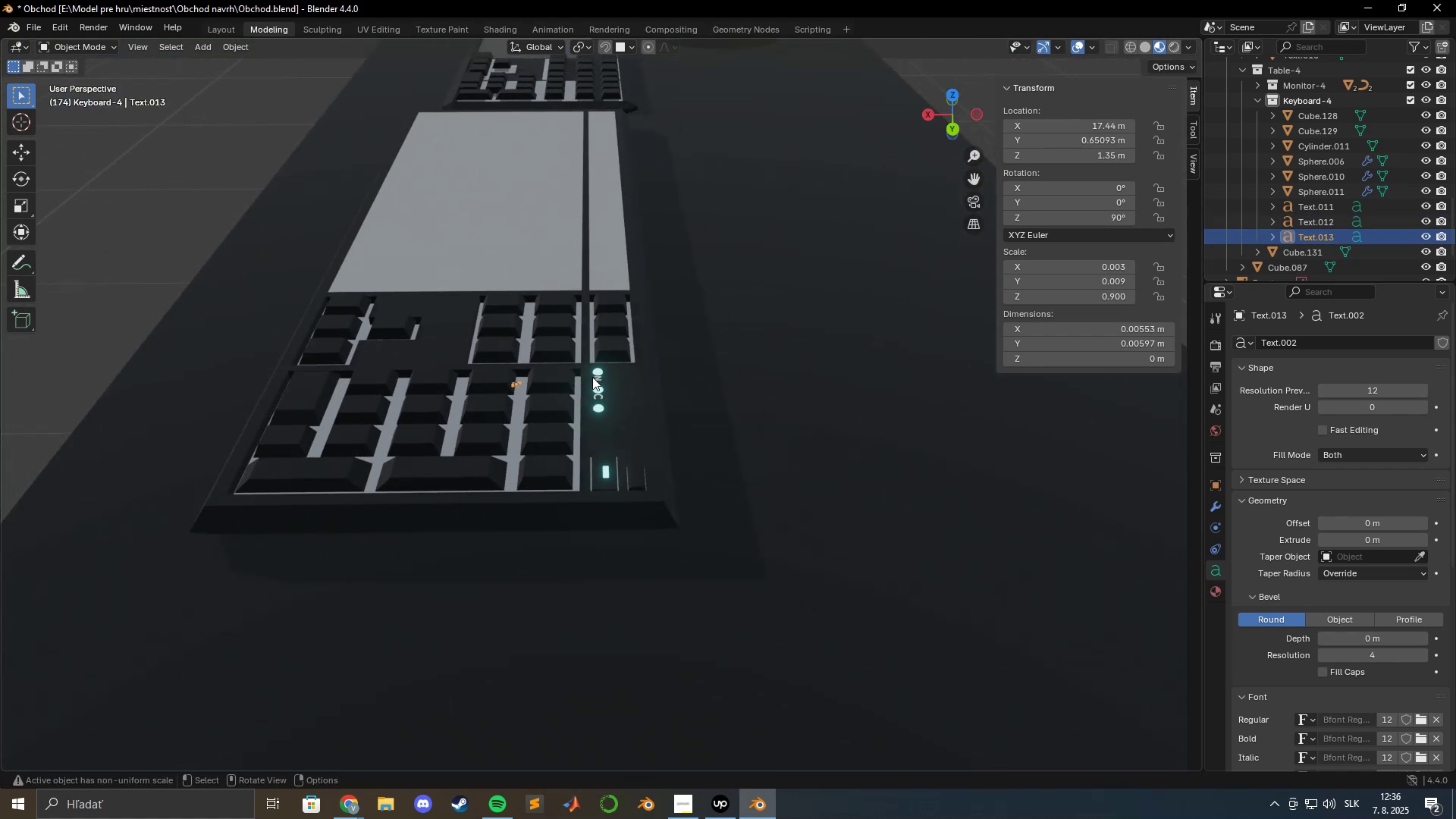 
type(gxyx)
 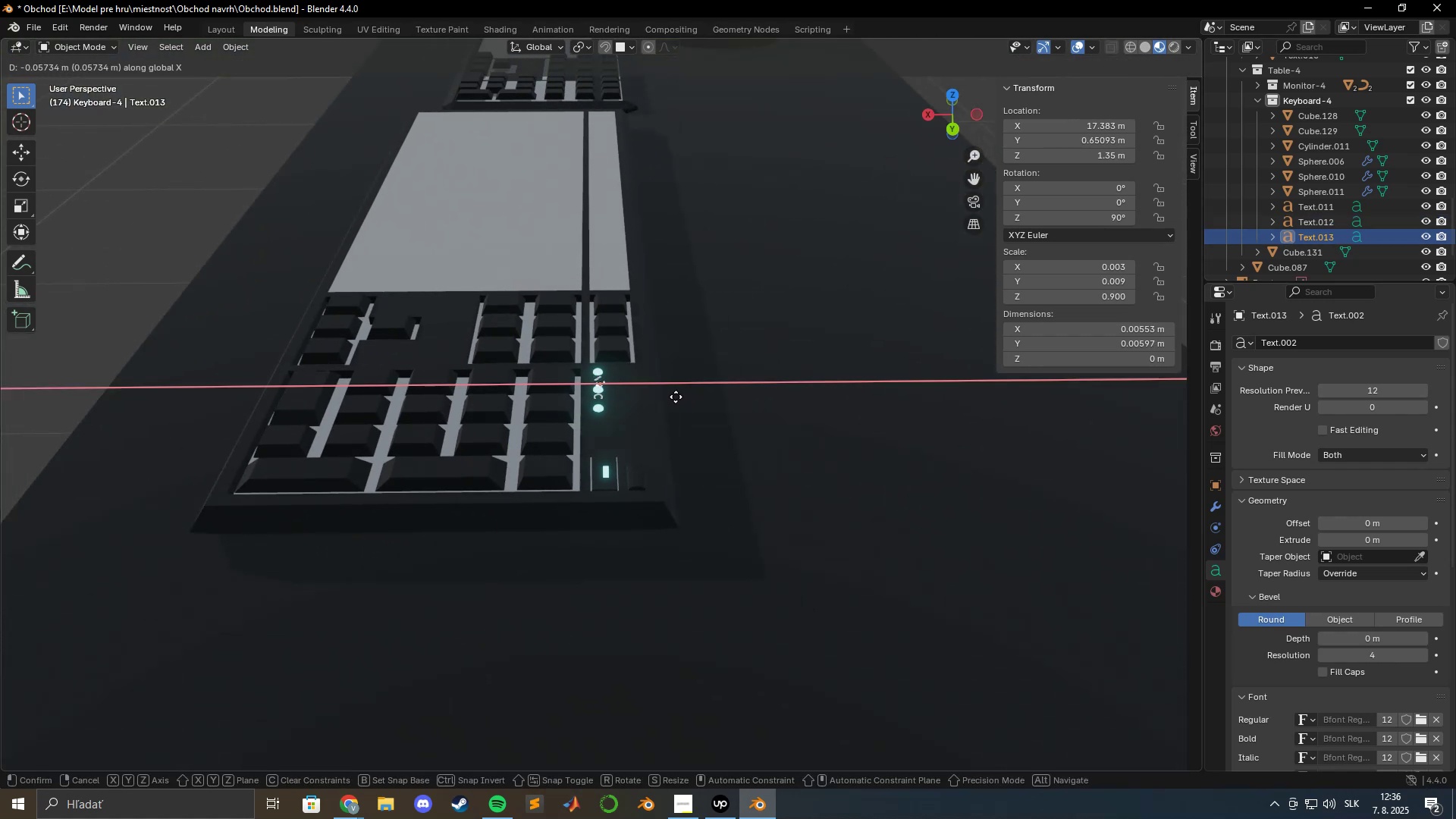 
left_click([676, 397])
 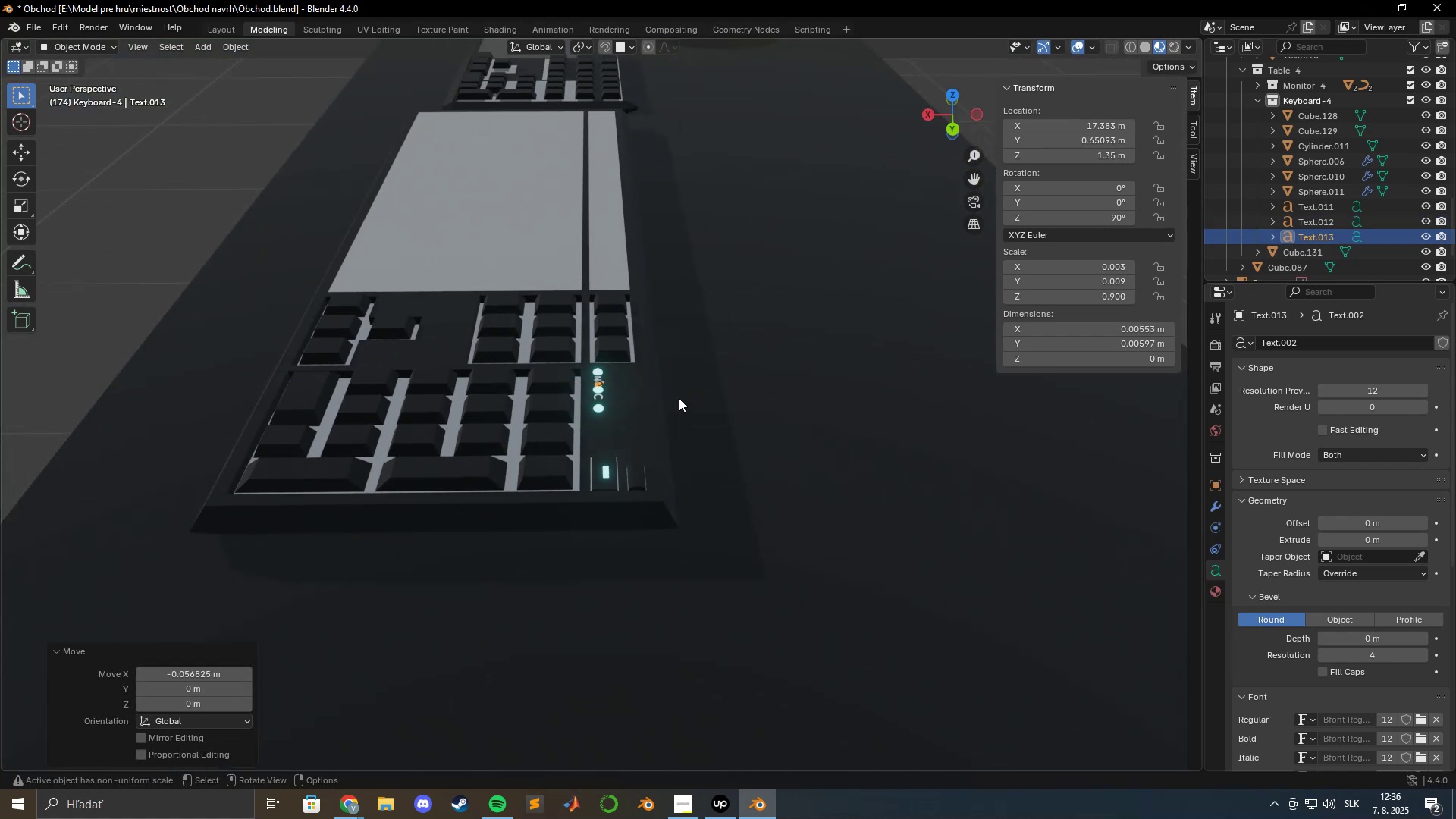 
scroll: coordinate [677, 398], scroll_direction: up, amount: 6.0
 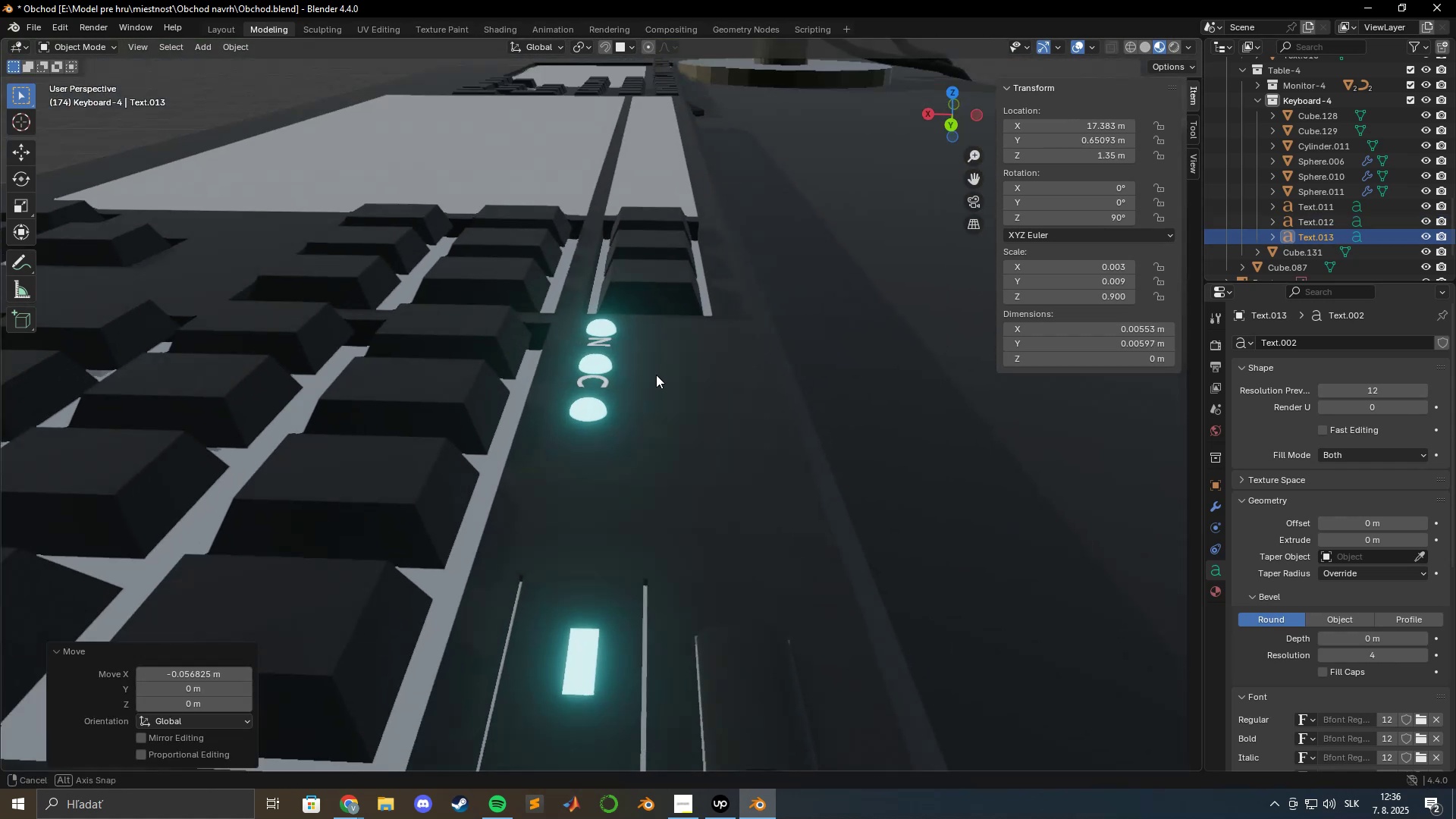 
type(gz)
 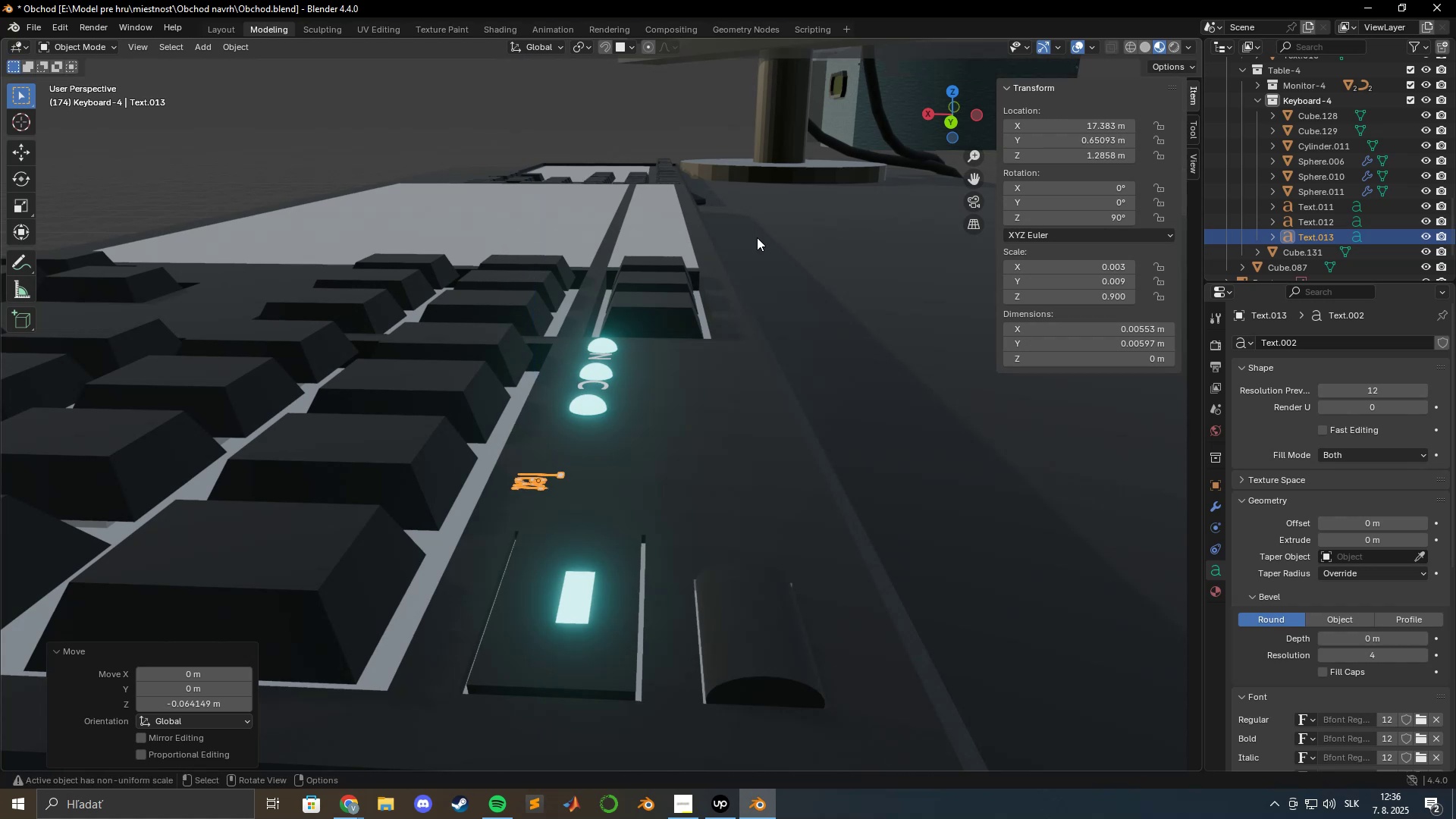 
hold_key(key=ShiftLeft, duration=0.45)
 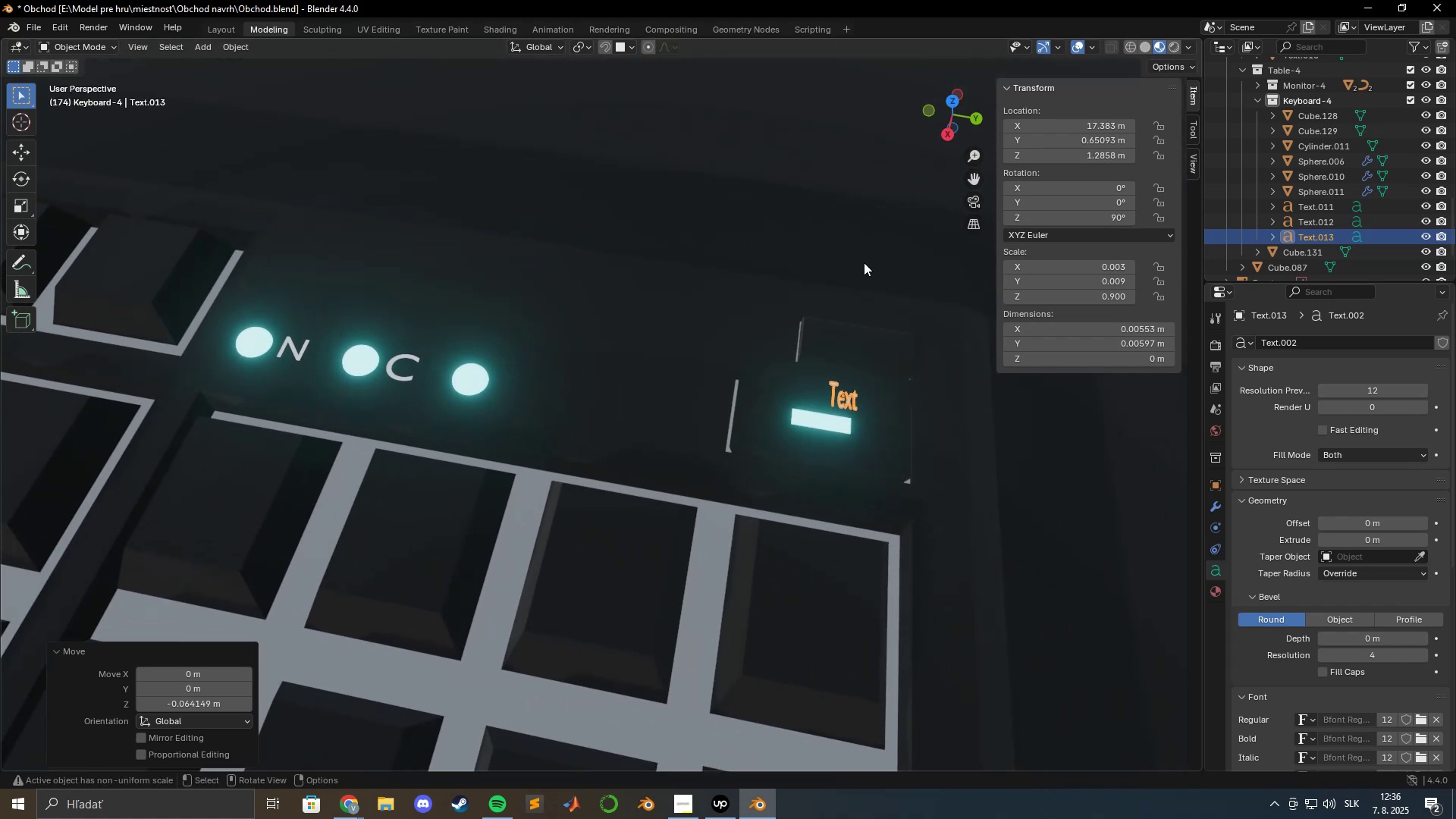 
hold_key(key=ShiftLeft, duration=0.48)
 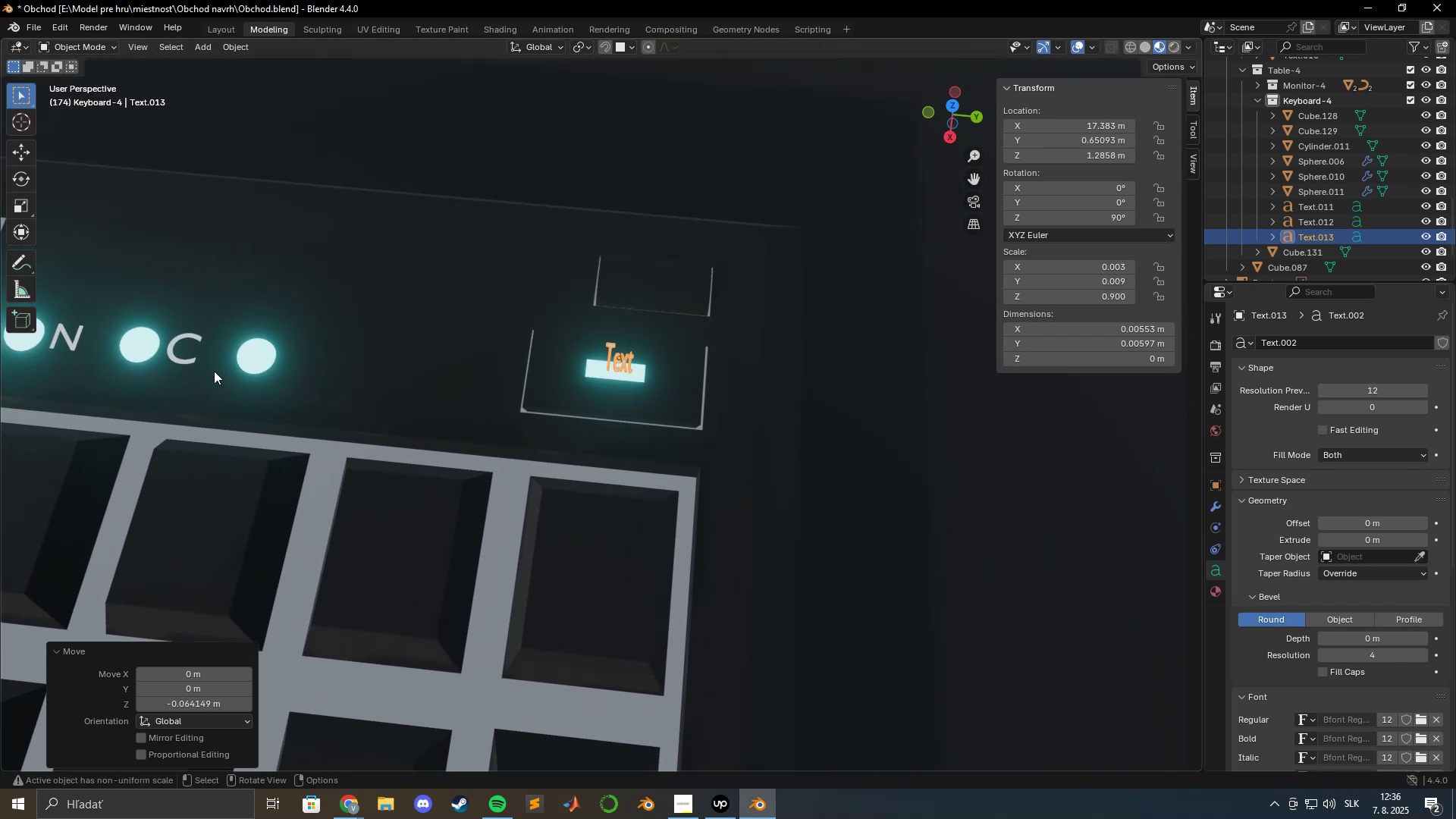 
left_click([190, 359])
 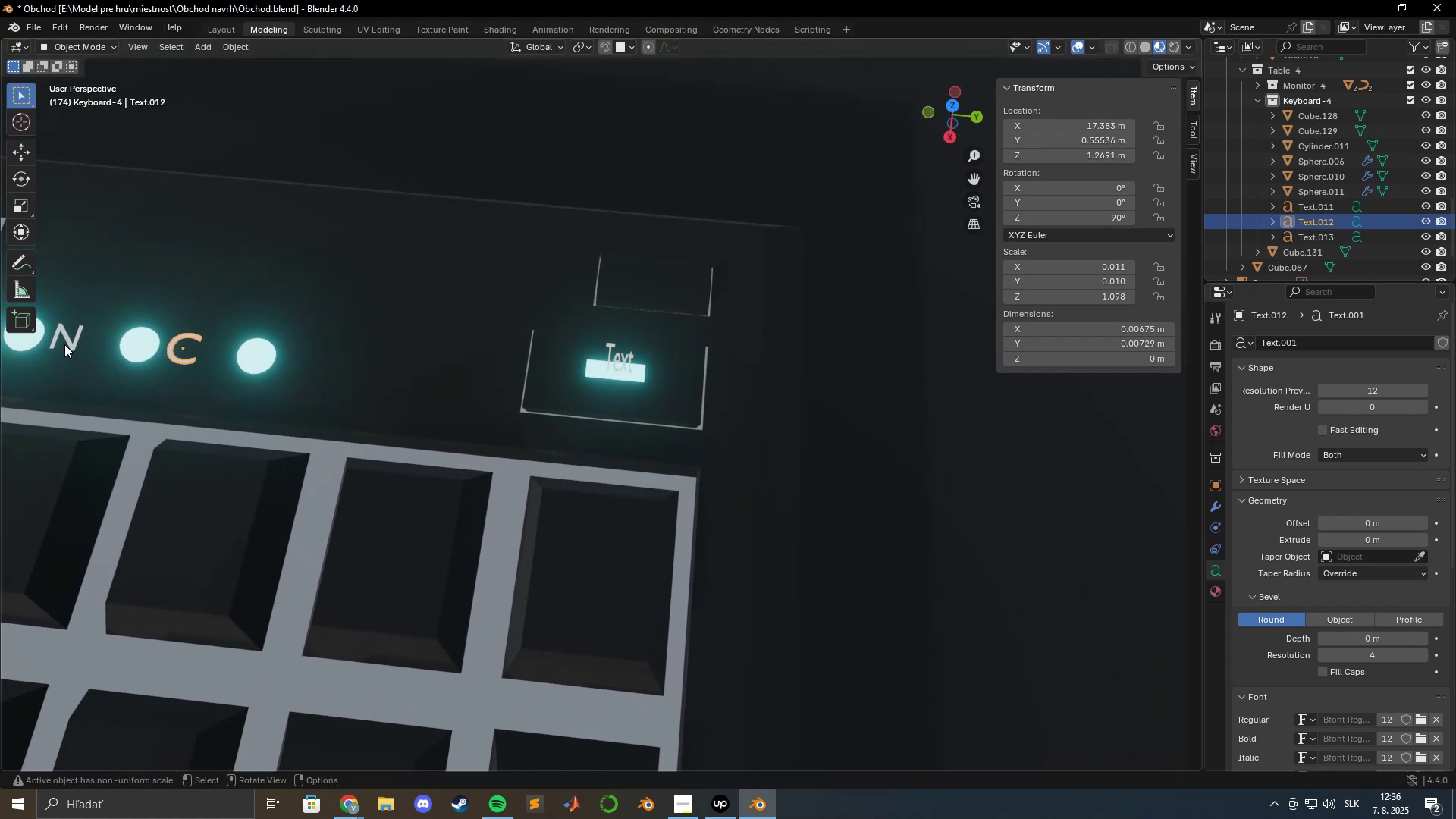 
left_click([70, 341])
 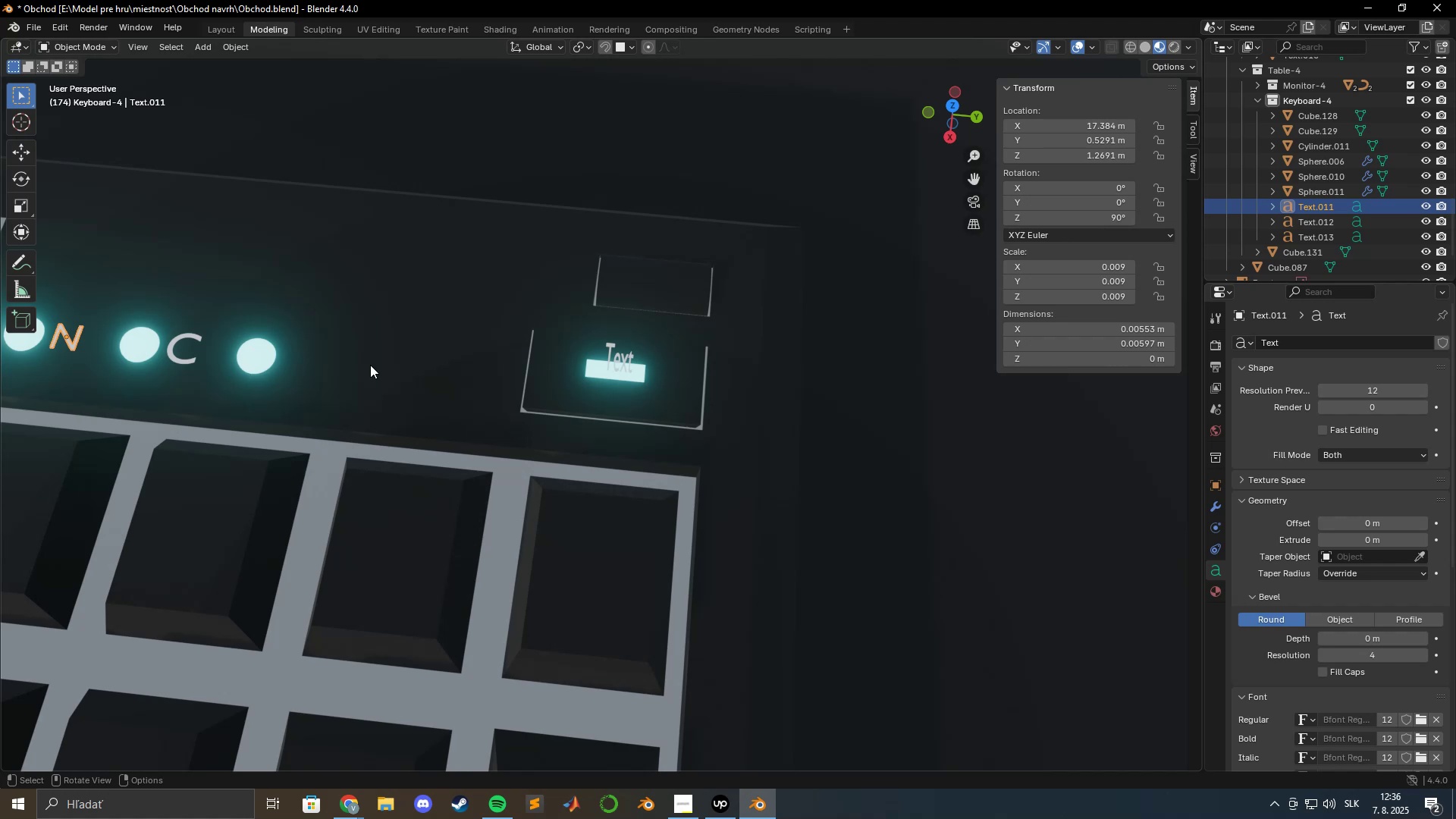 
left_click([625, 360])
 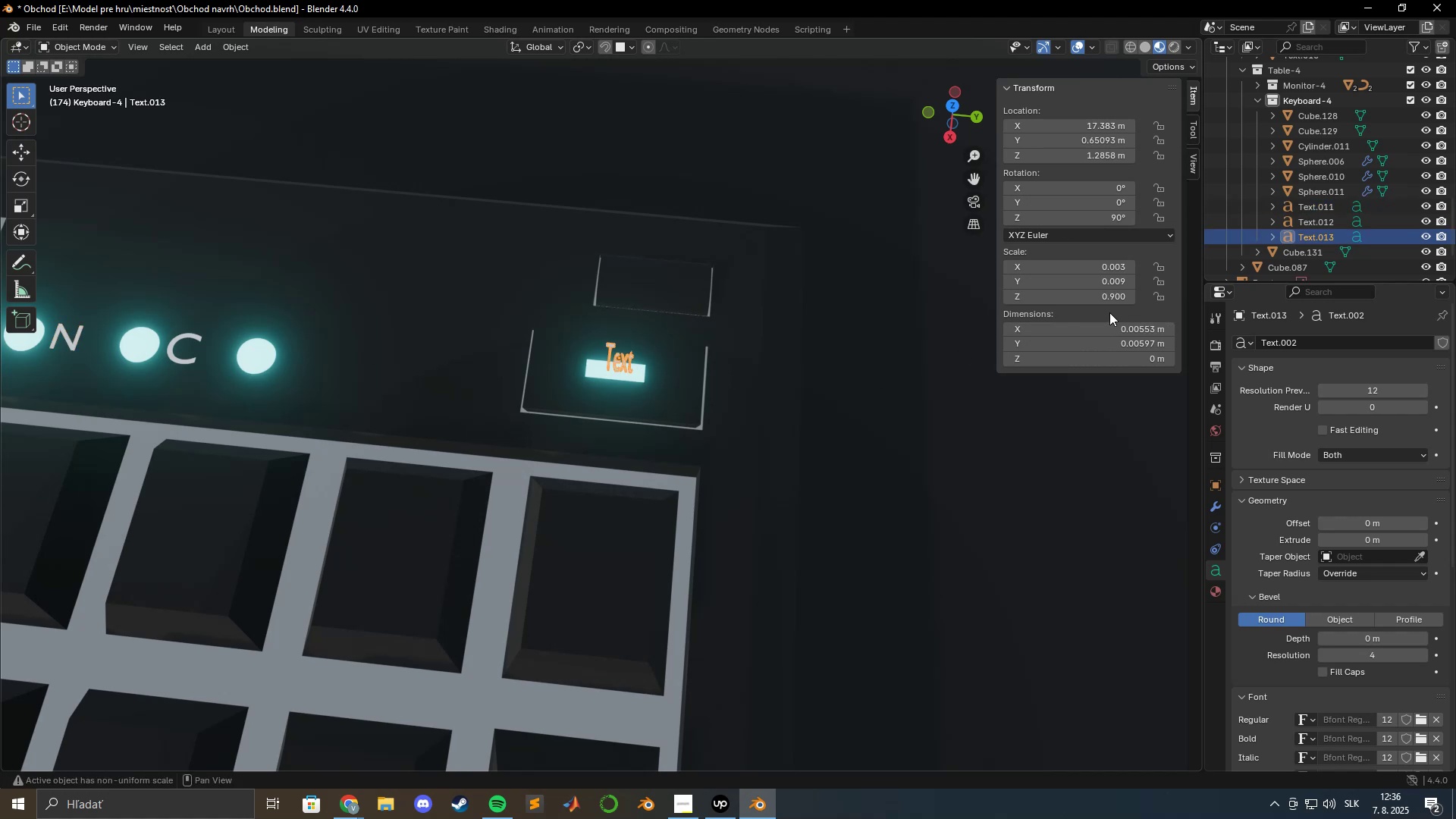 
left_click([1116, 281])
 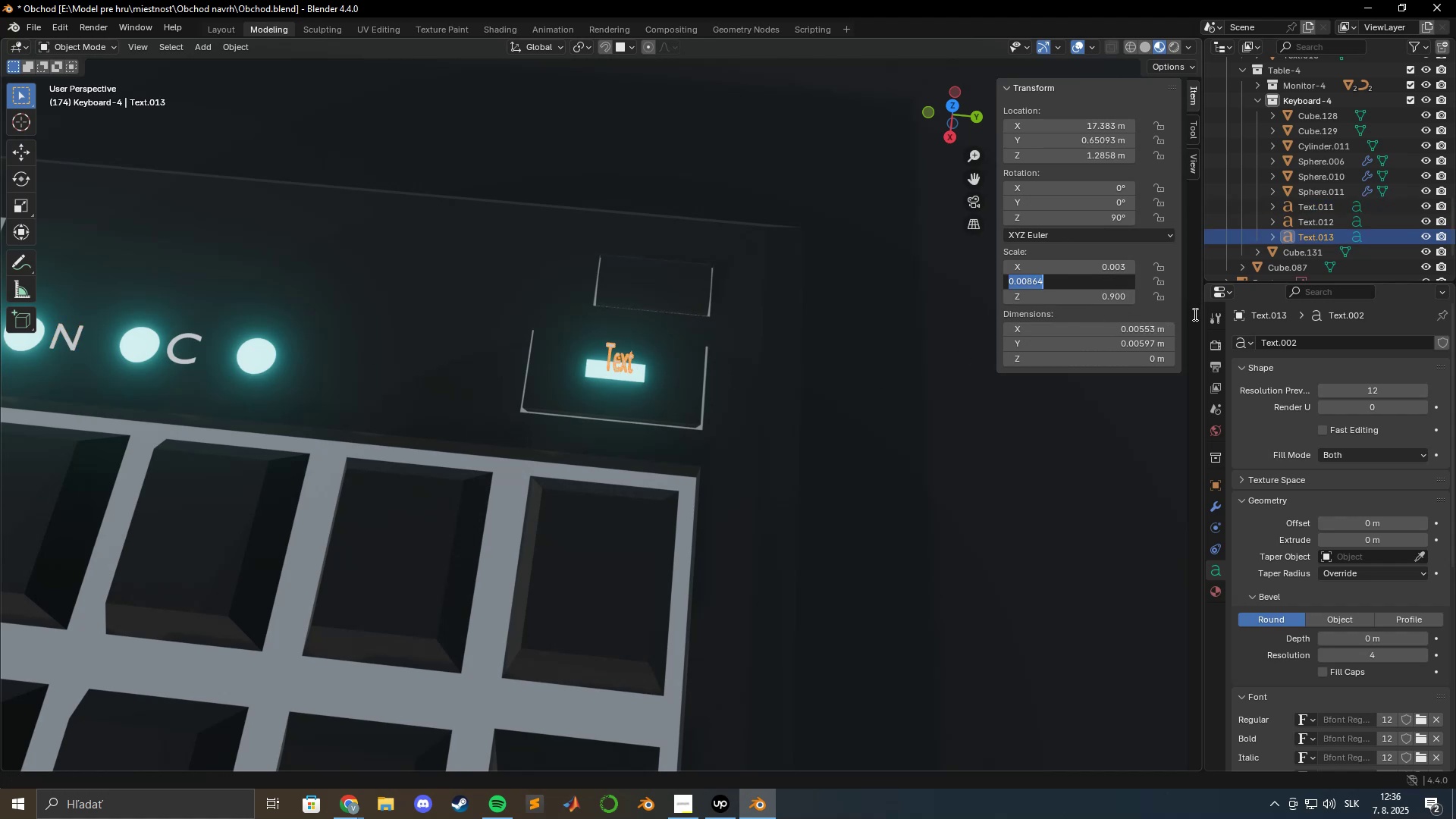 
key(Numpad0)
 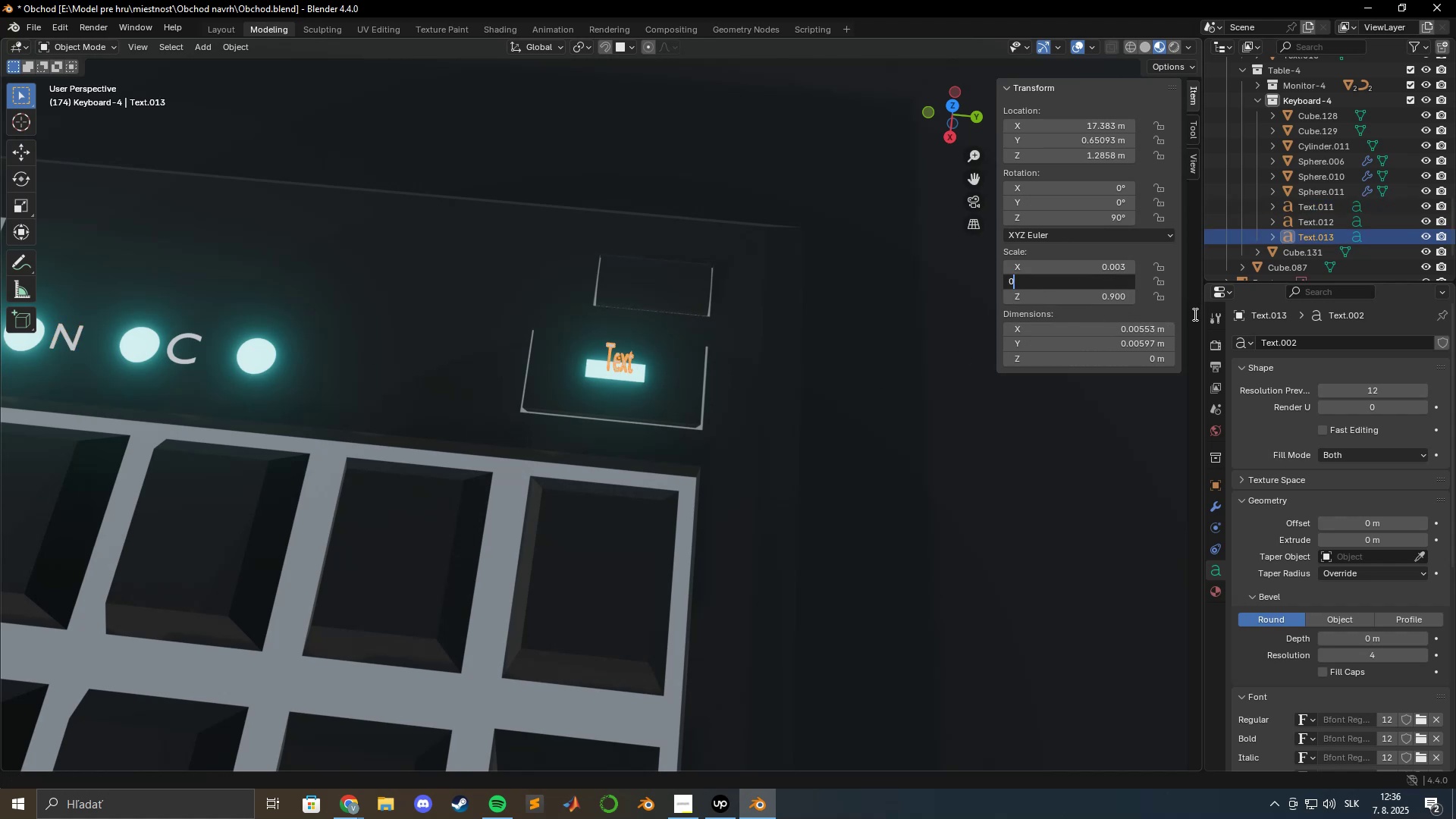 
key(NumpadDecimal)
 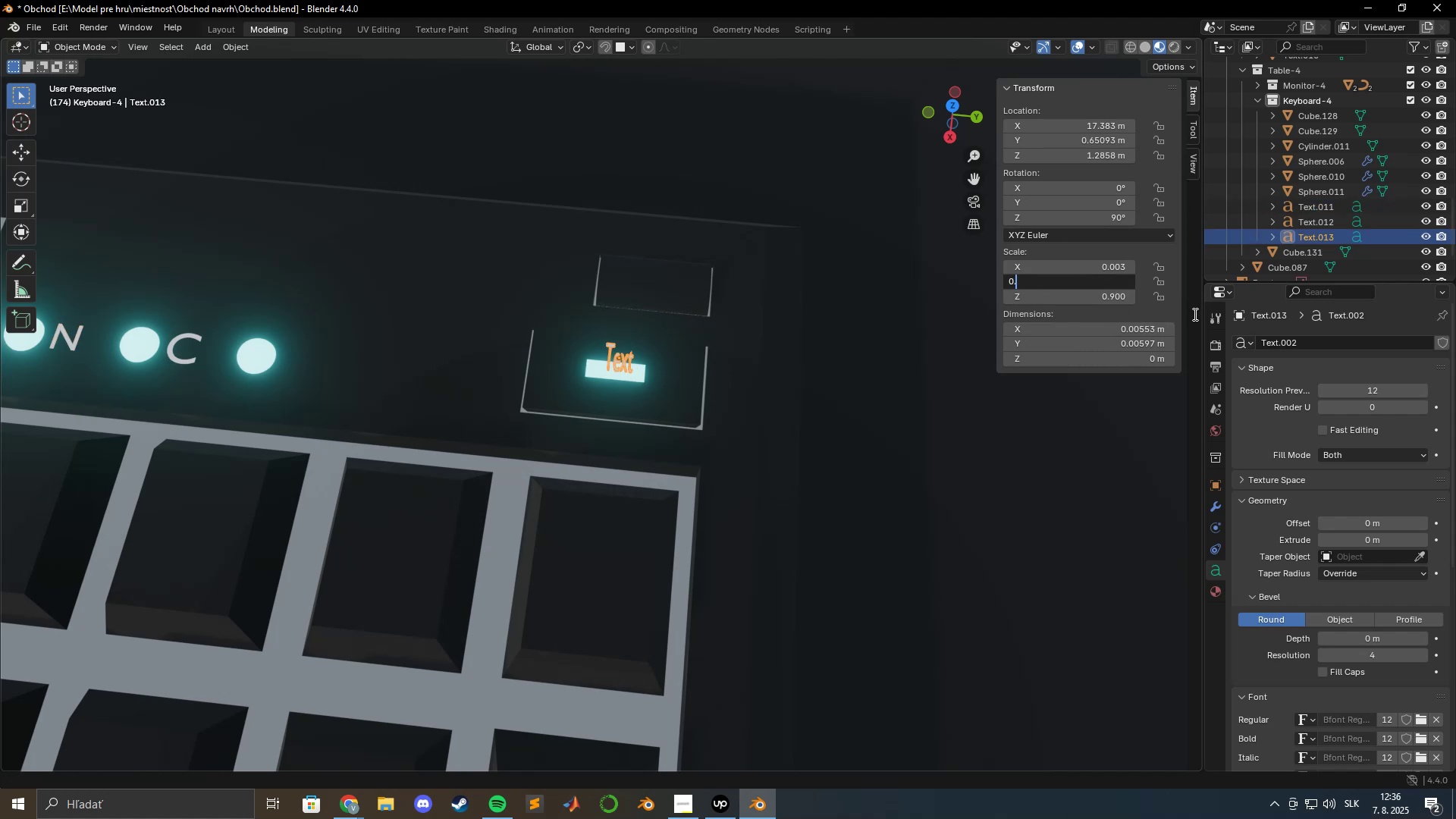 
key(Numpad9)
 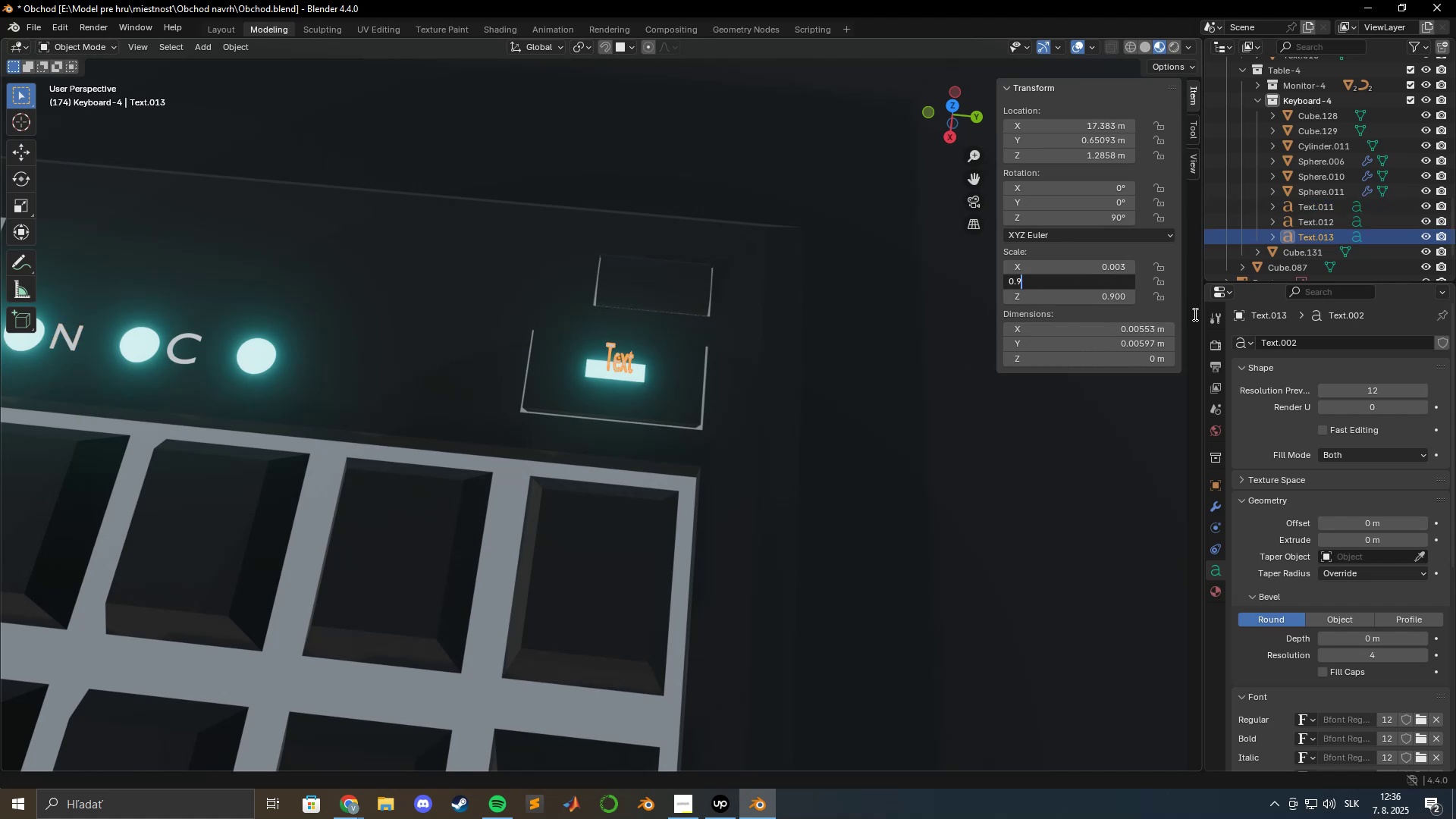 
key(Enter)
 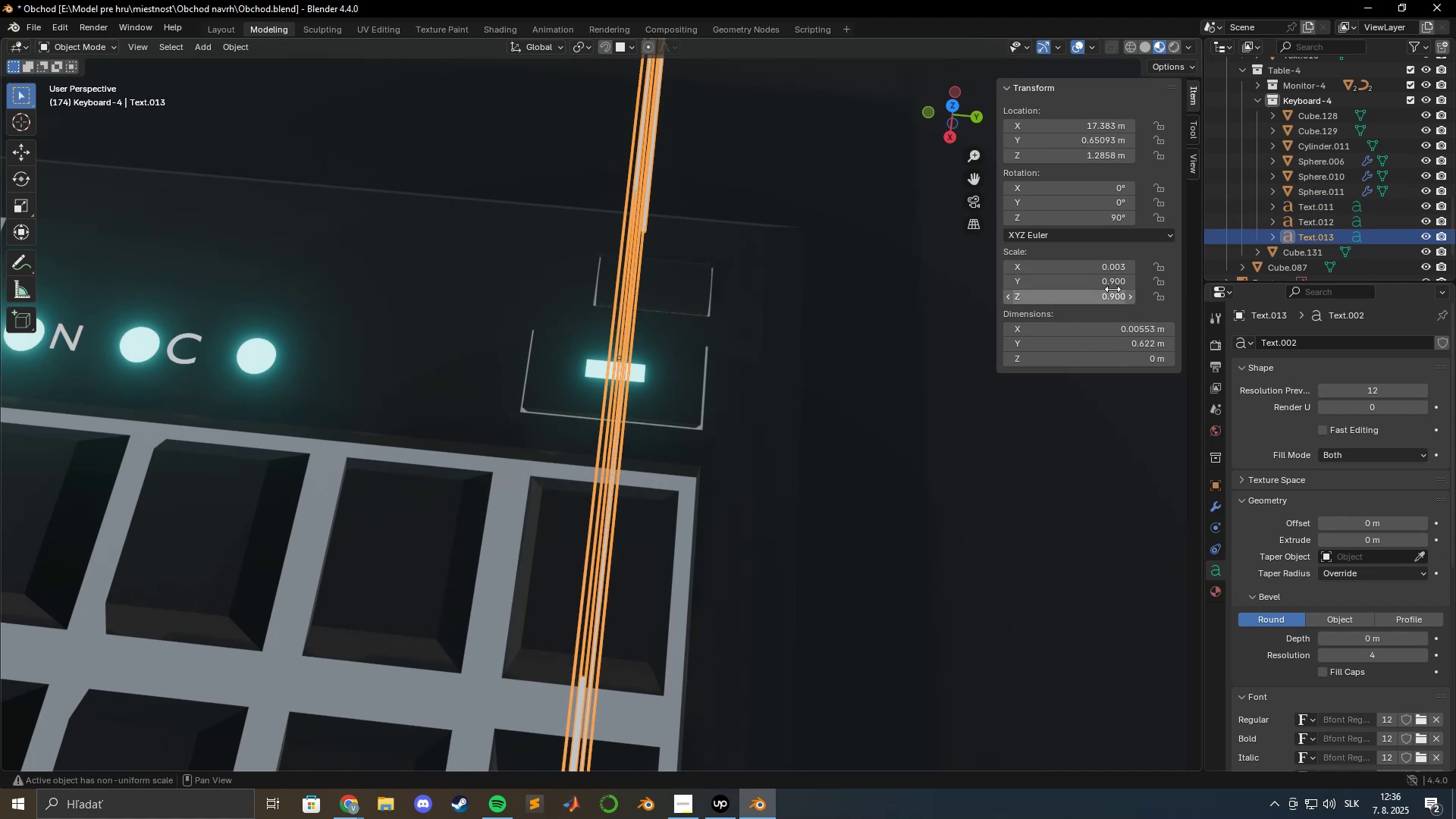 
left_click([1111, 269])
 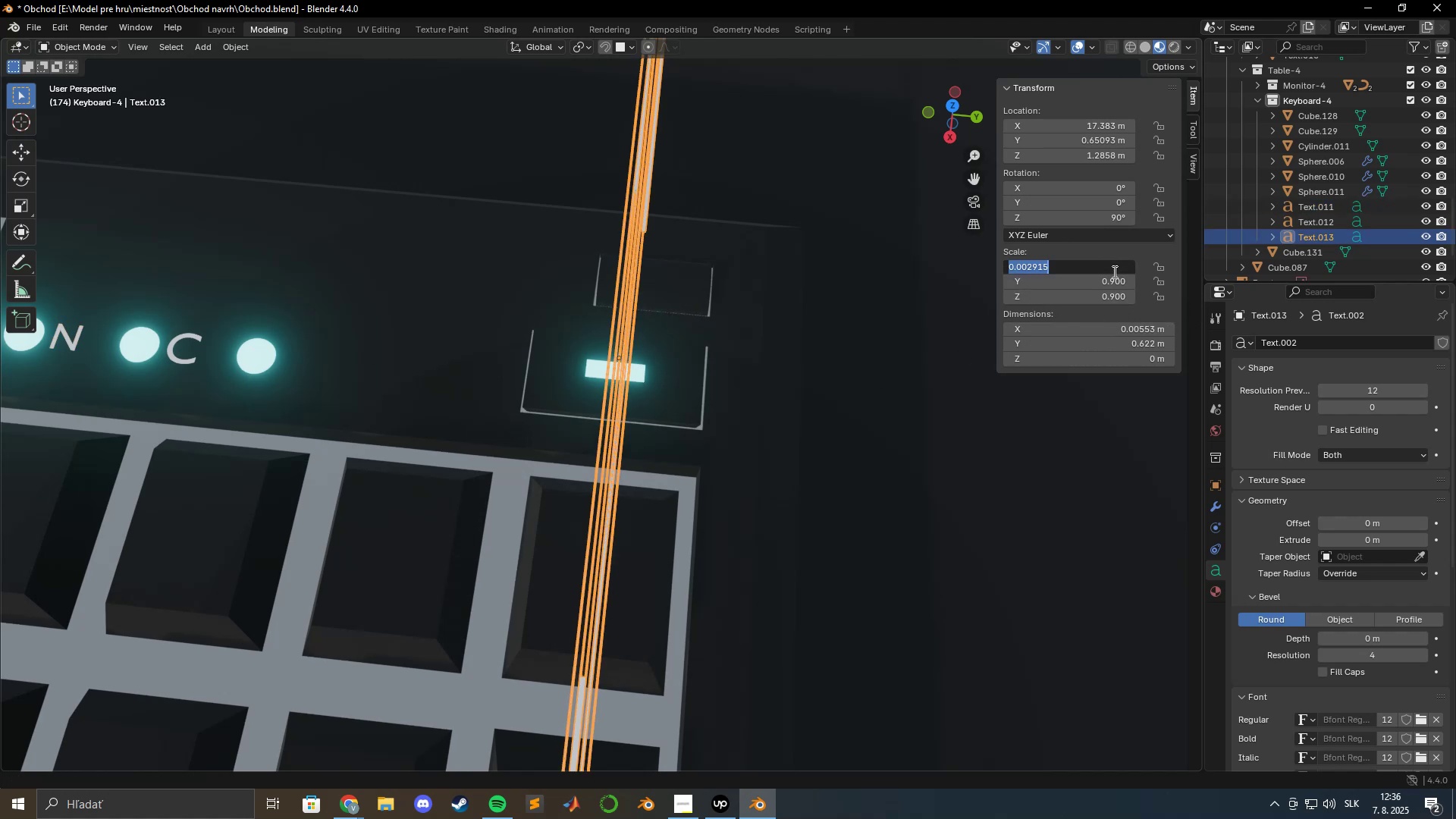 
key(Numpad0)
 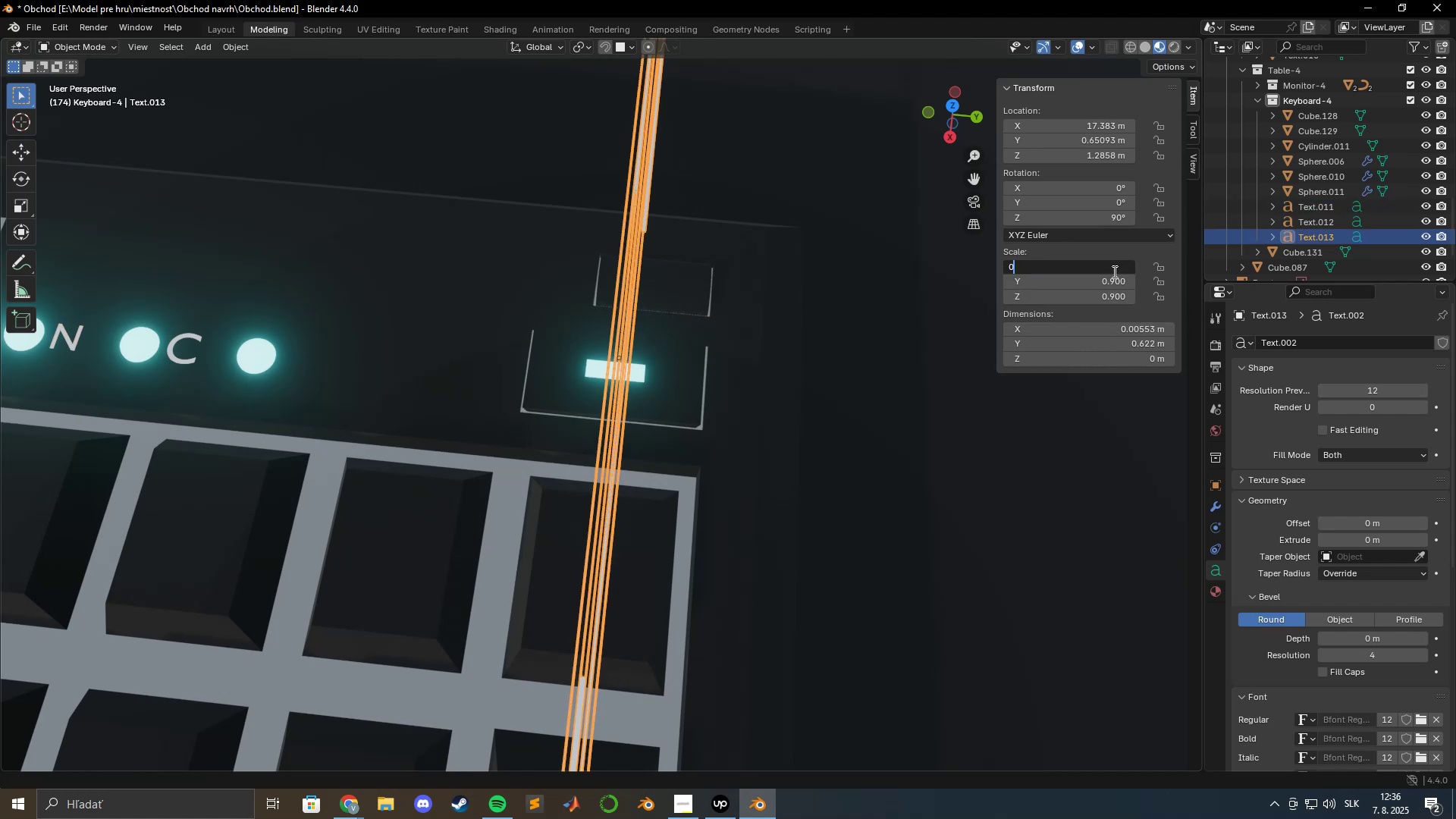 
key(NumpadDecimal)
 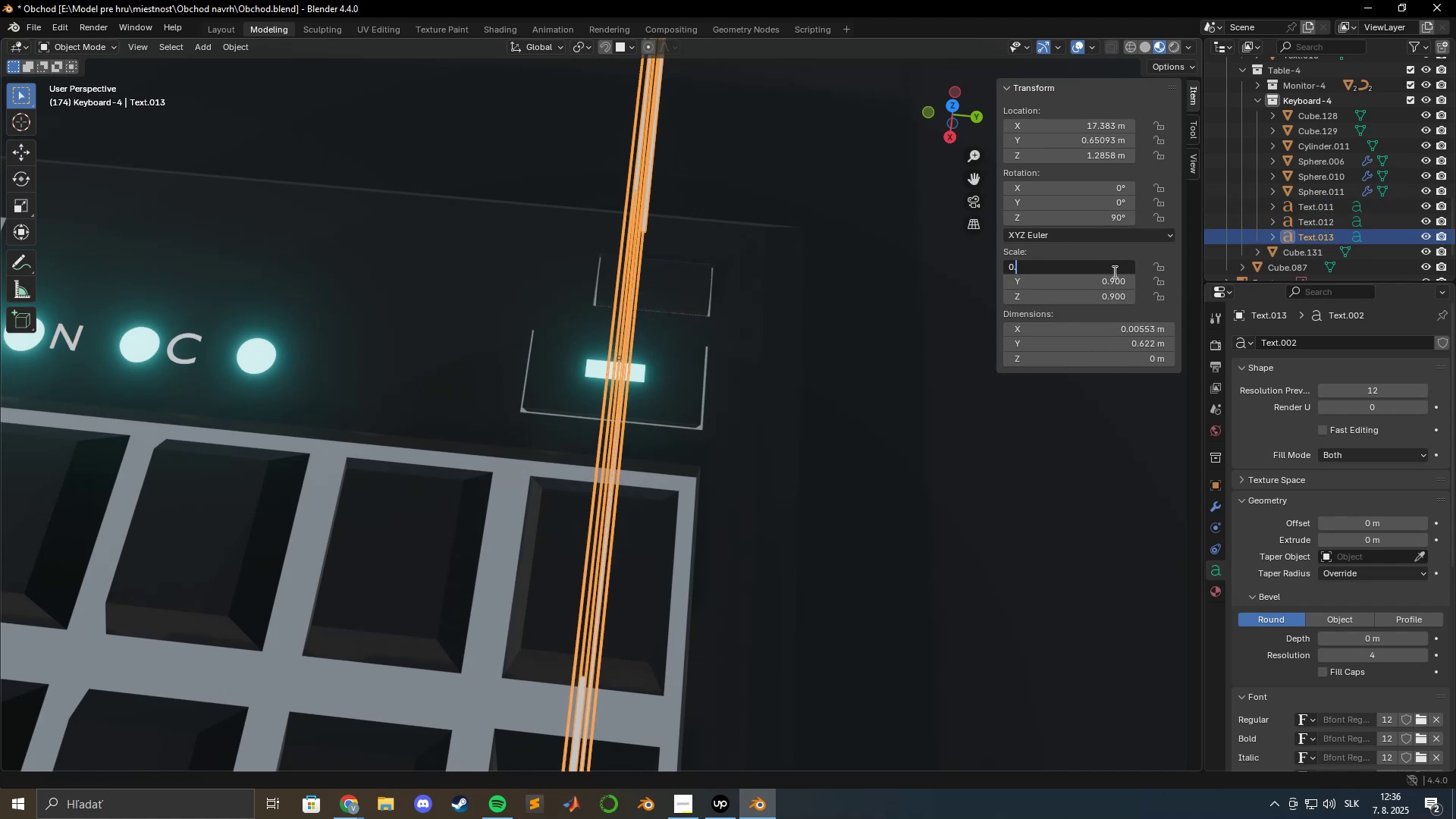 
key(Numpad9)
 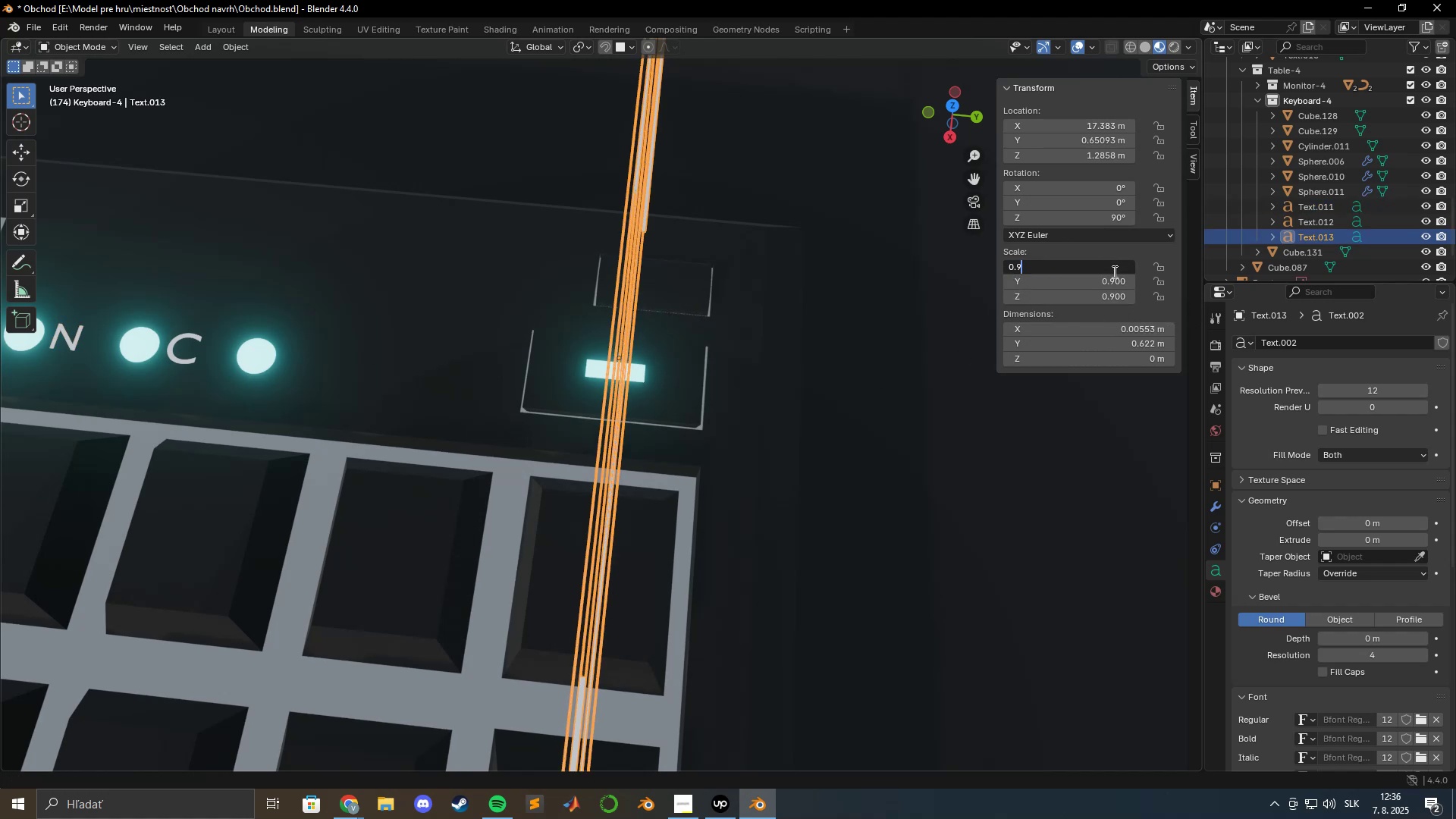 
key(Enter)
 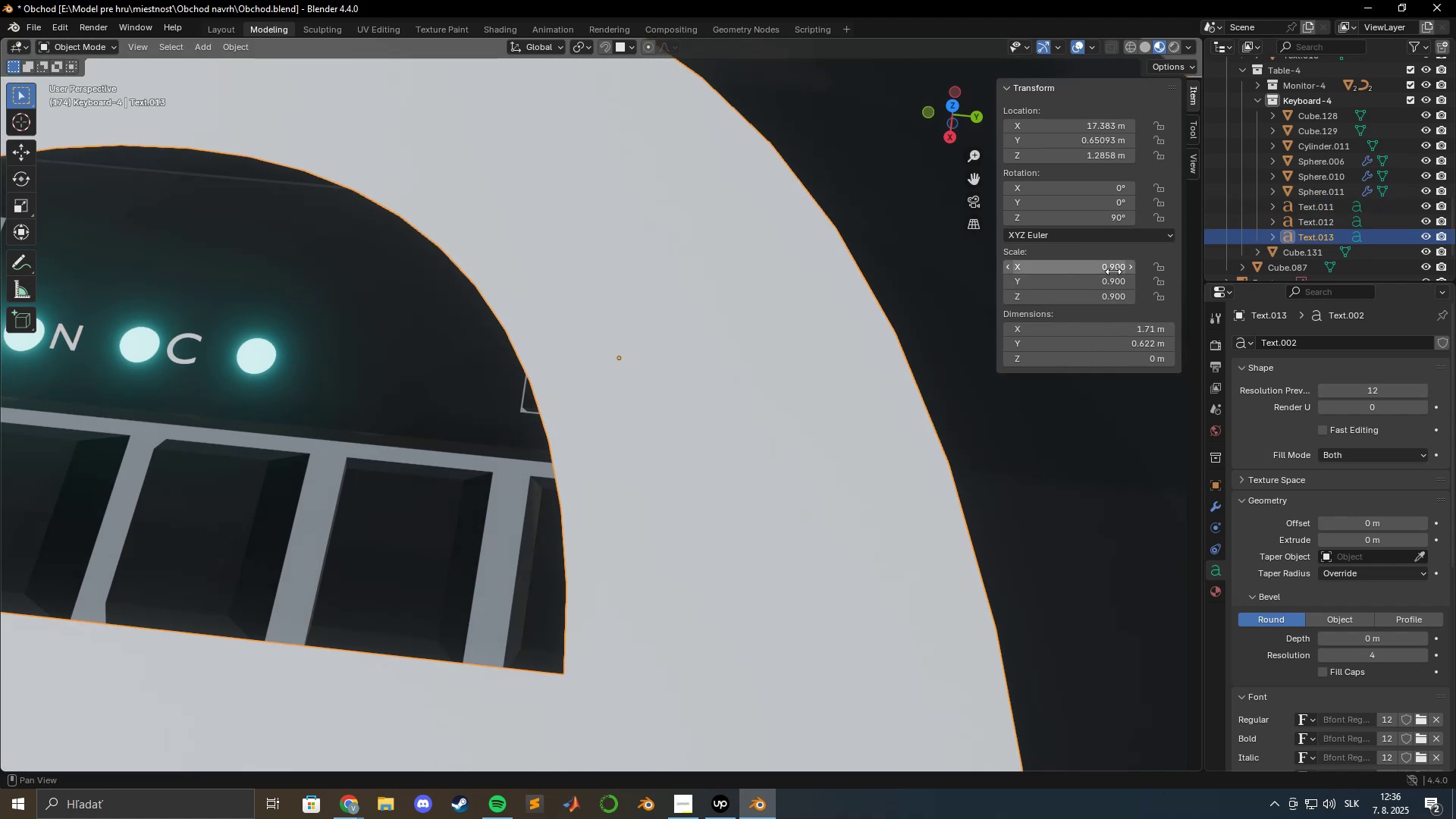 
scroll: coordinate [584, 406], scroll_direction: down, amount: 13.0
 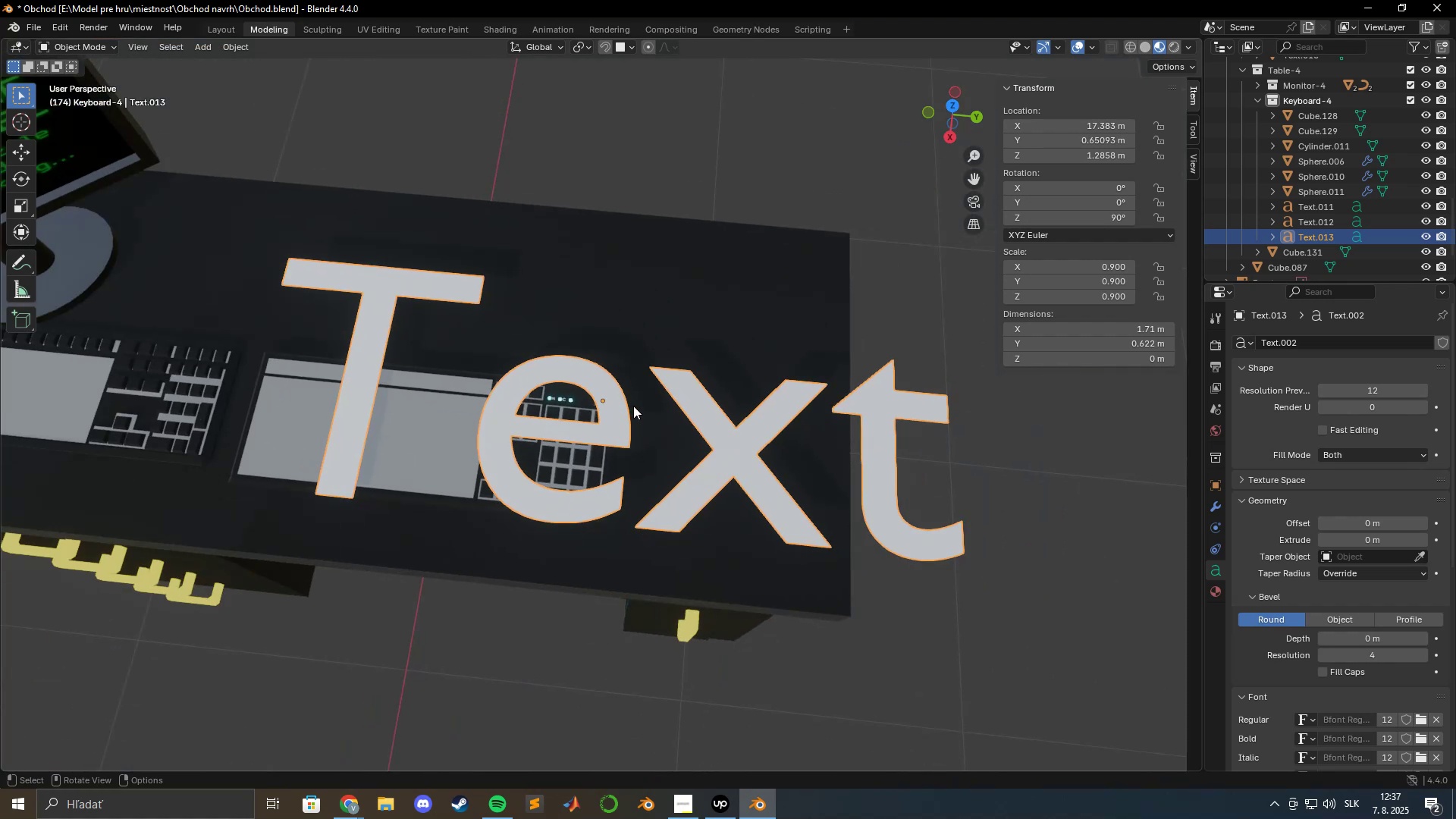 
key(Tab)
 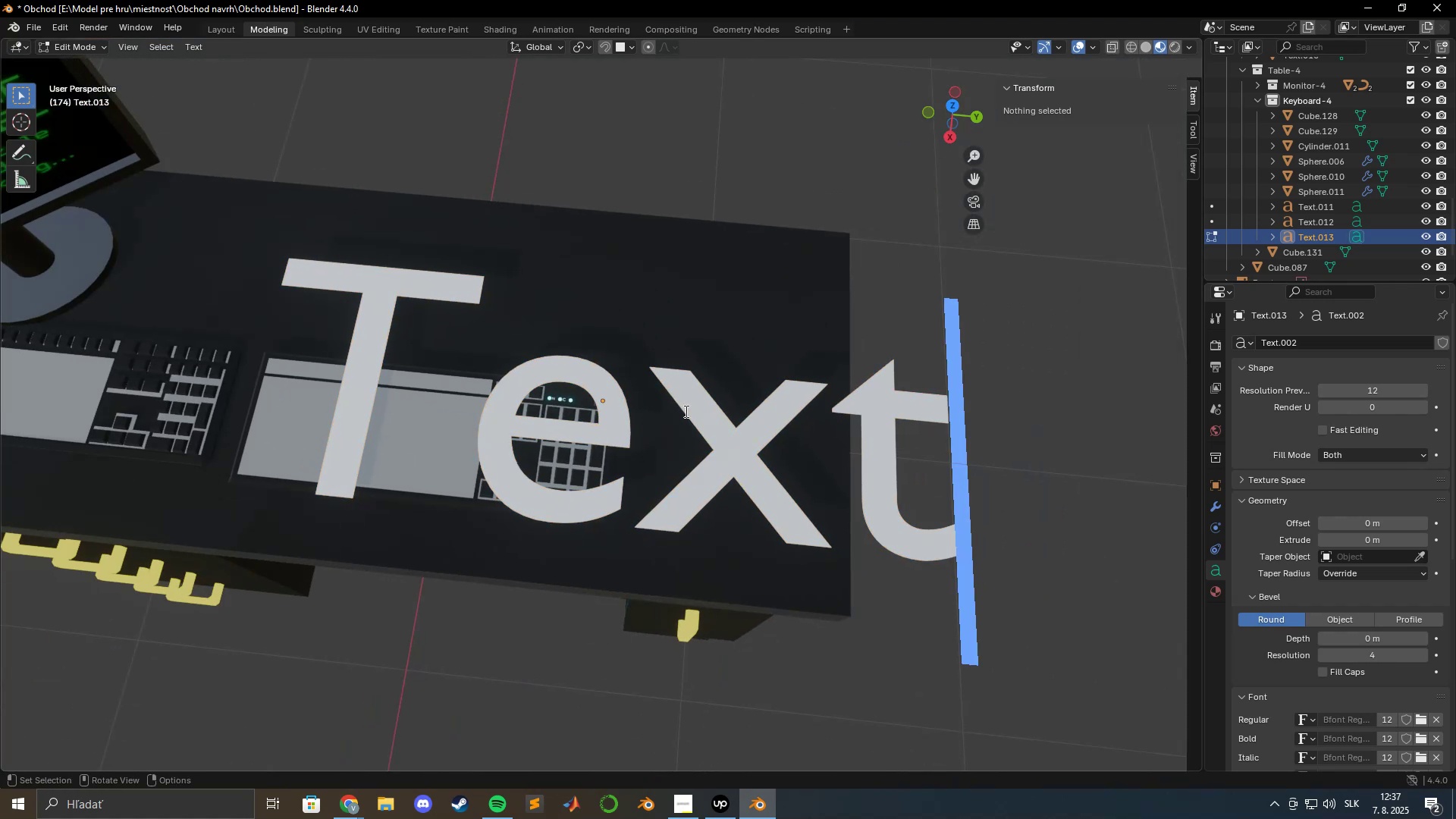 
key(Backspace)
 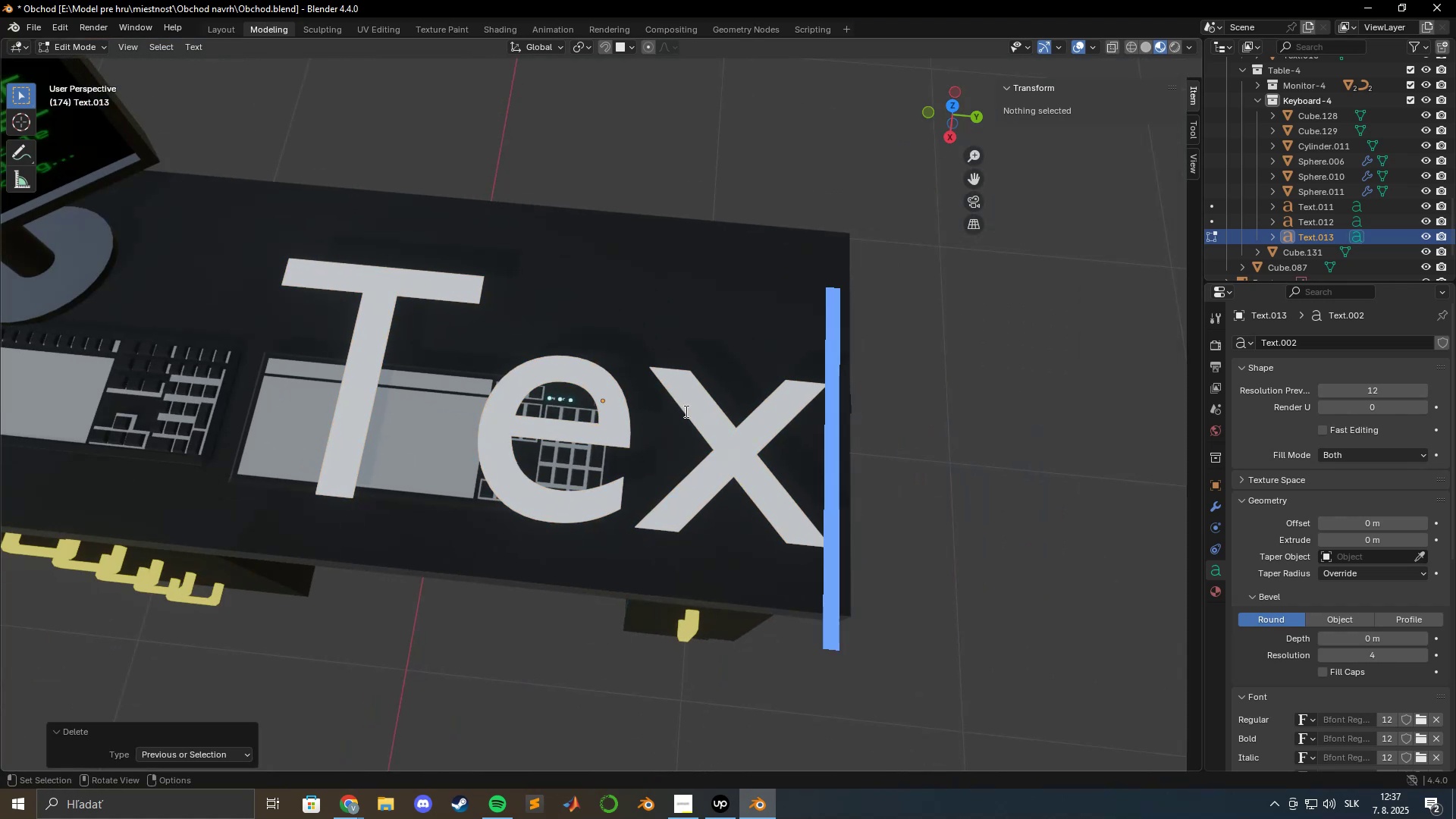 
key(Backspace)
 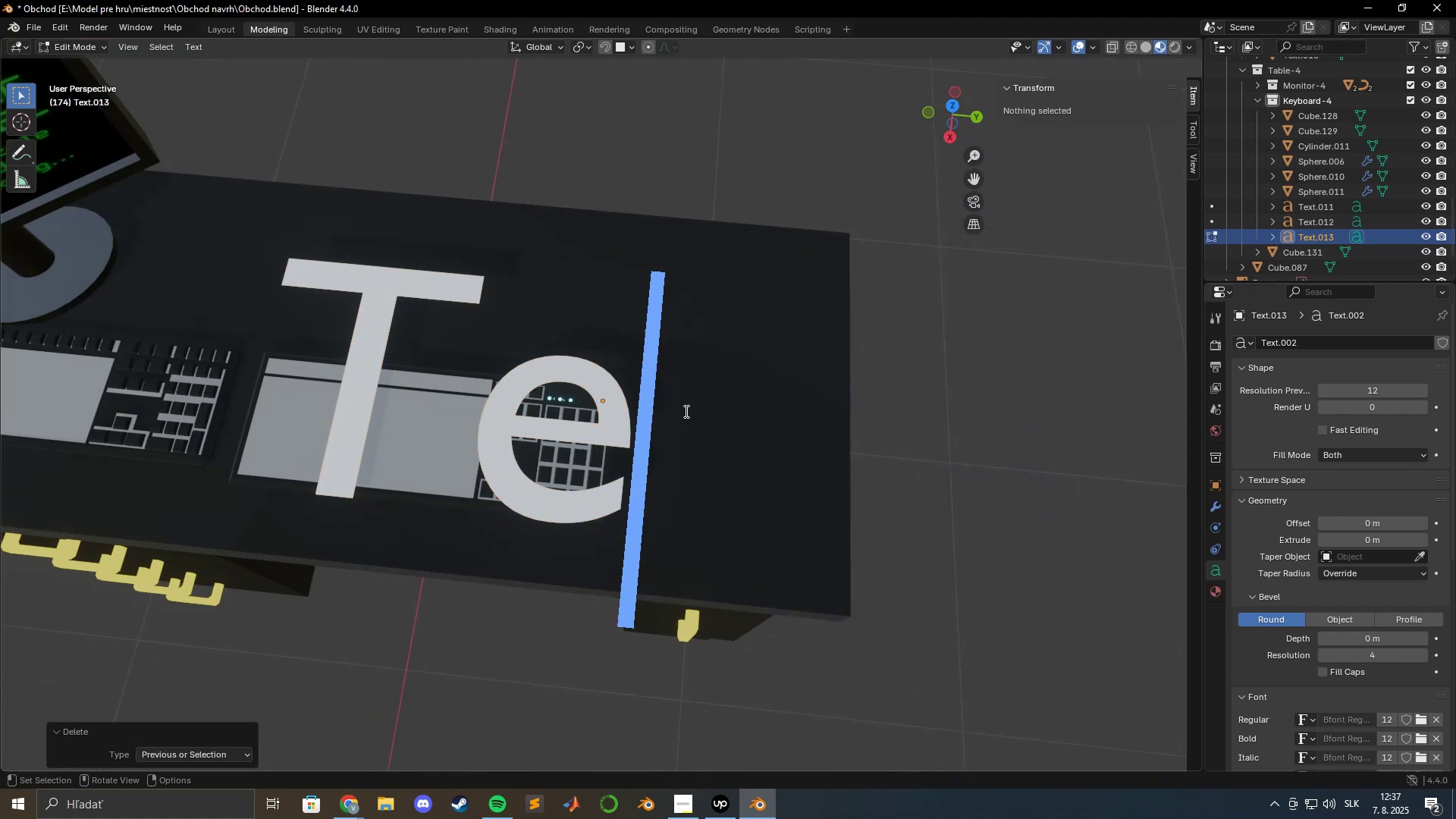 
key(Backspace)
 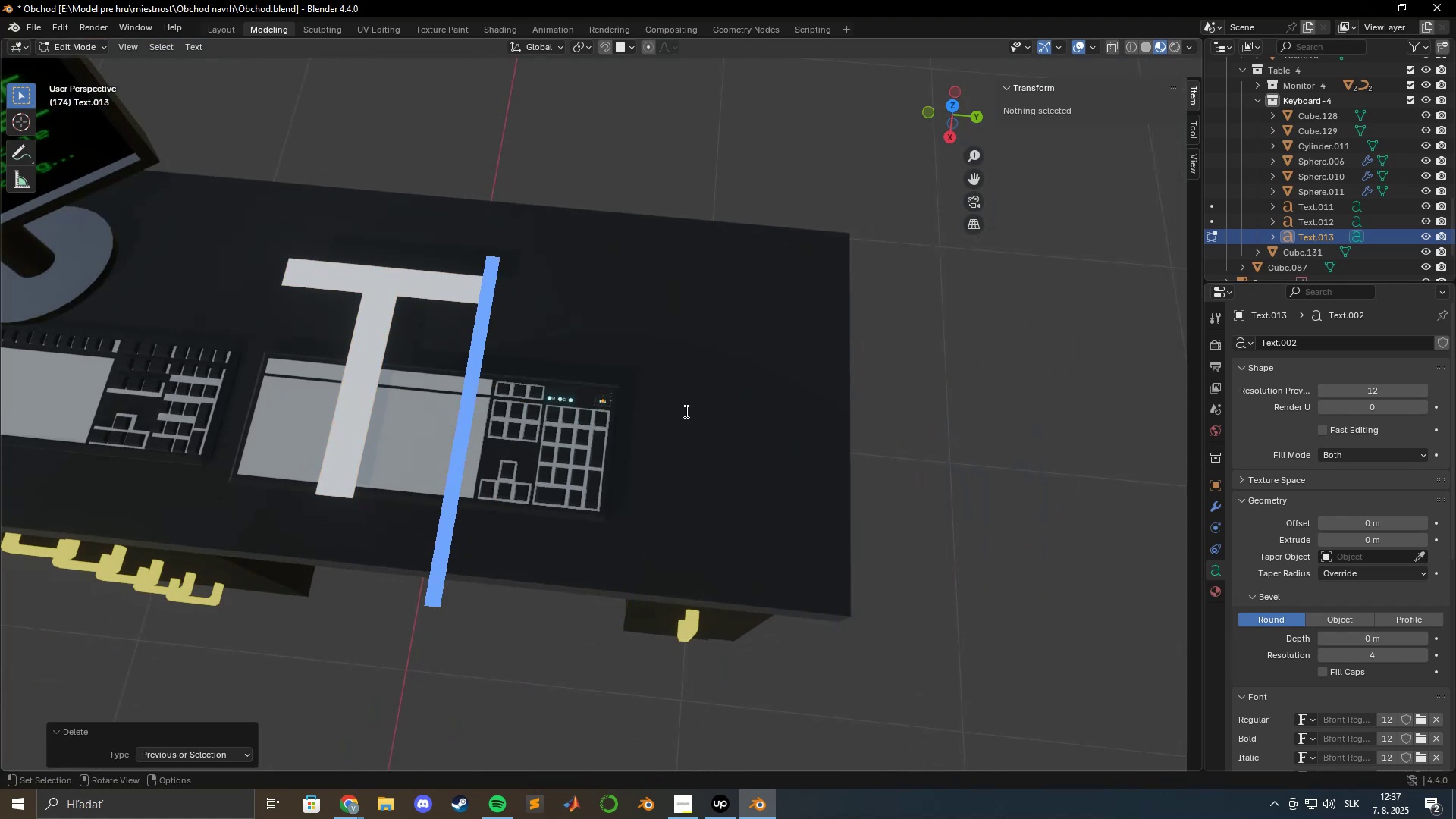 
key(Backspace)
 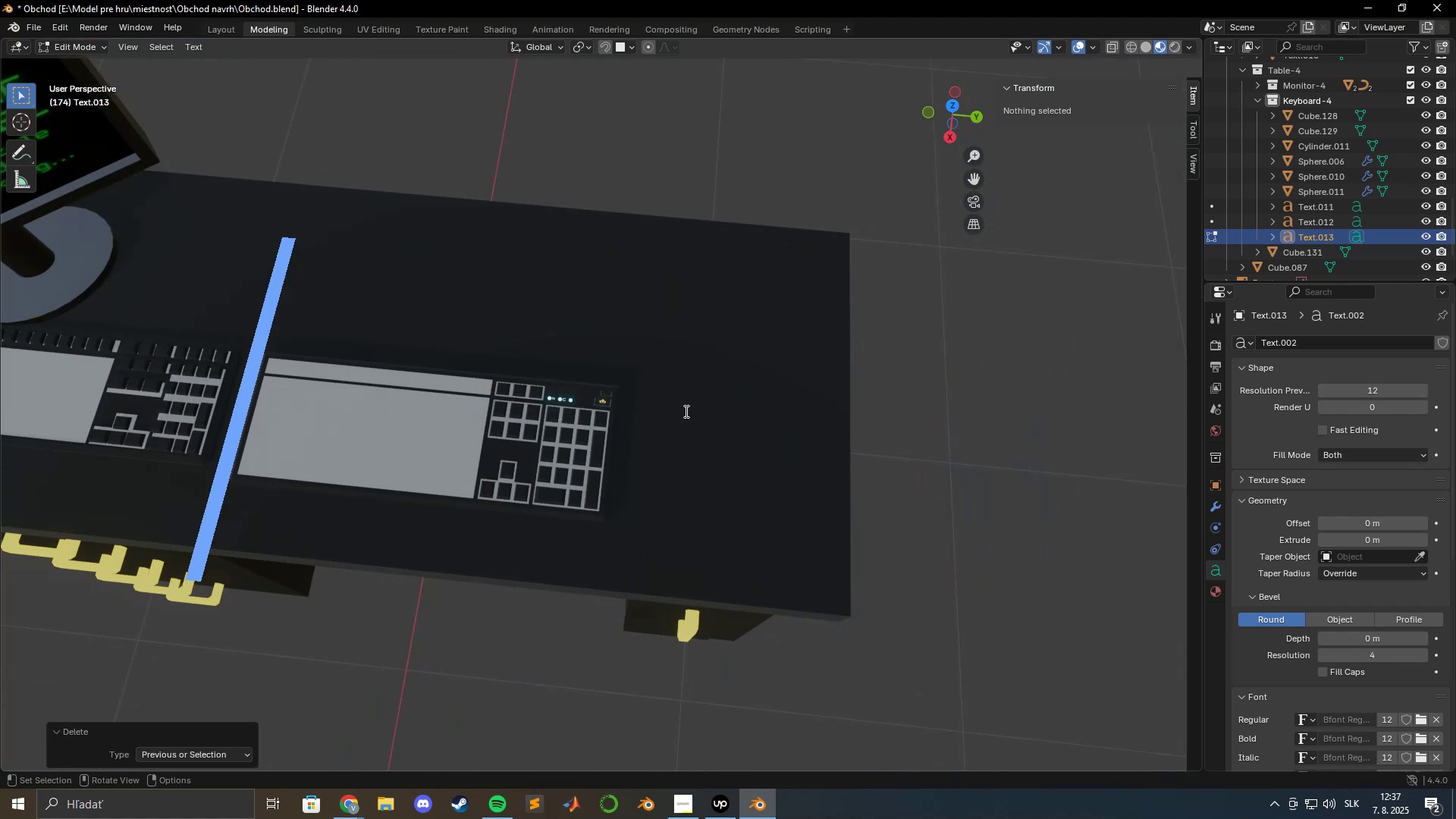 
key(C)
 